 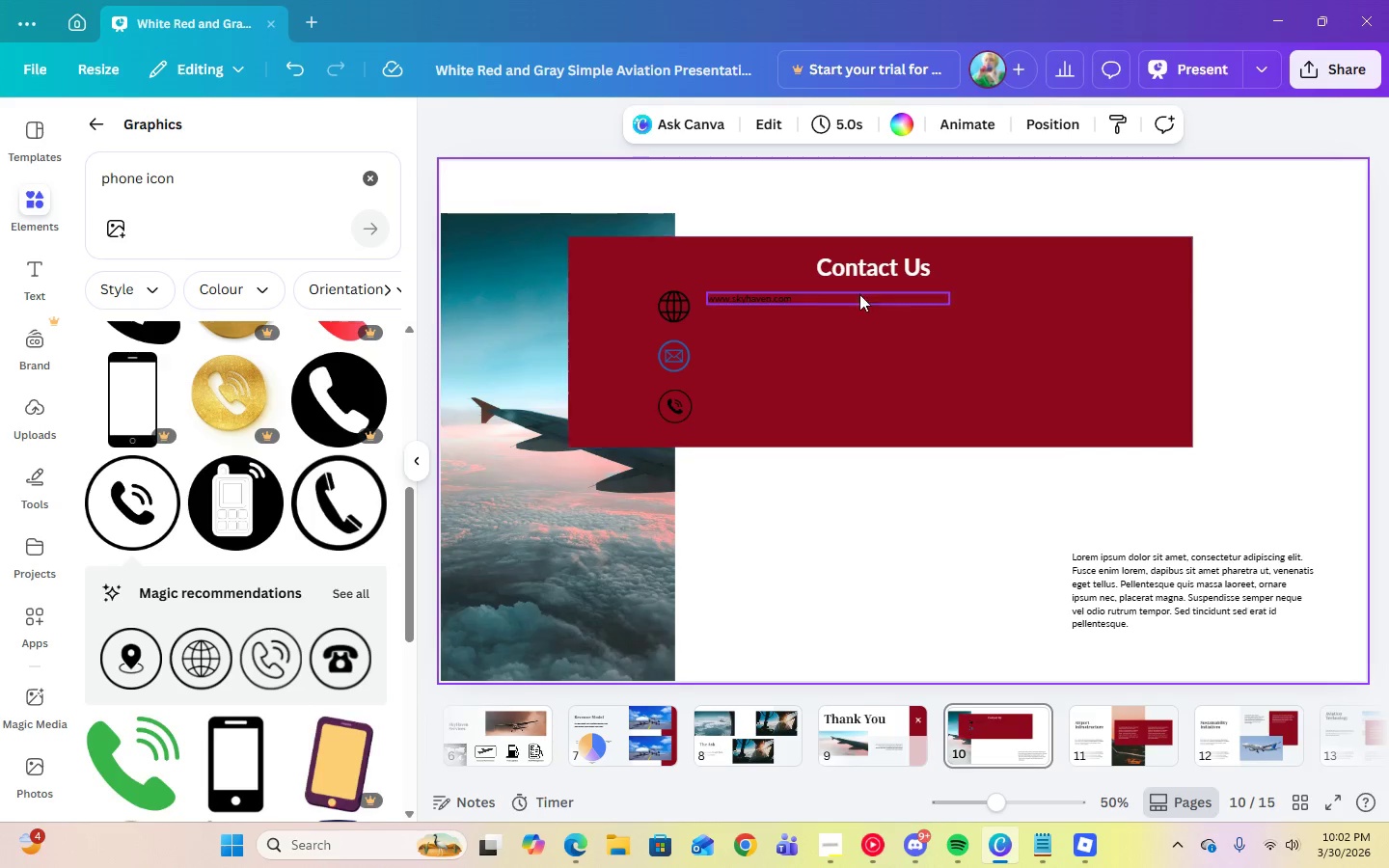 
left_click([821, 297])
 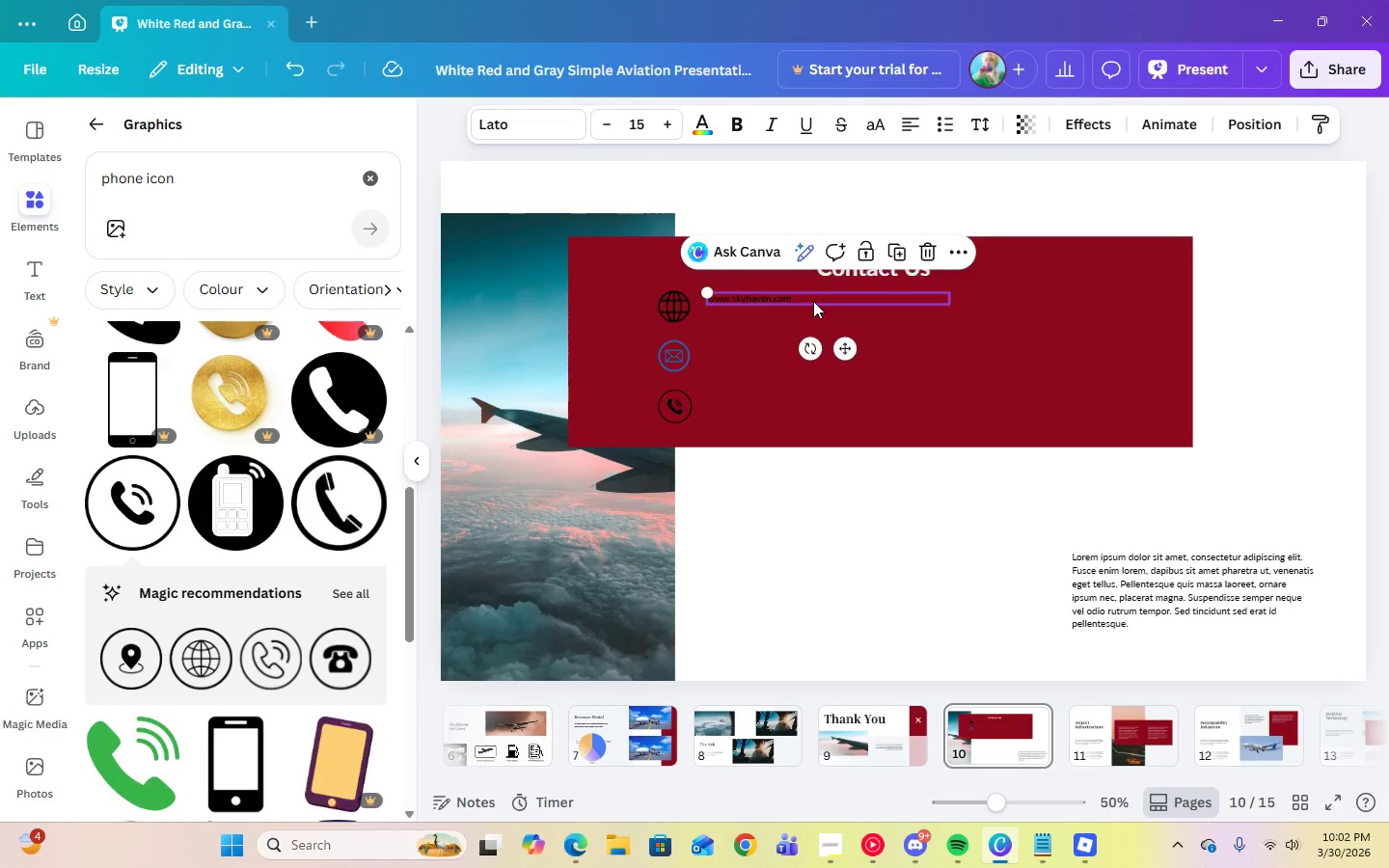 
left_click([813, 301])
 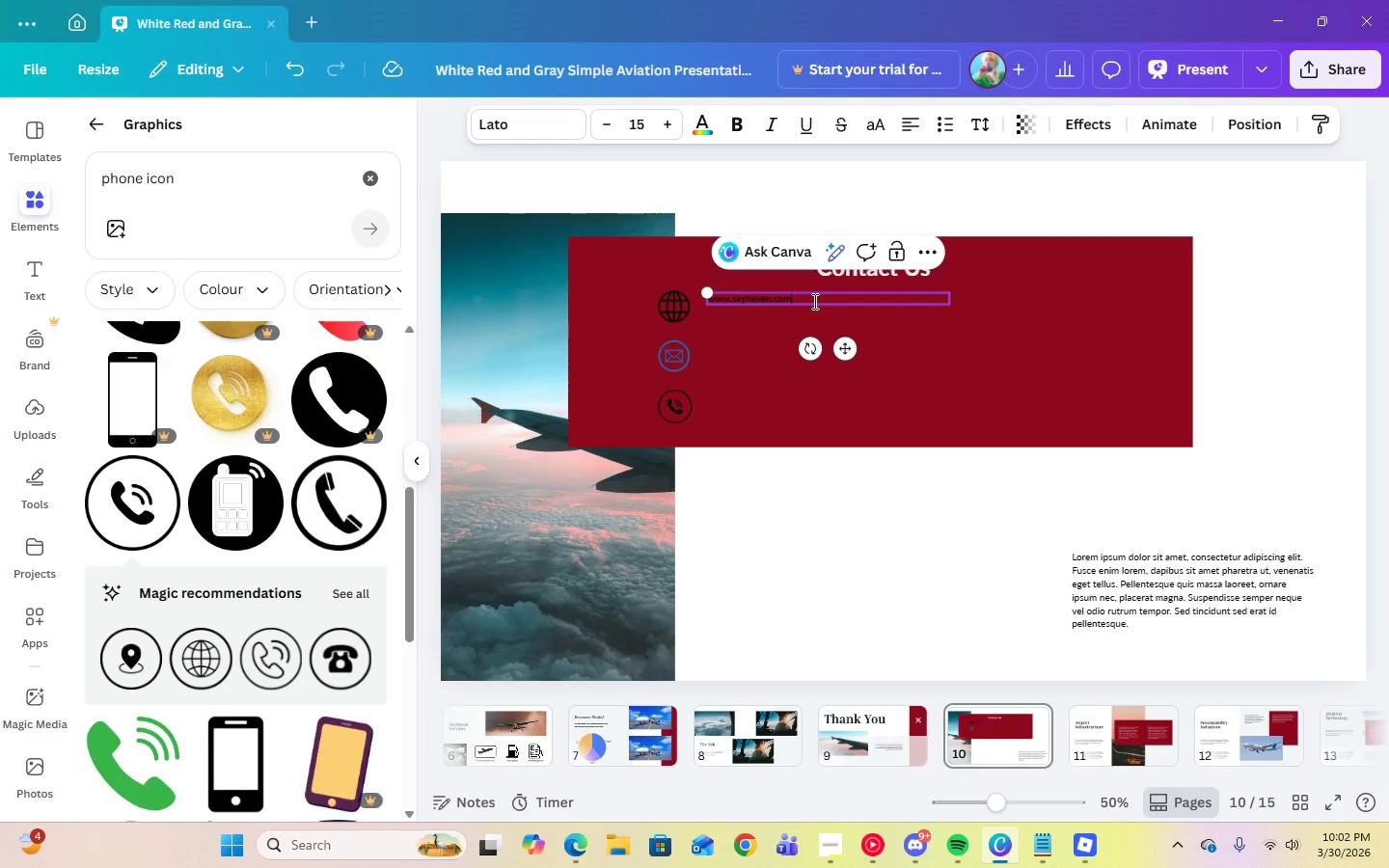 
key(Enter)
 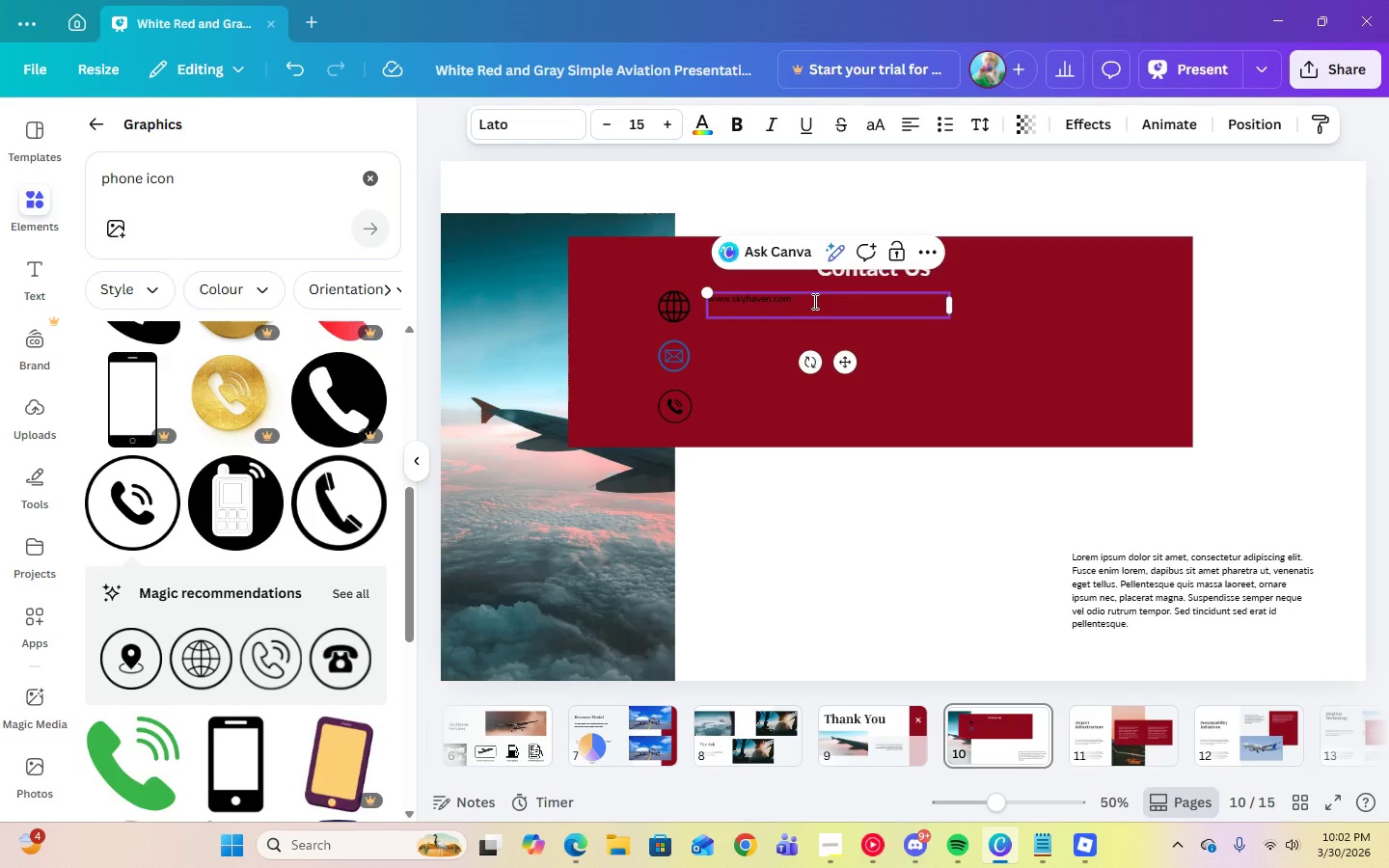 
type(skyhaven@gmail.com)
 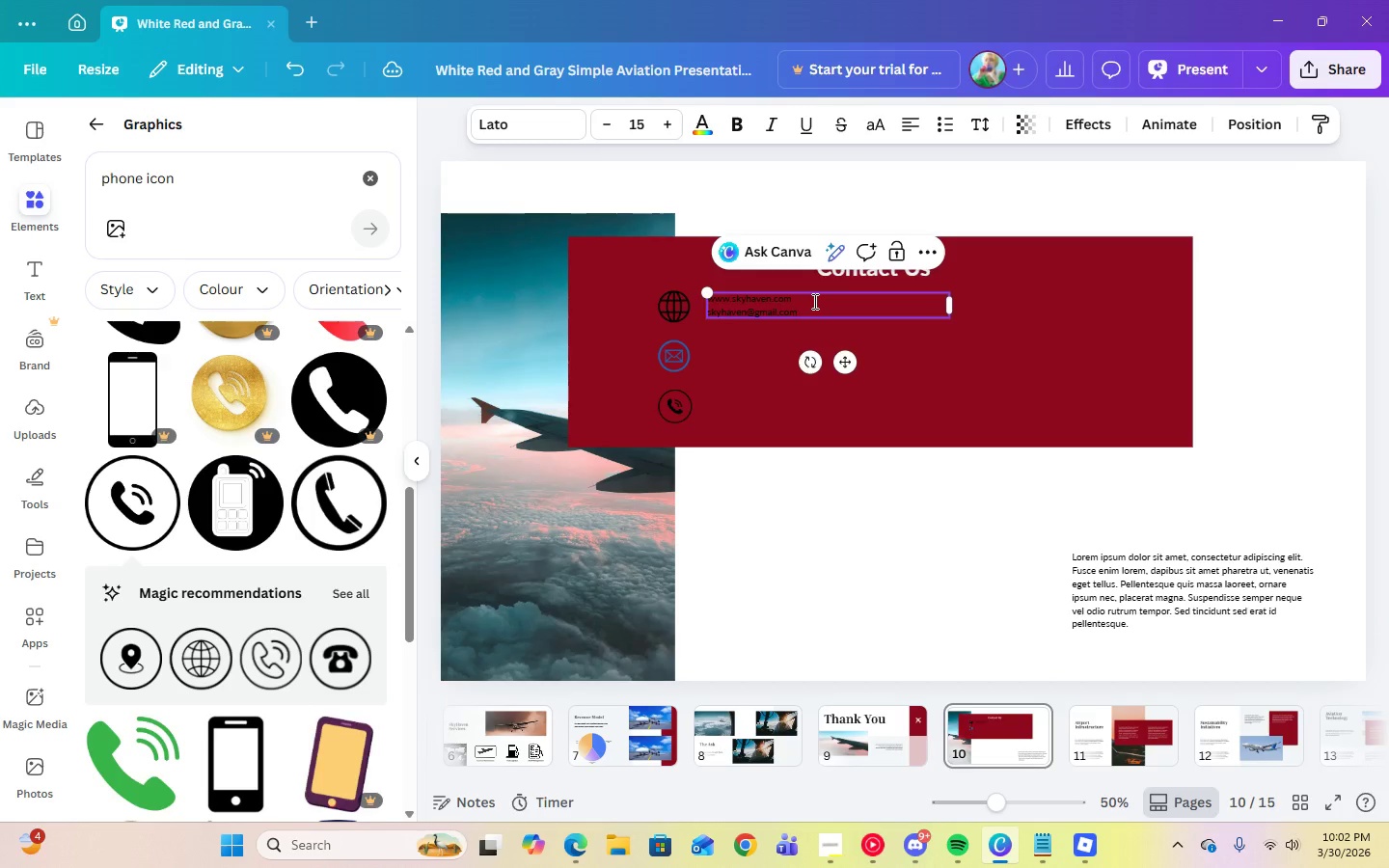 
key(Enter)
 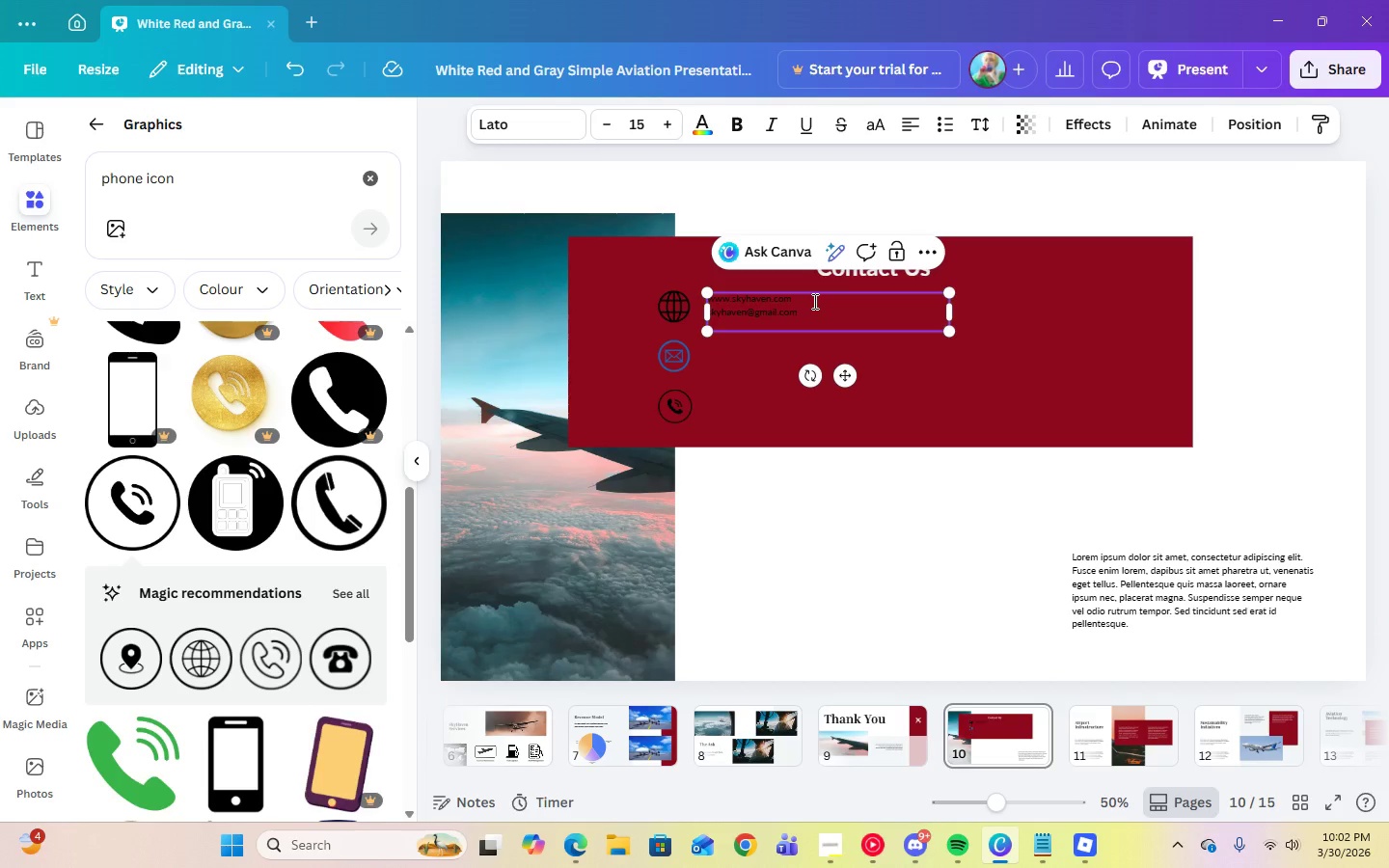 
key(Shift+Equal)
 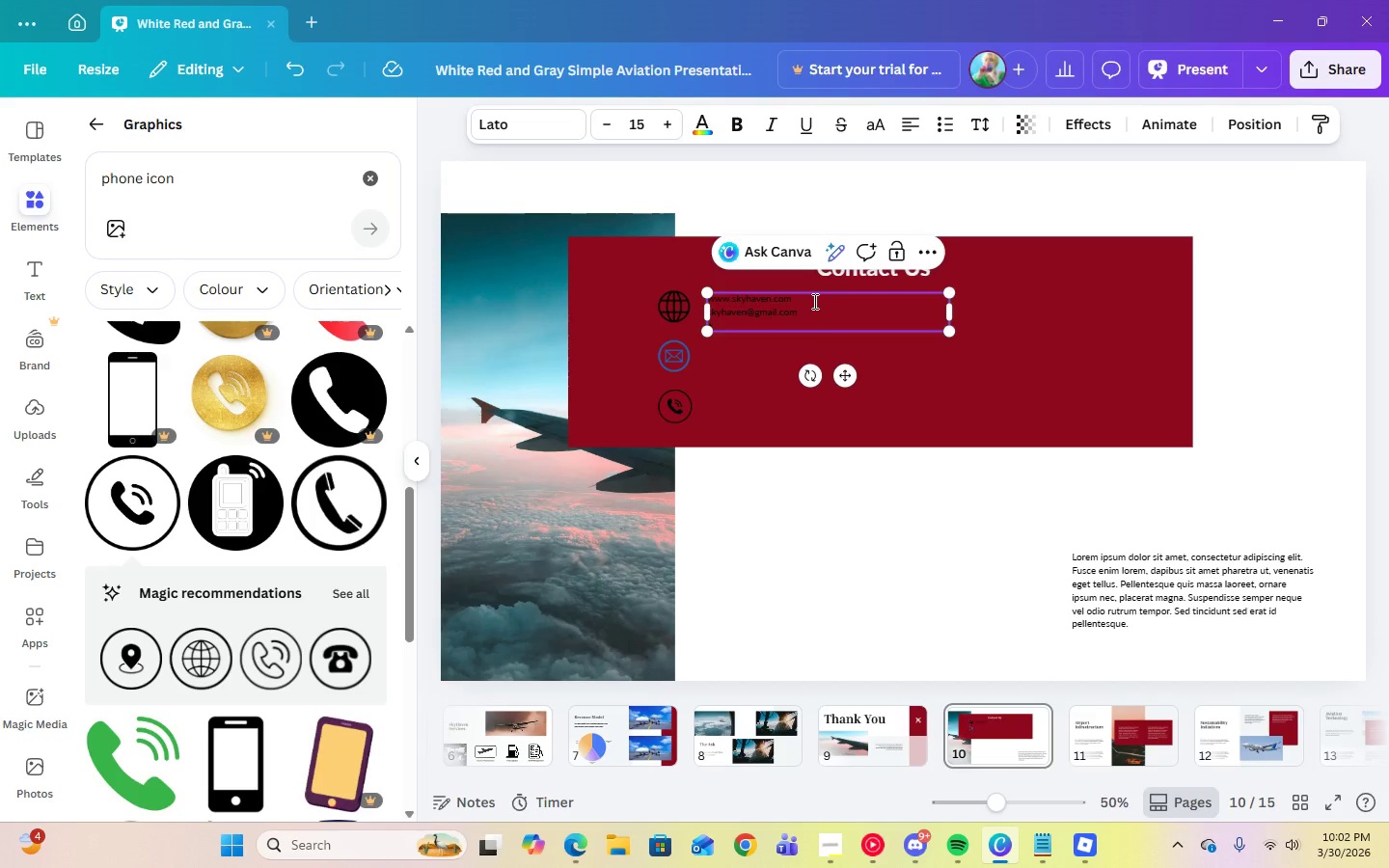 
key(Numpad1)
 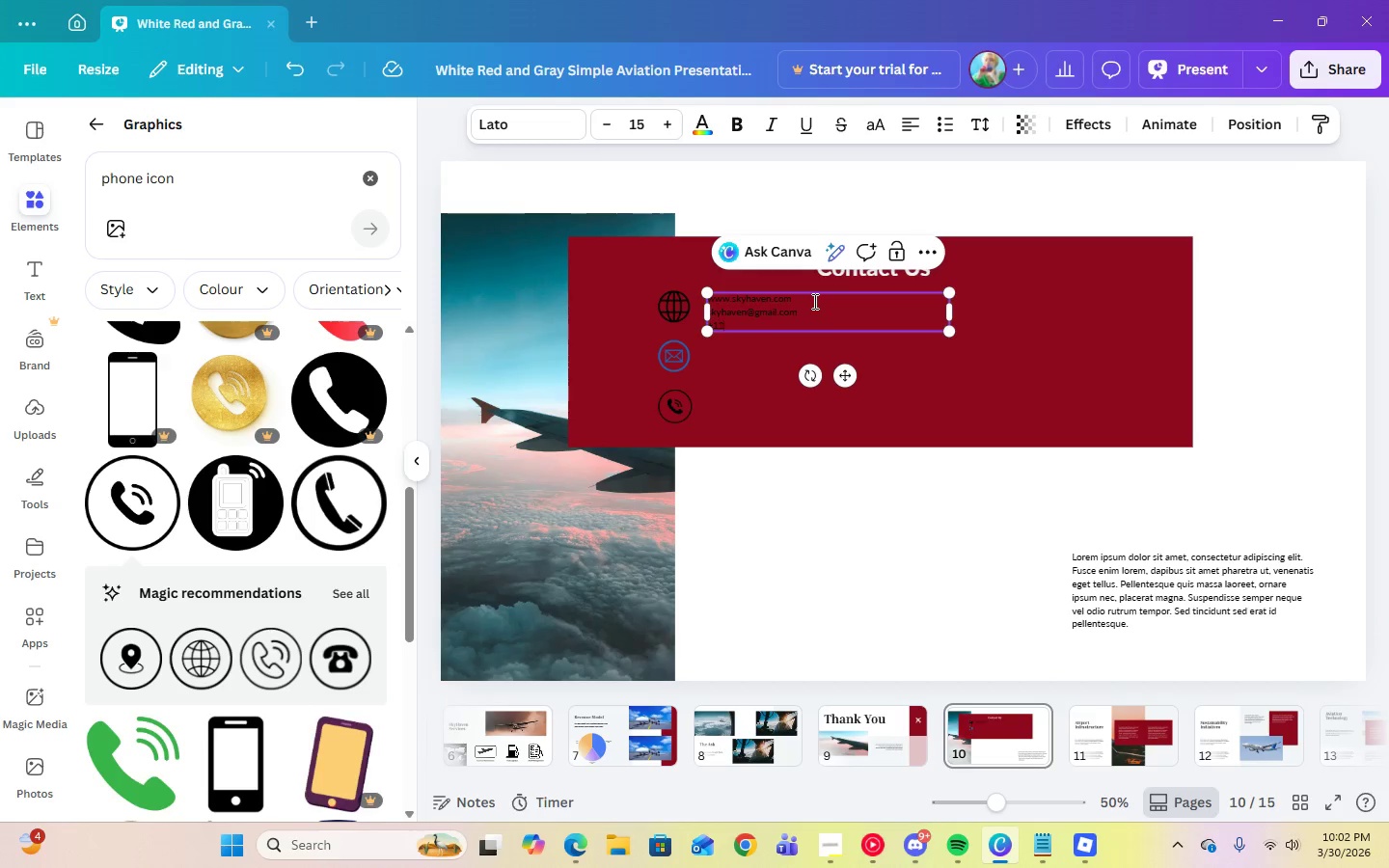 
key(Numpad2)
 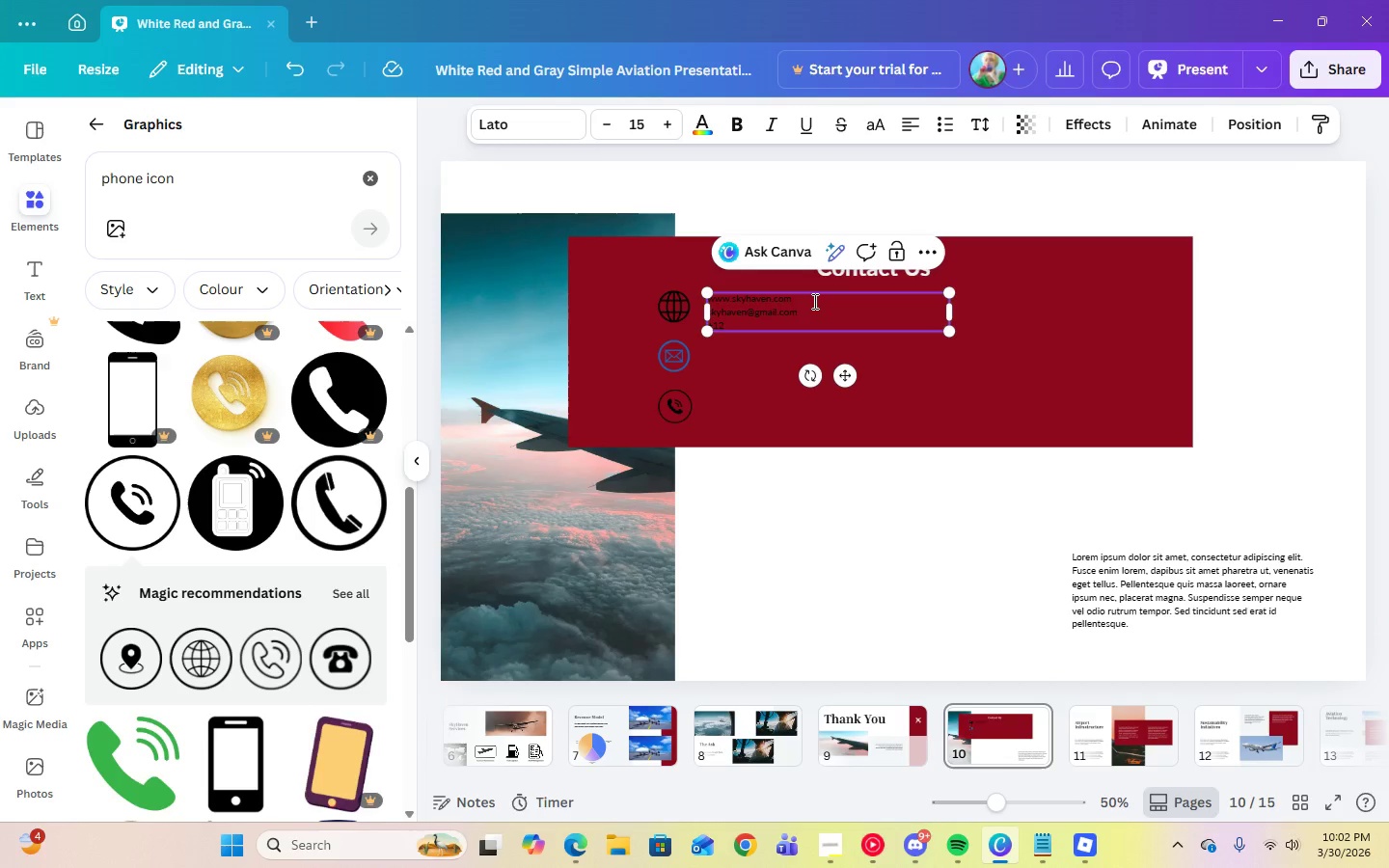 
key(Minus)
 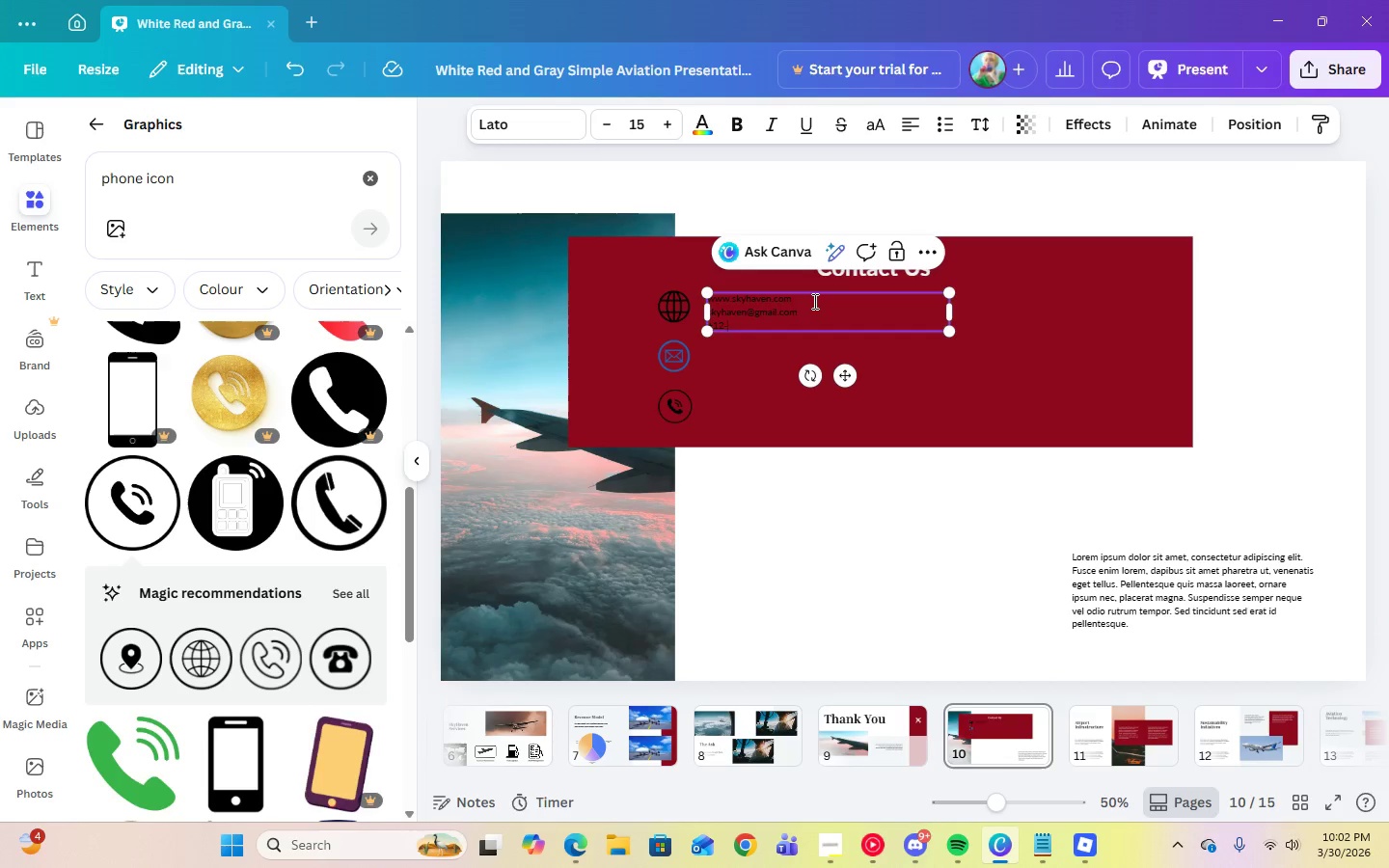 
key(Numpad4)
 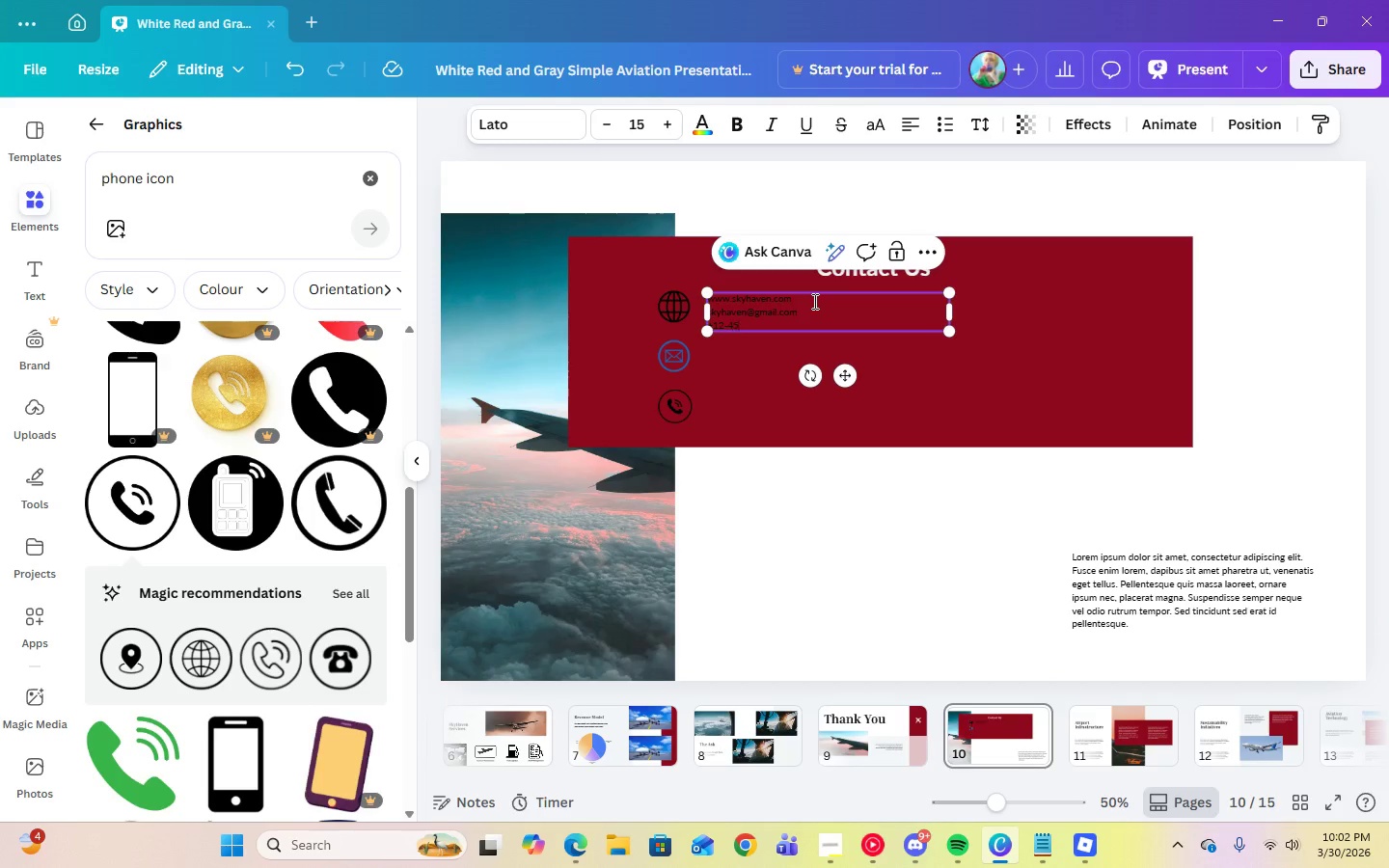 
key(Numpad5)
 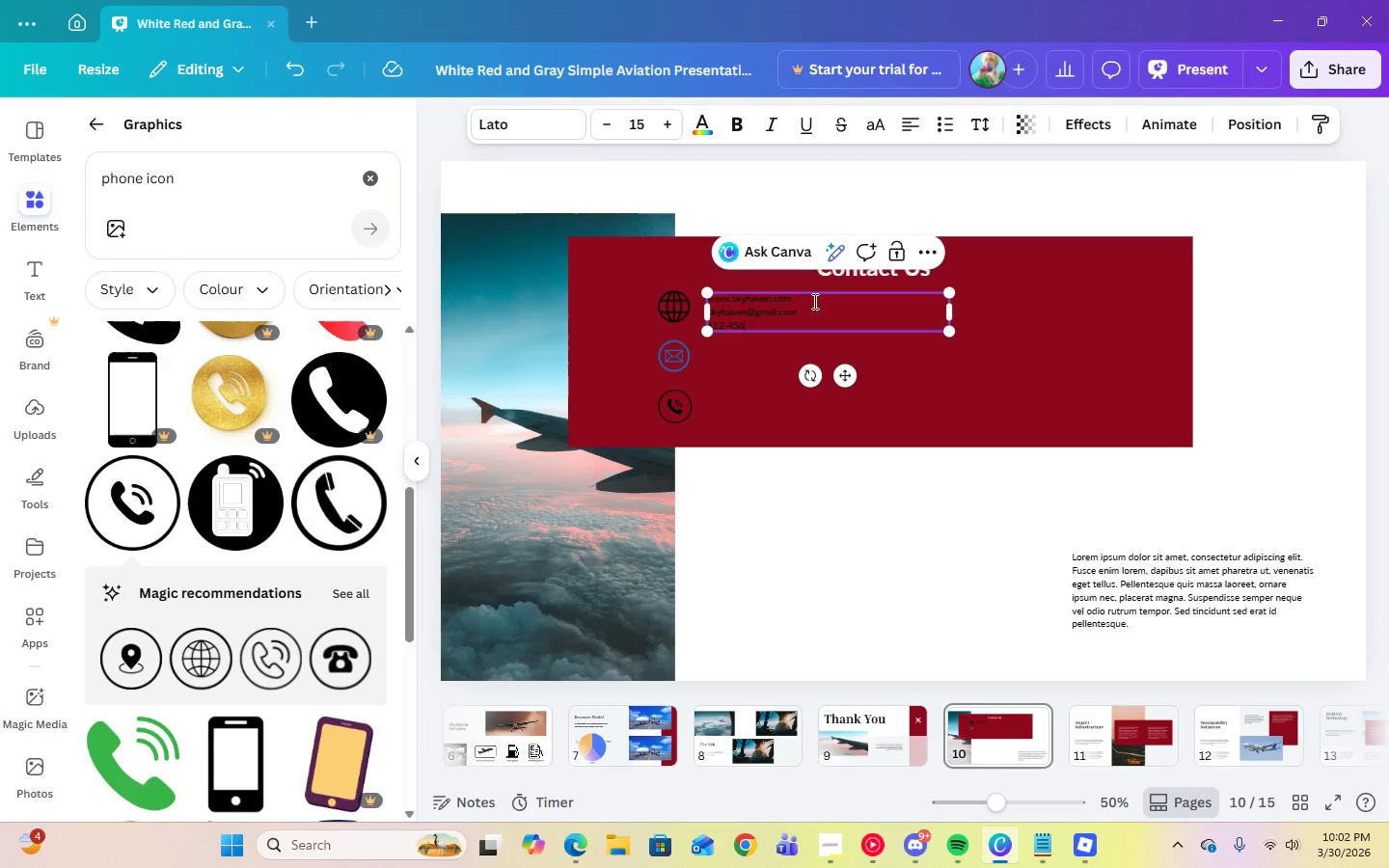 
key(Numpad6)
 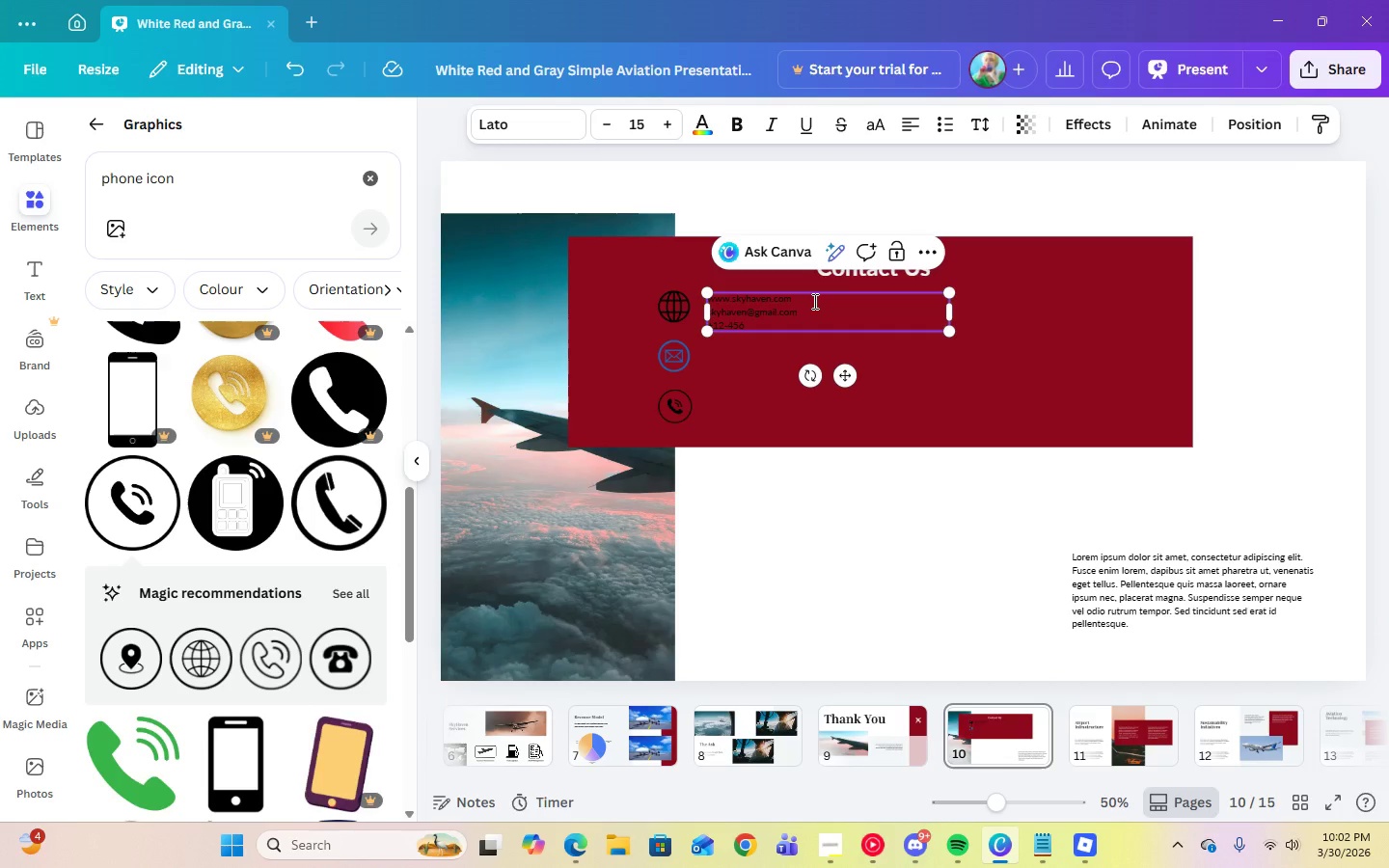 
key(Numpad7)
 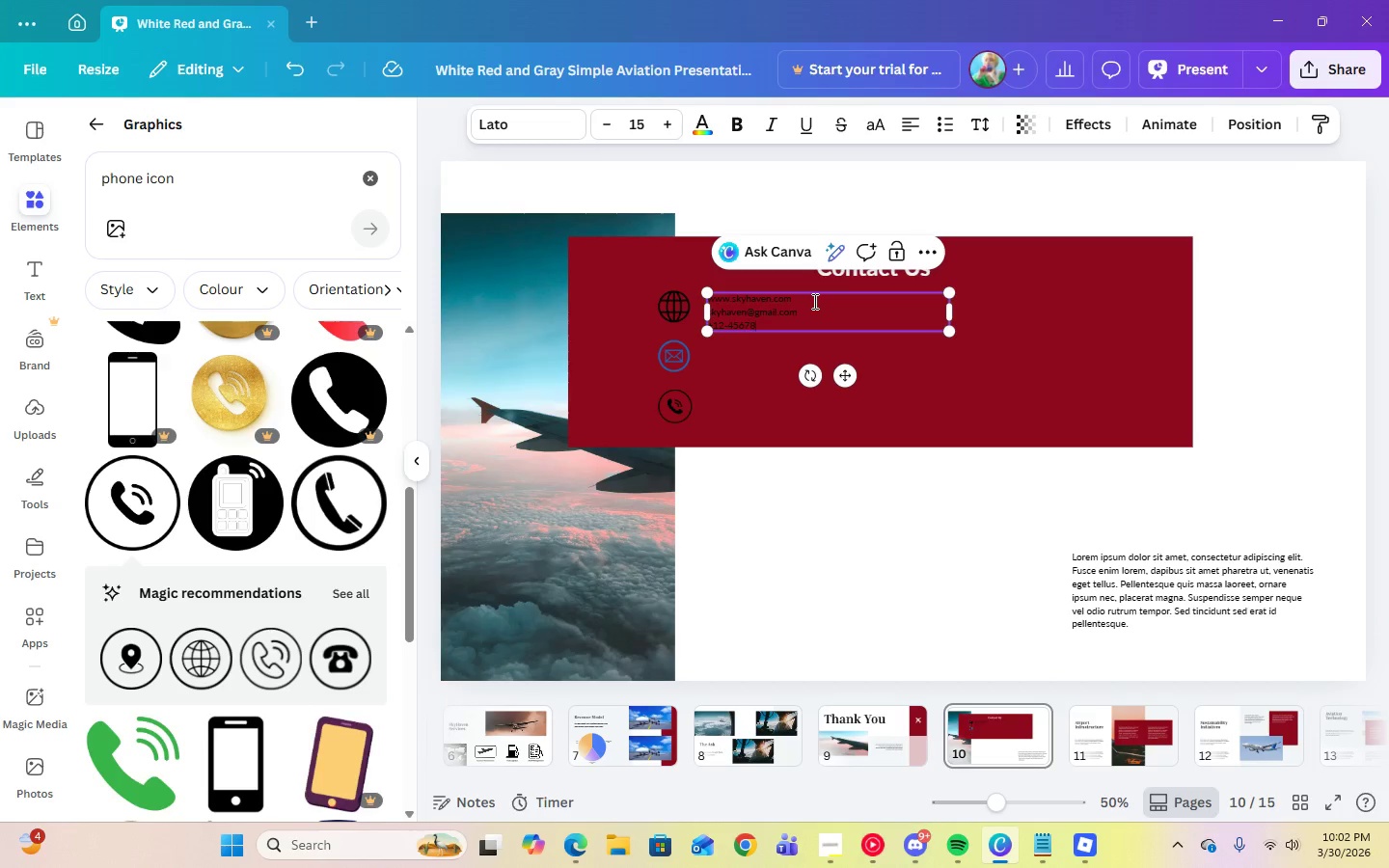 
key(Numpad8)
 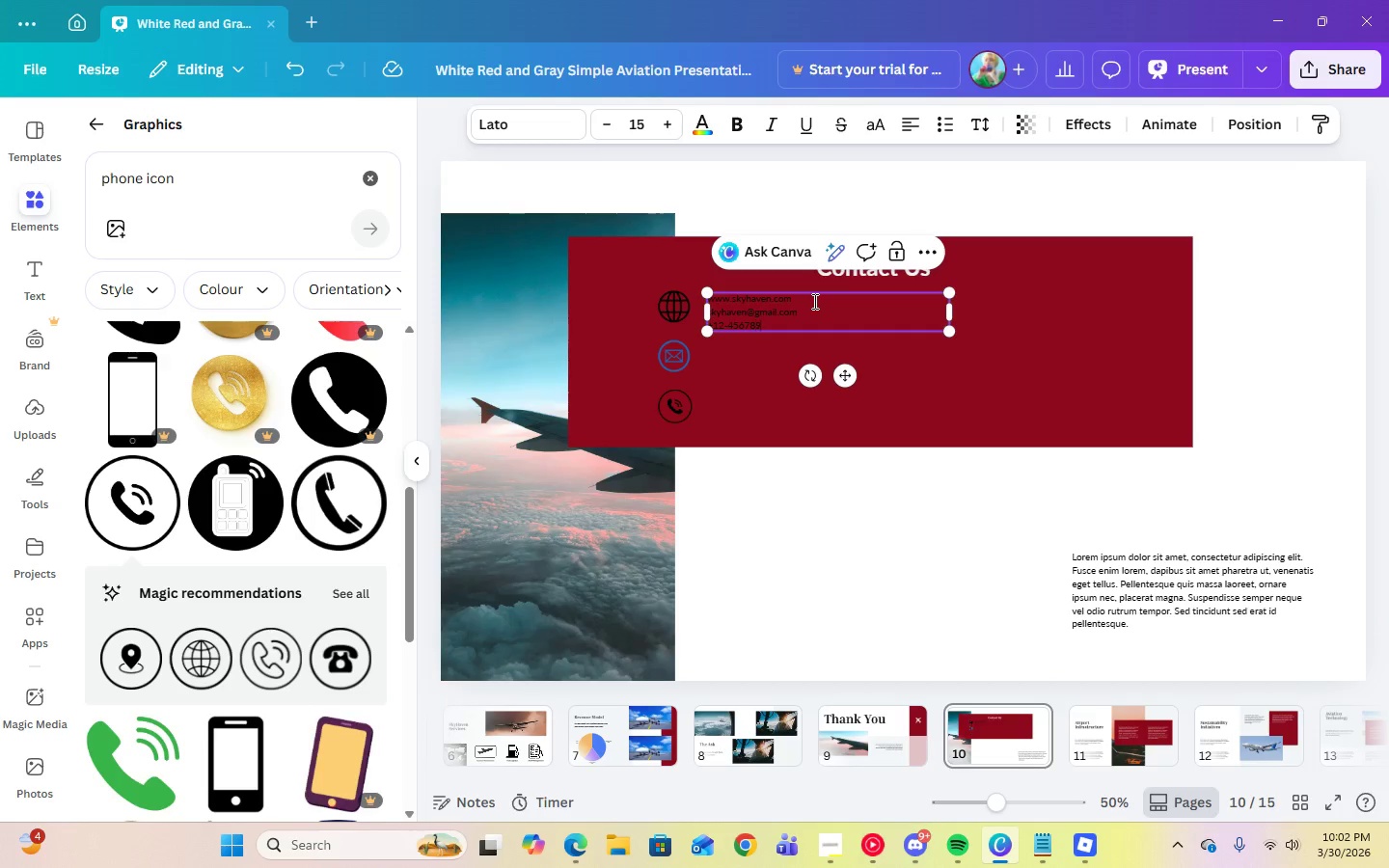 
key(Numpad9)
 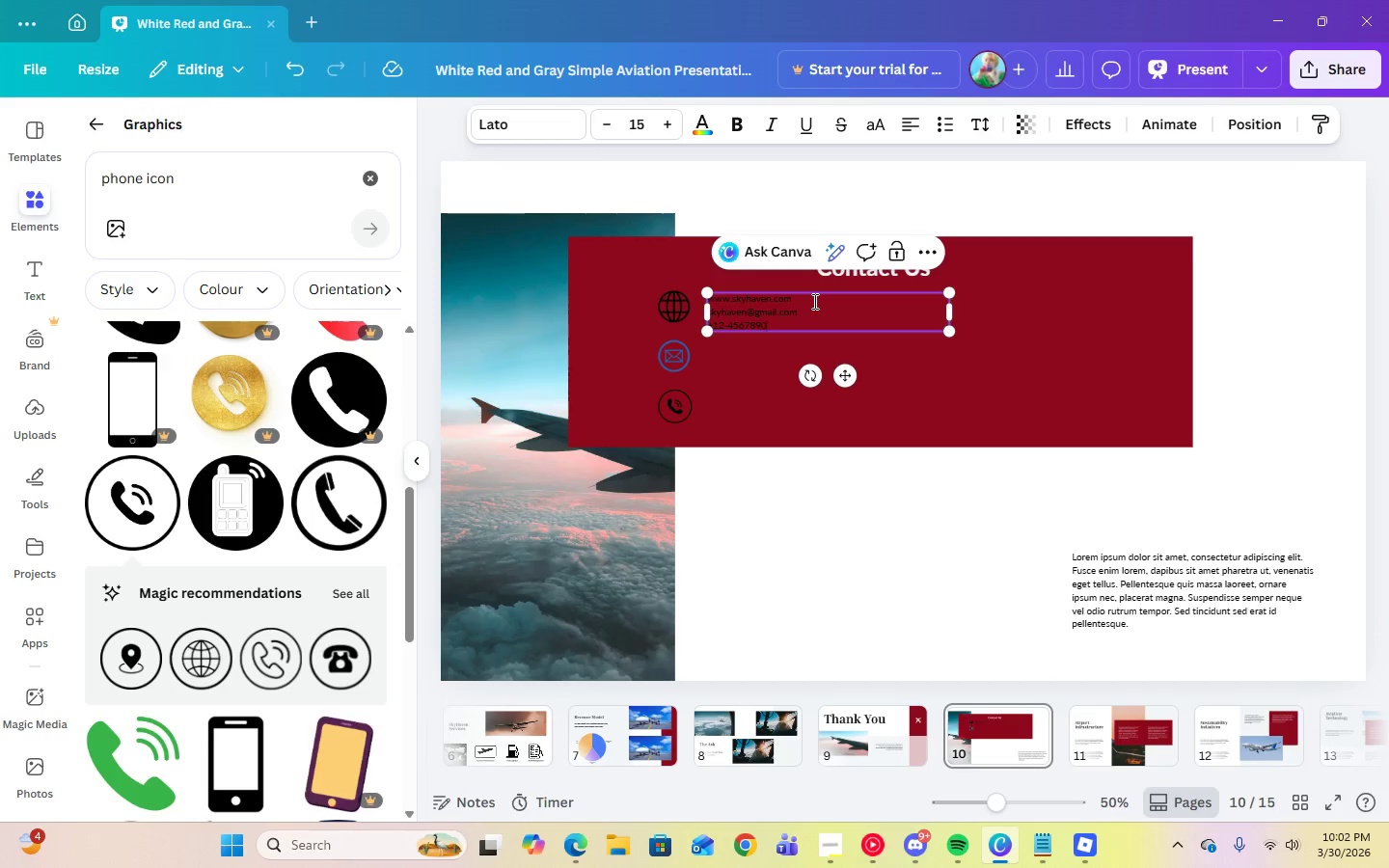 
key(Numpad0)
 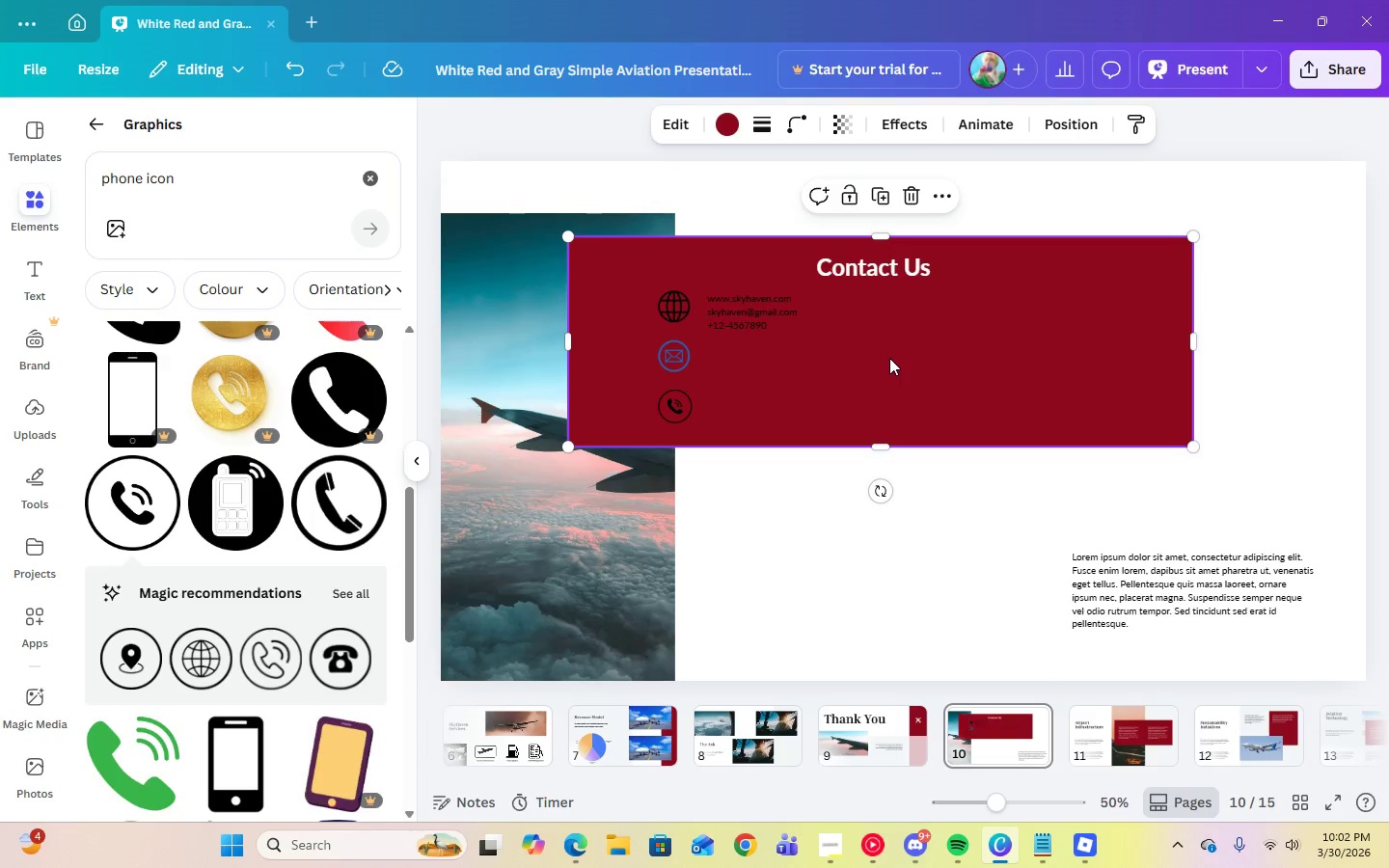 
double_click([774, 313])
 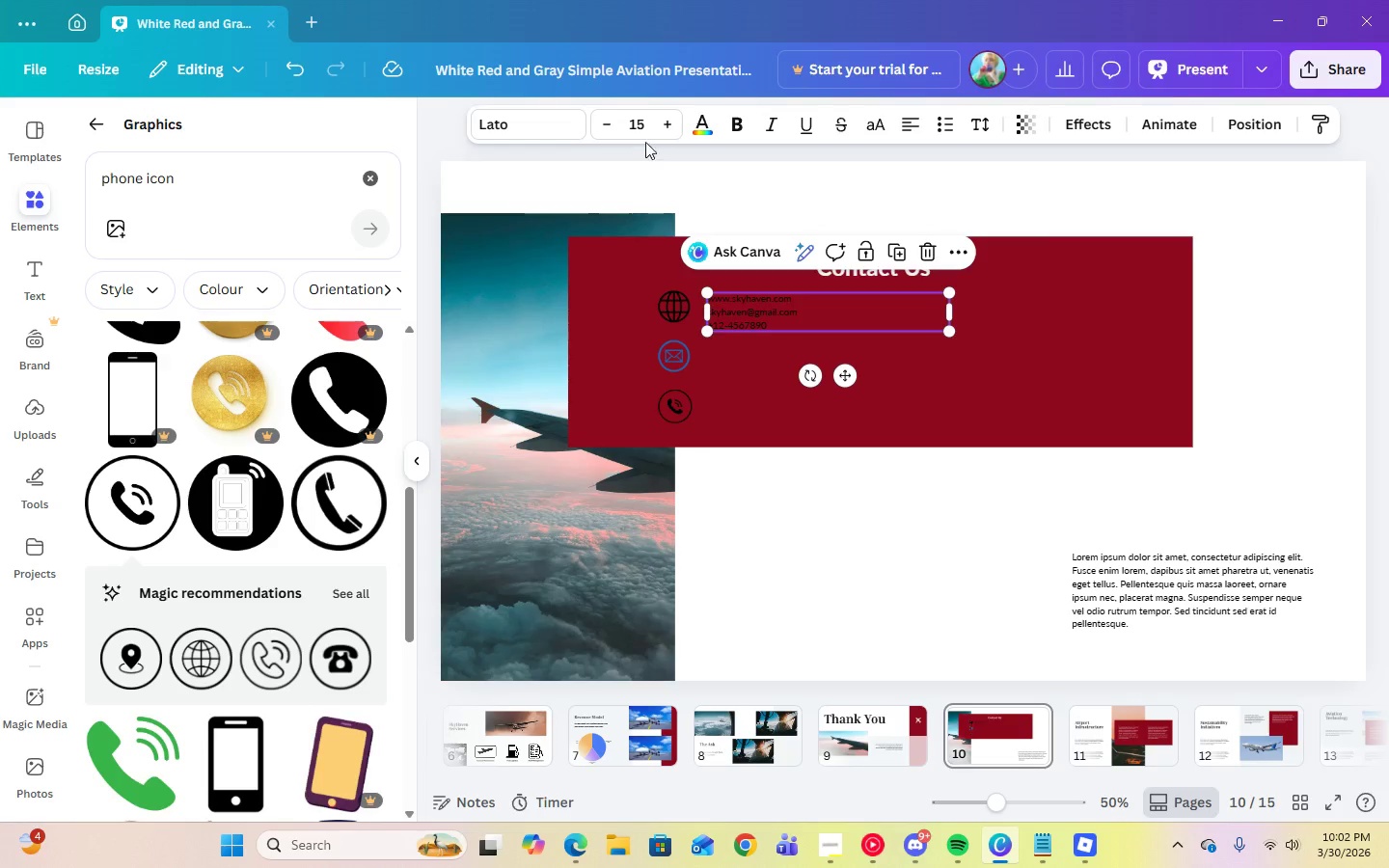 
left_click([645, 135])
 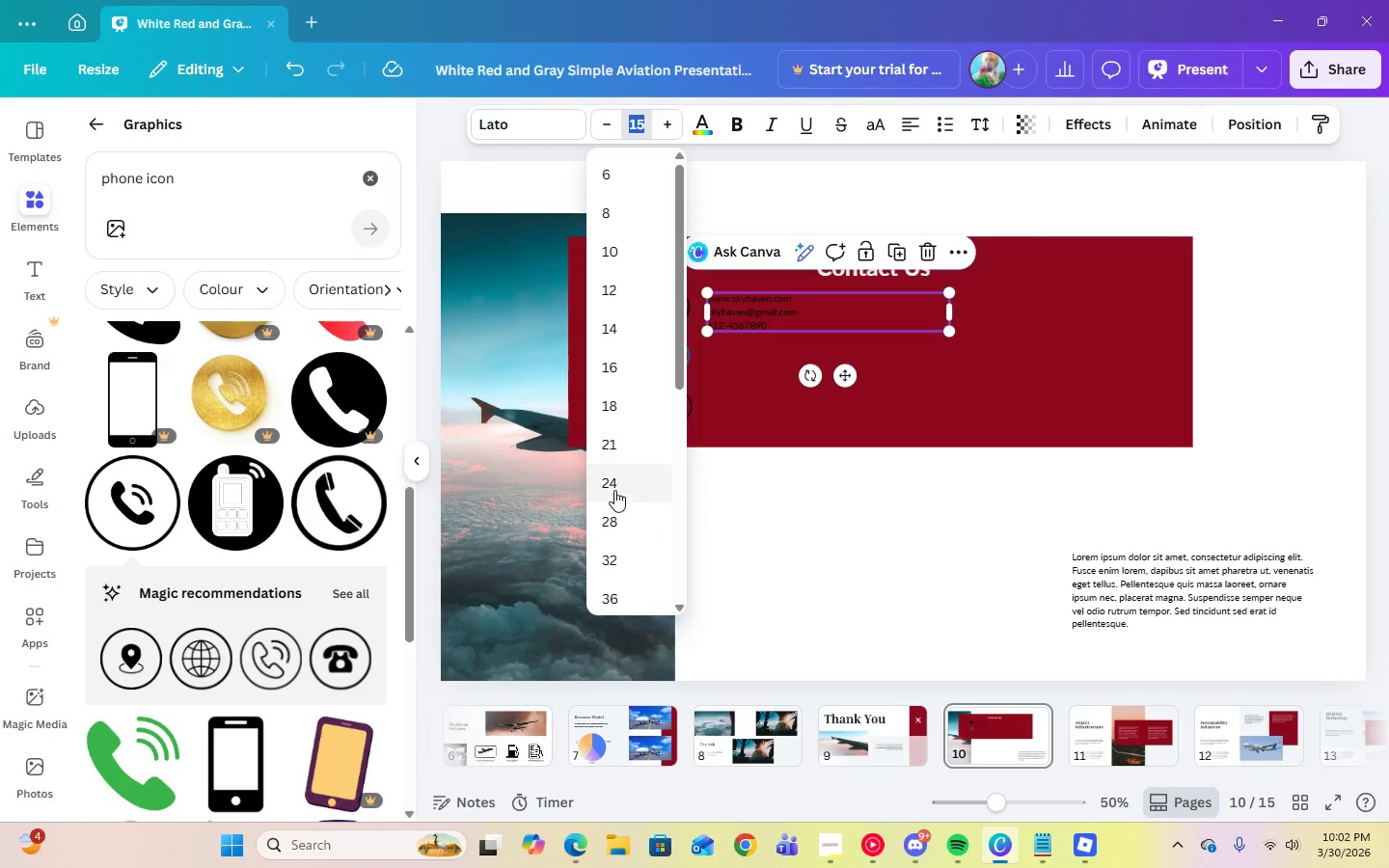 
left_click([613, 481])
 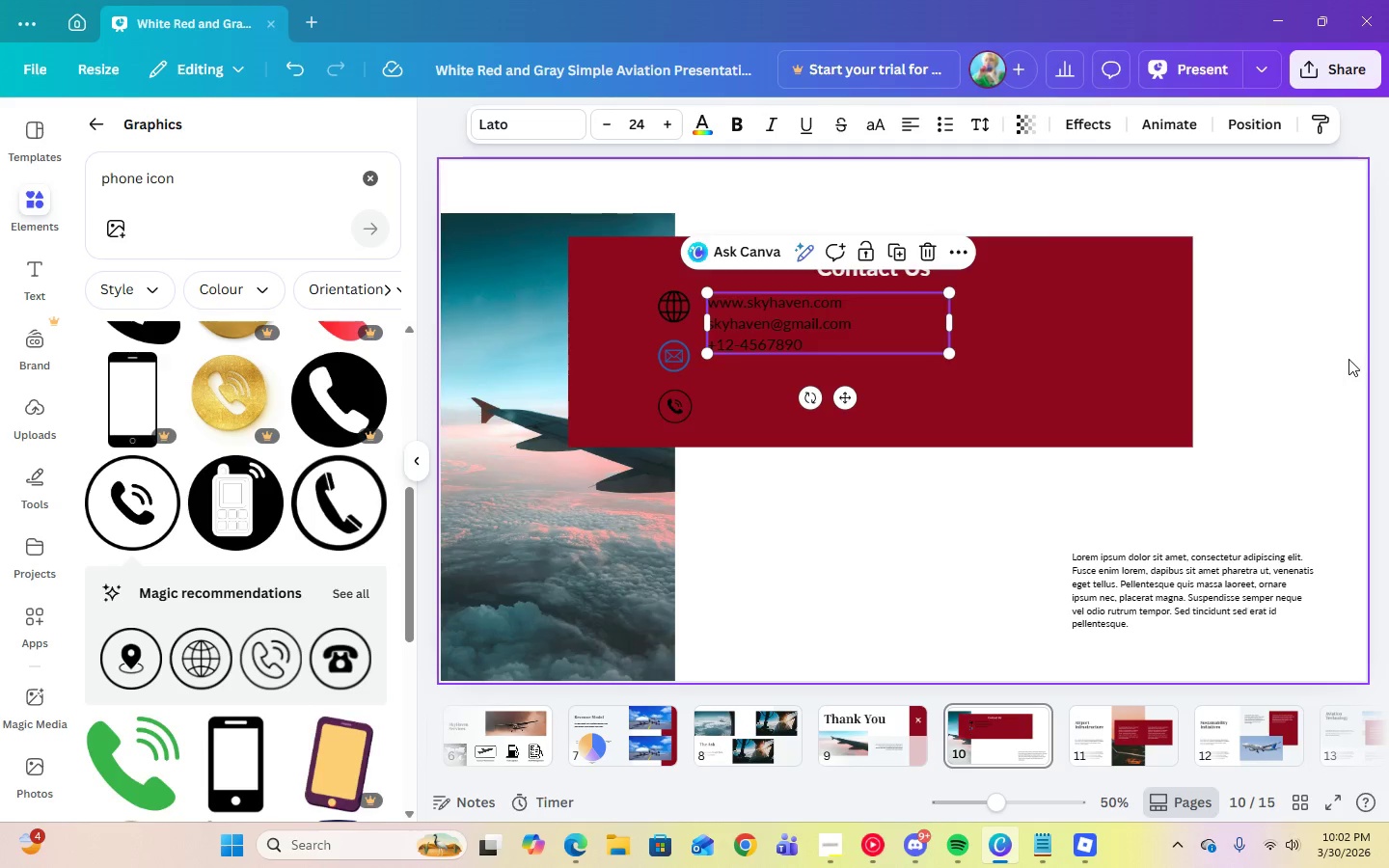 
left_click([1351, 359])
 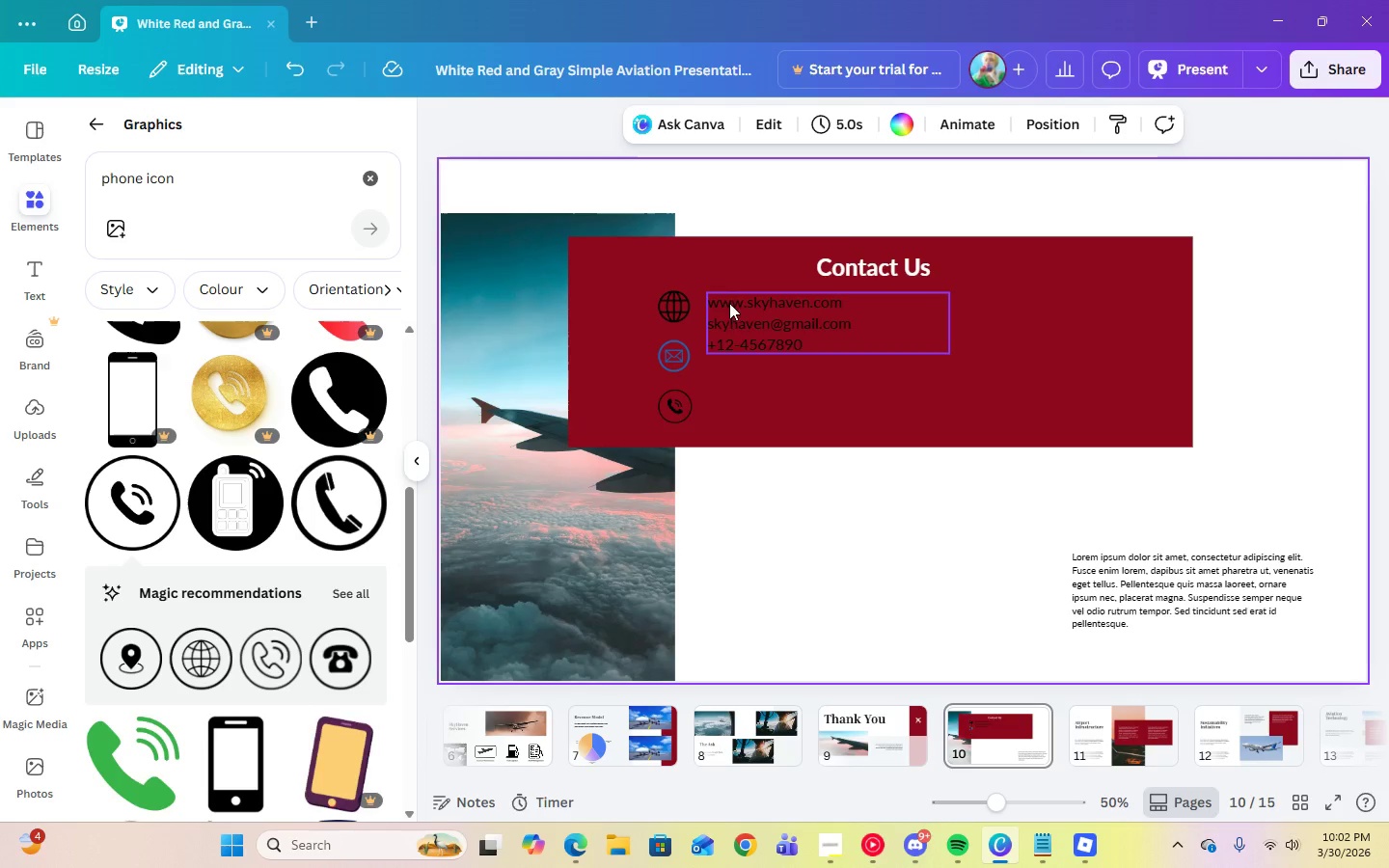 
left_click([743, 319])
 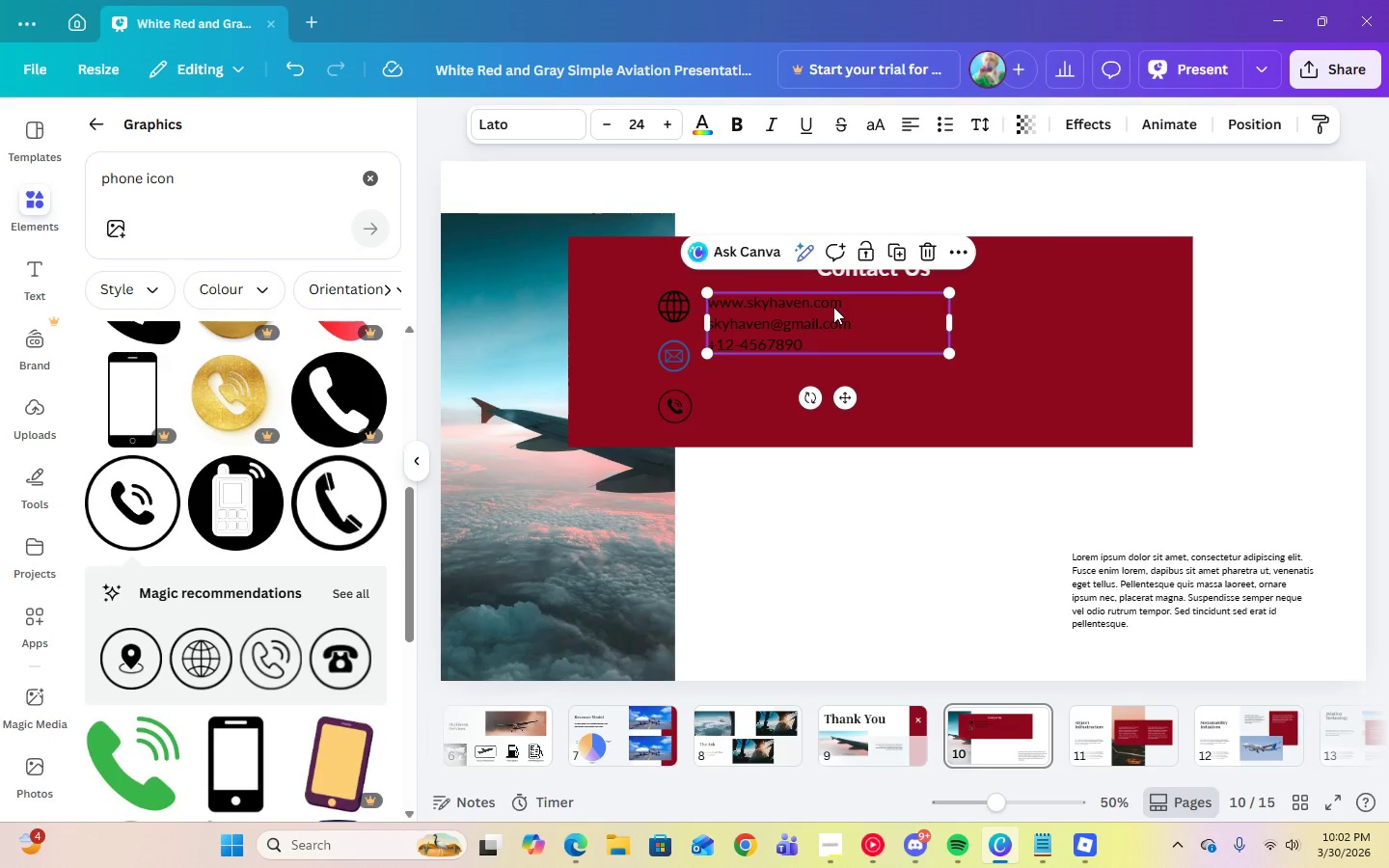 
left_click([854, 307])
 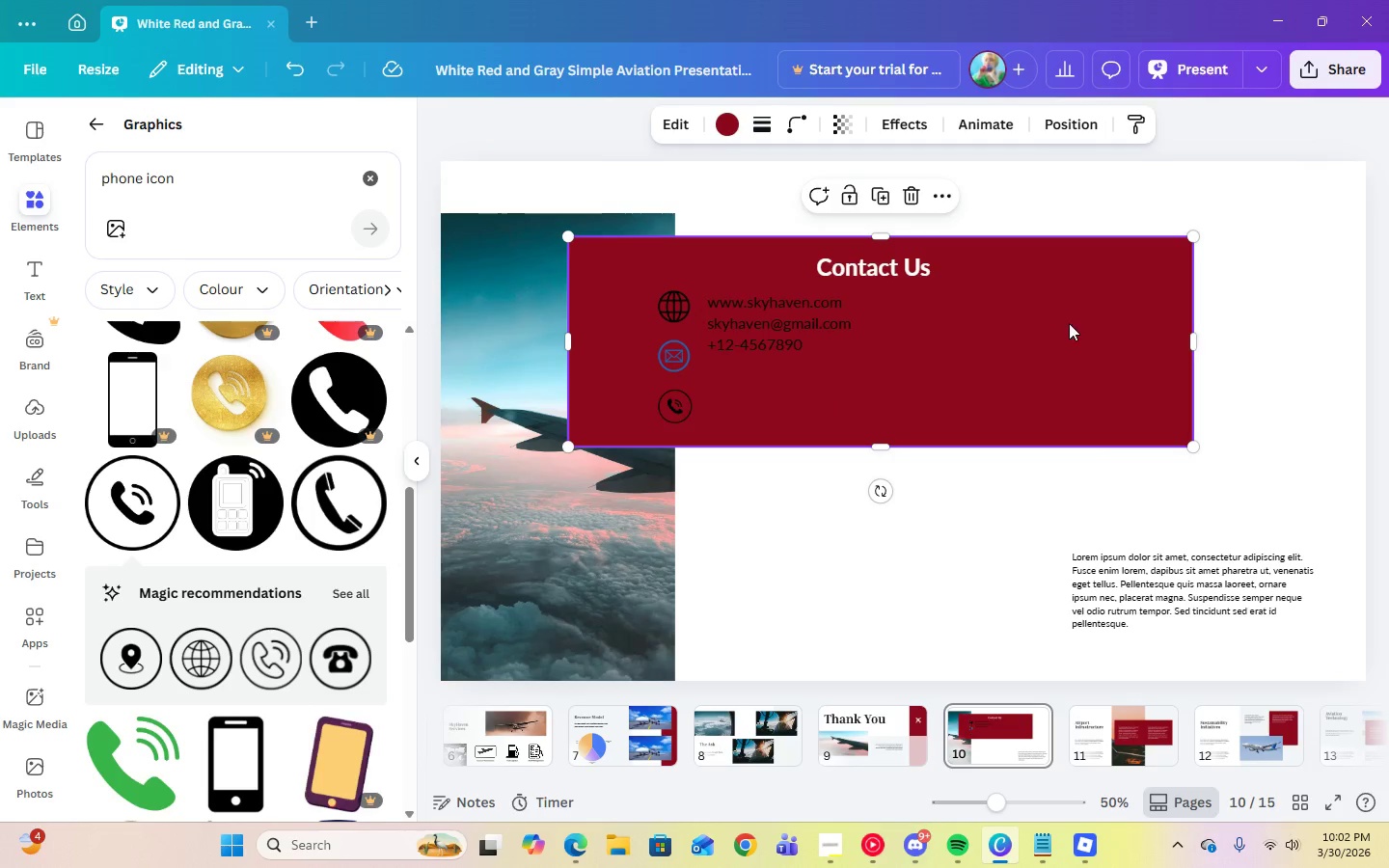 
double_click([772, 340])
 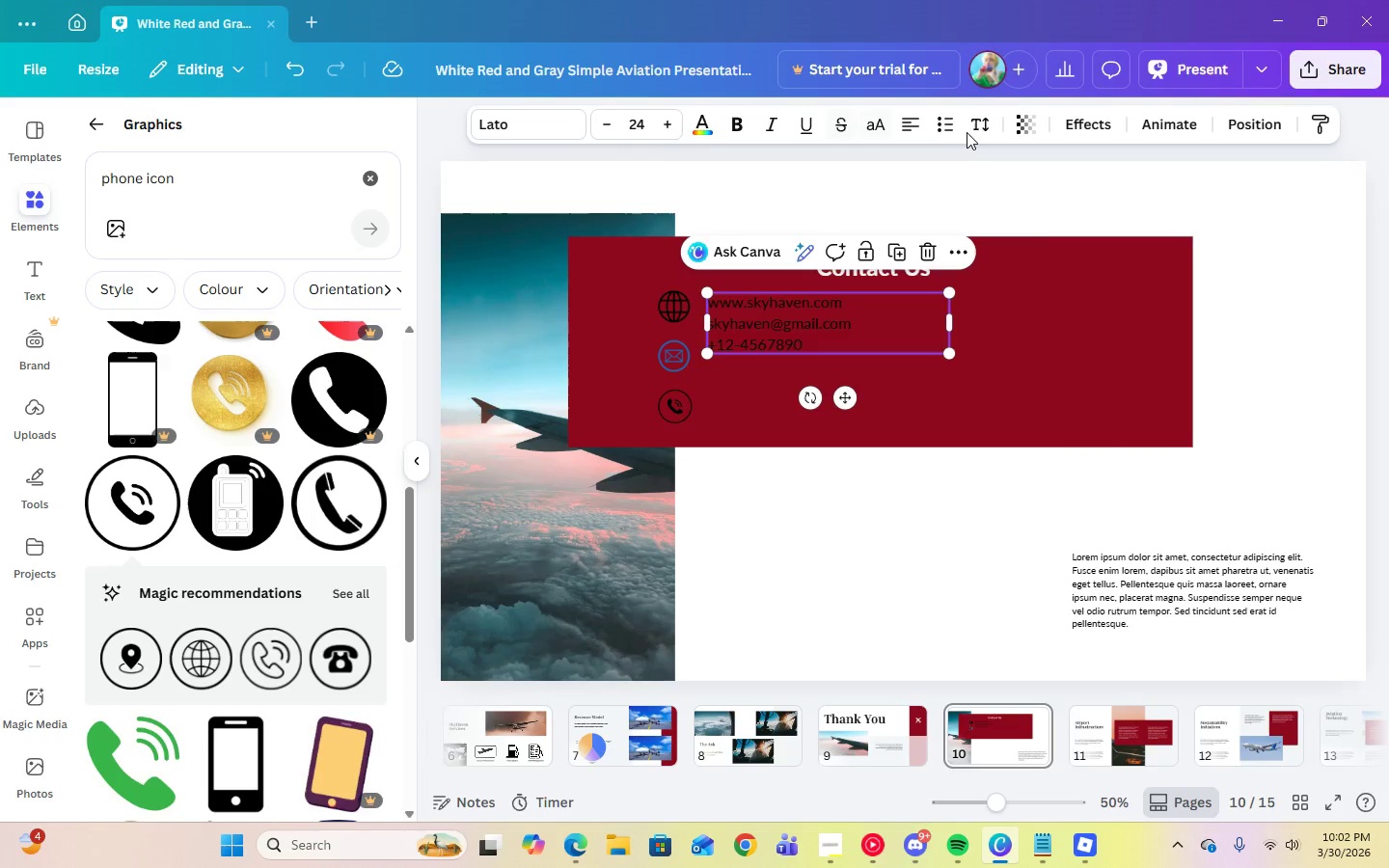 
left_click([976, 136])
 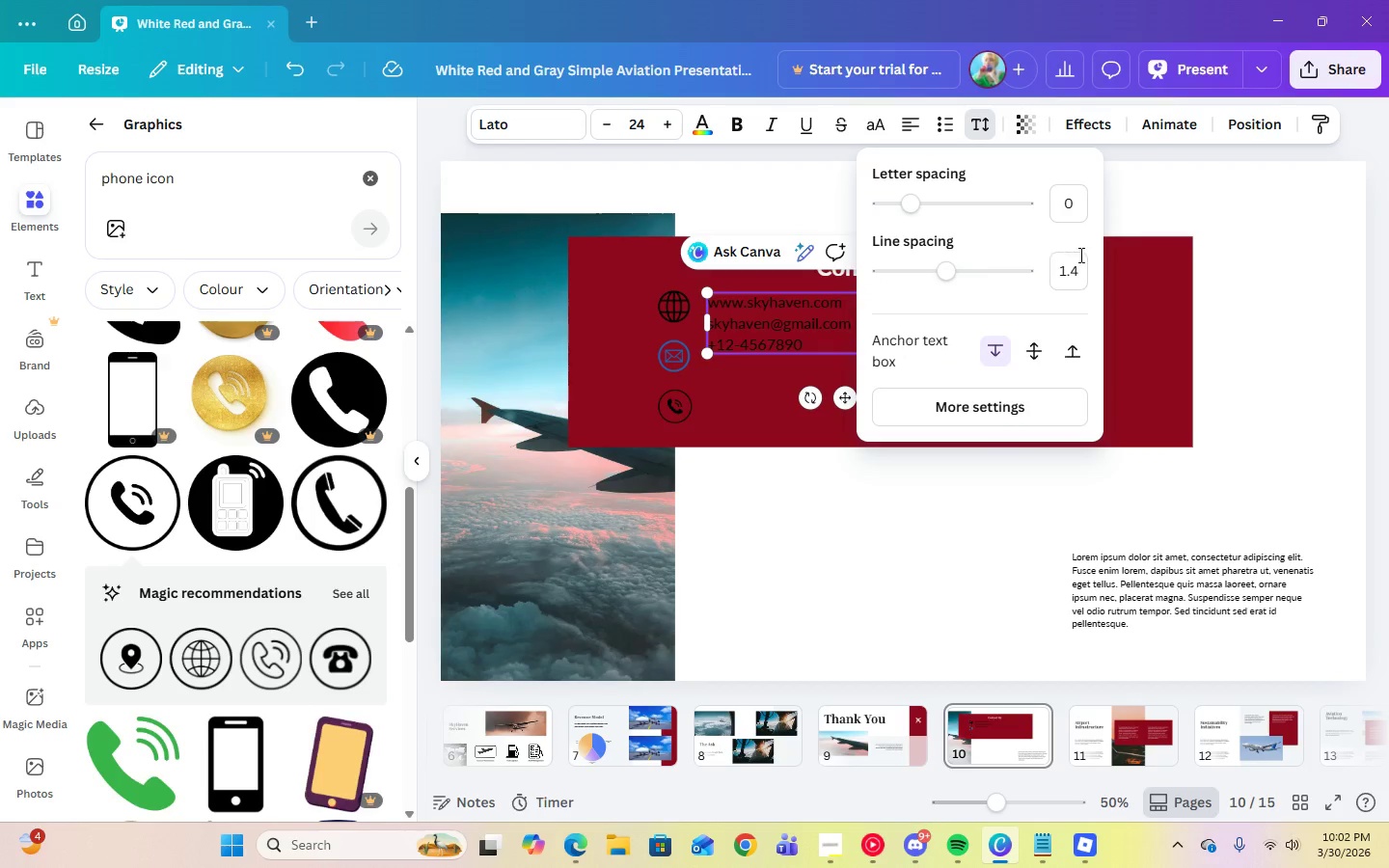 
left_click([1079, 262])
 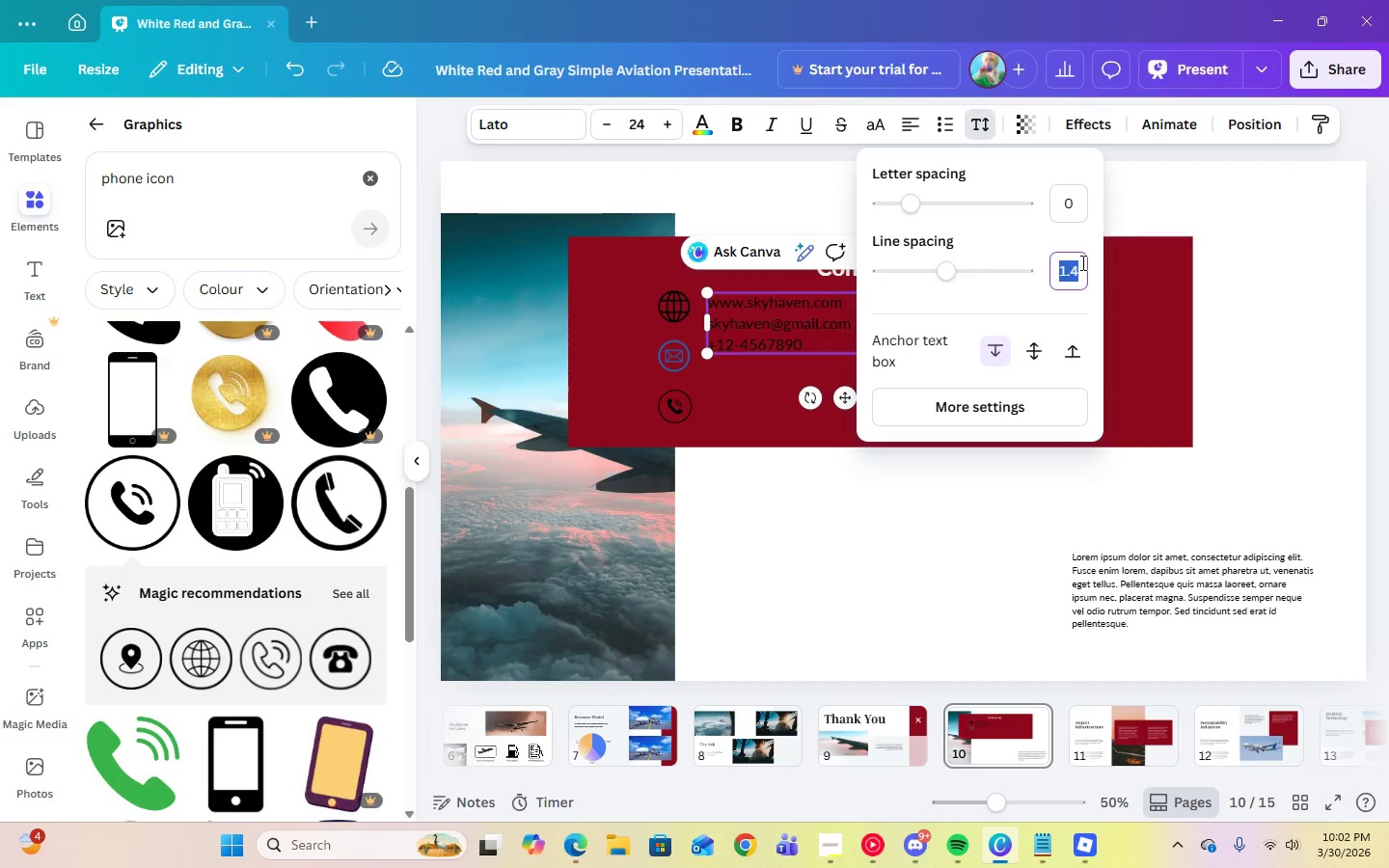 
key(Numpad1)
 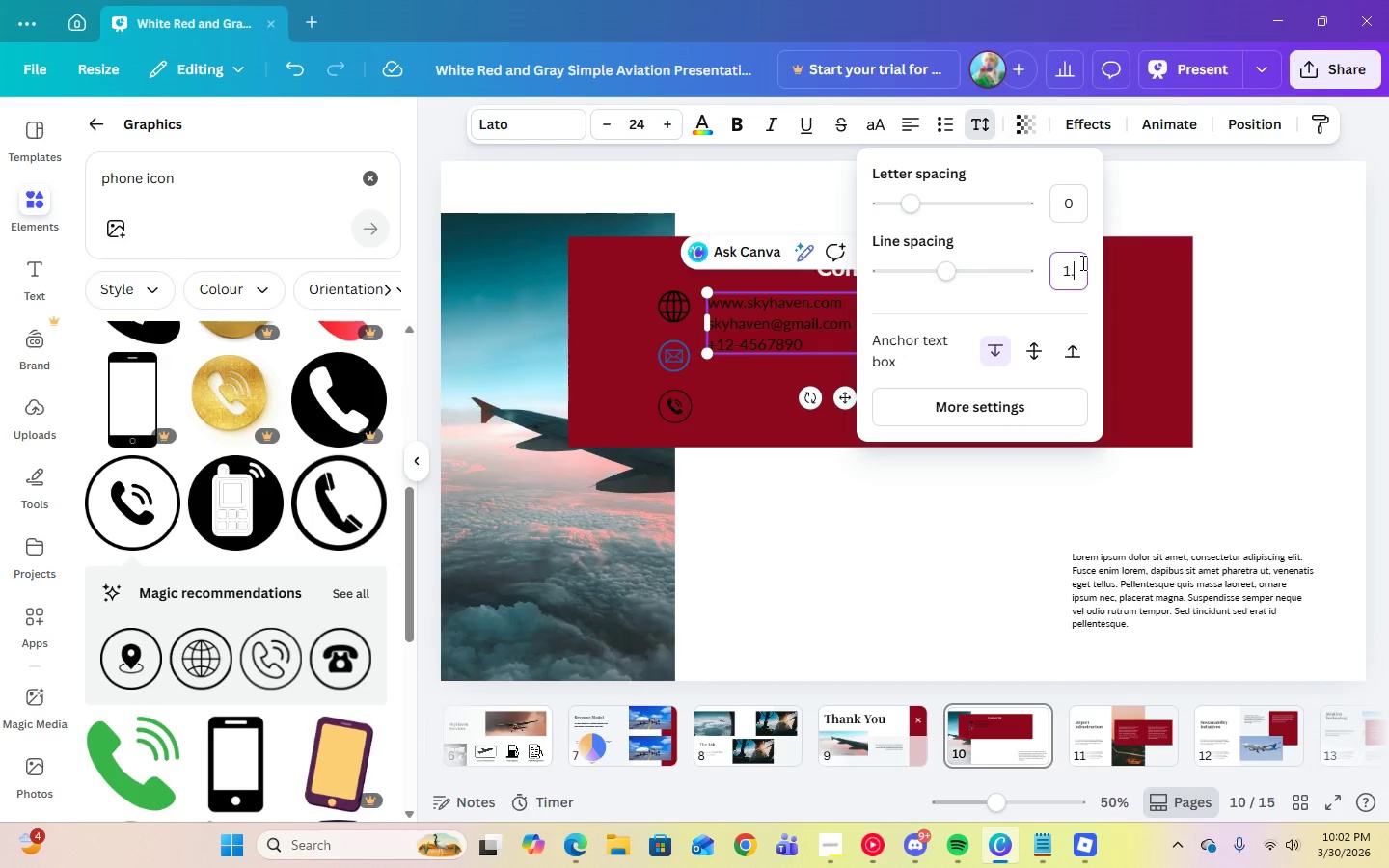 
key(Period)
 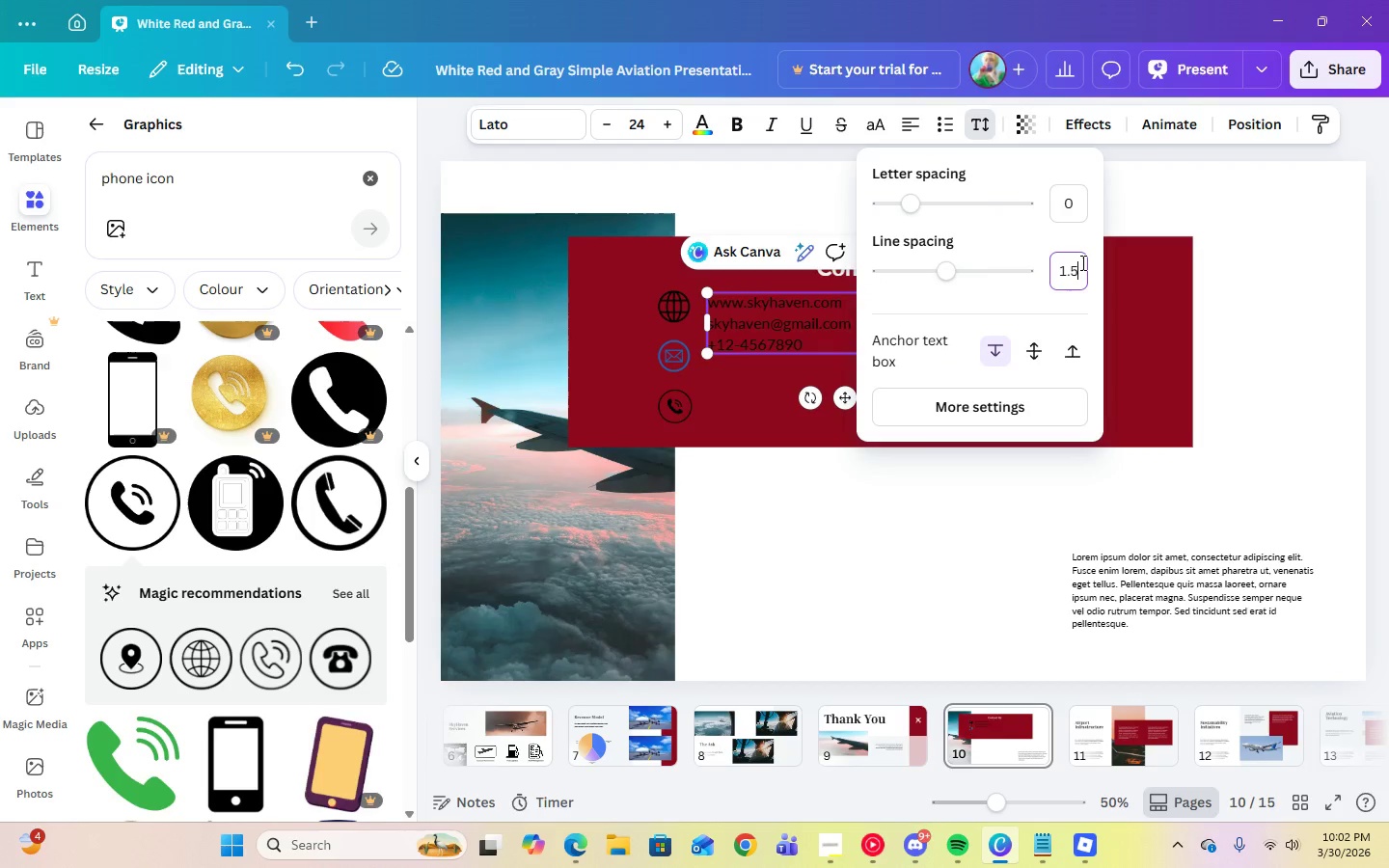 
key(Numpad5)
 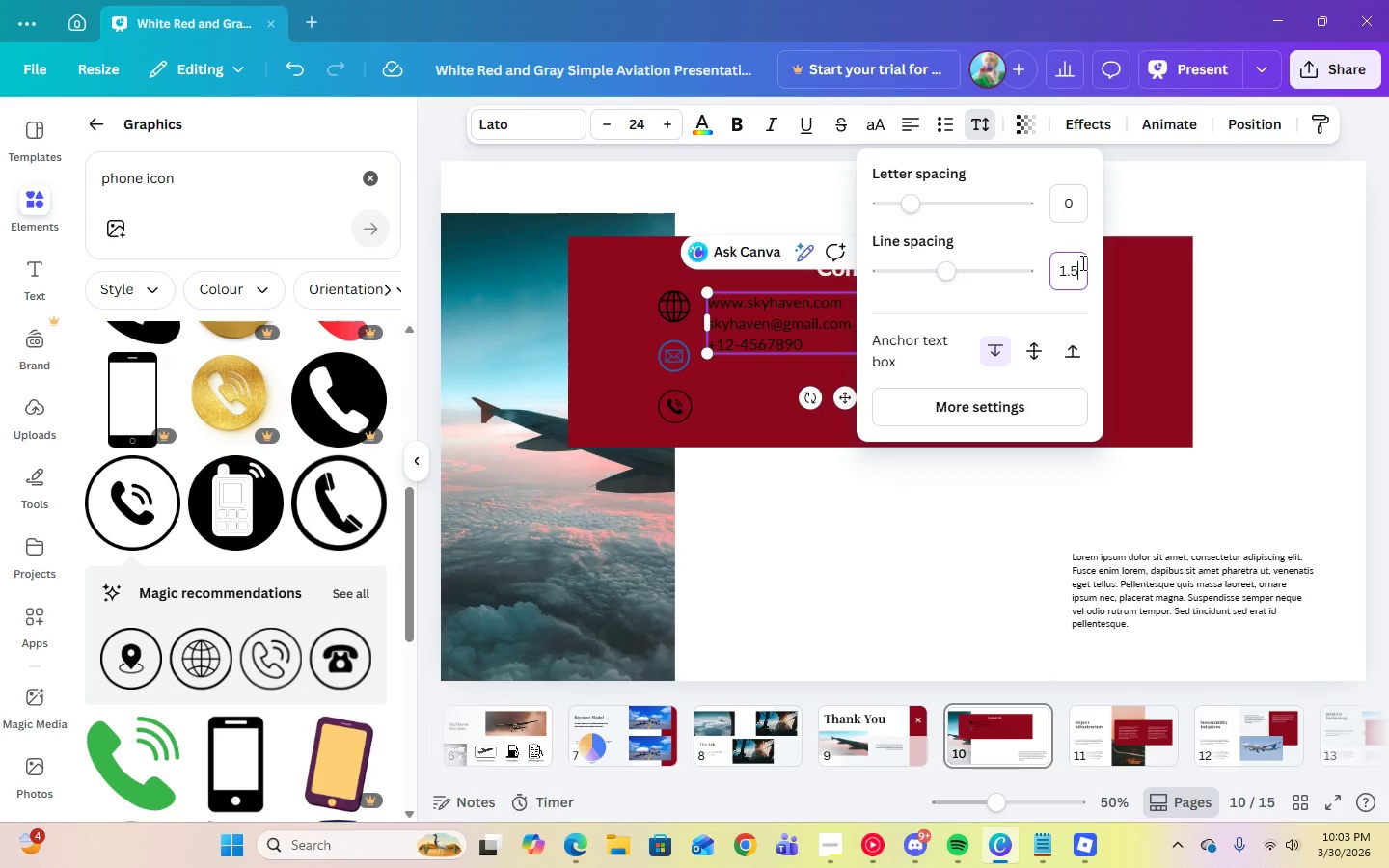 
key(Enter)
 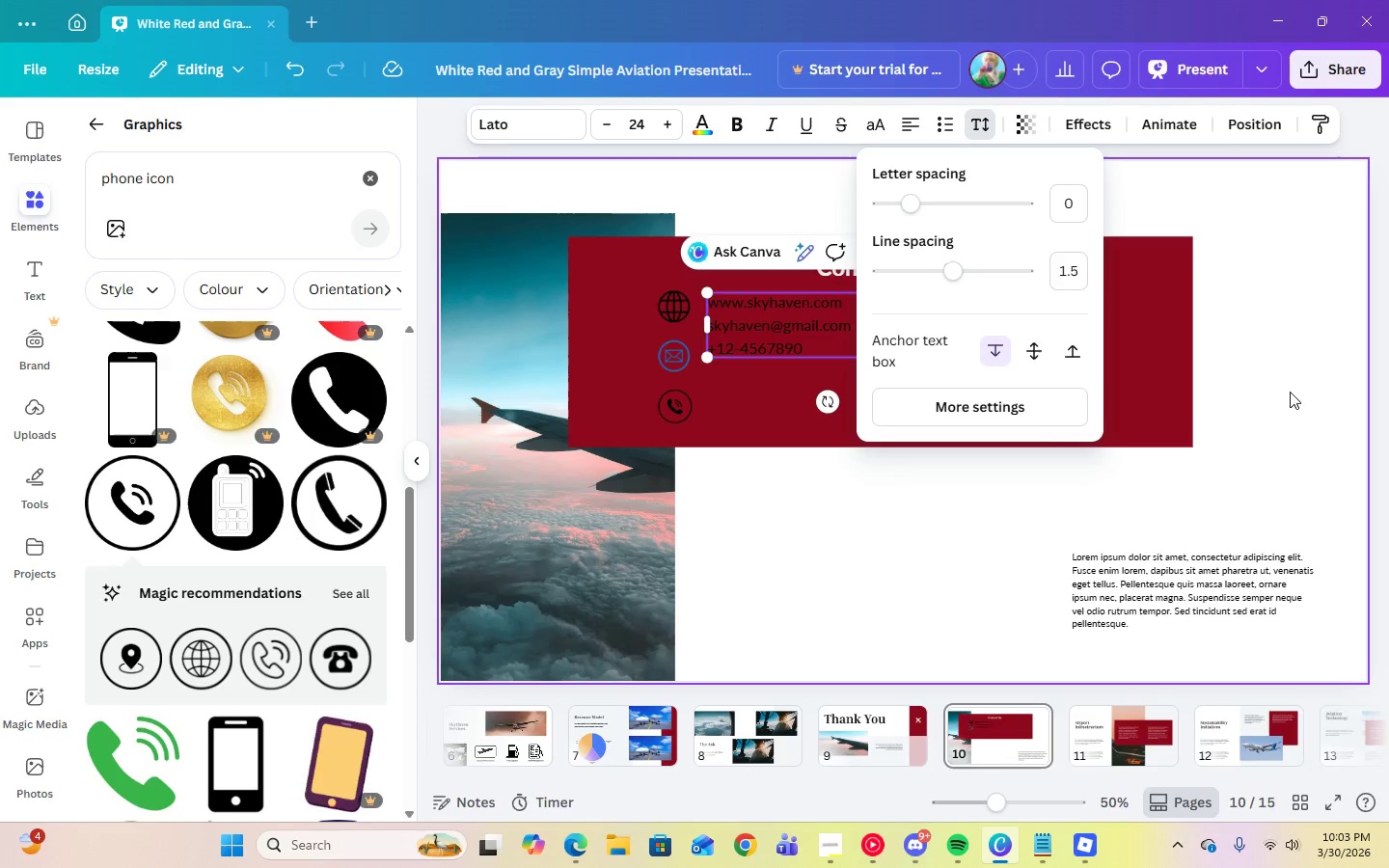 
left_click([1310, 393])
 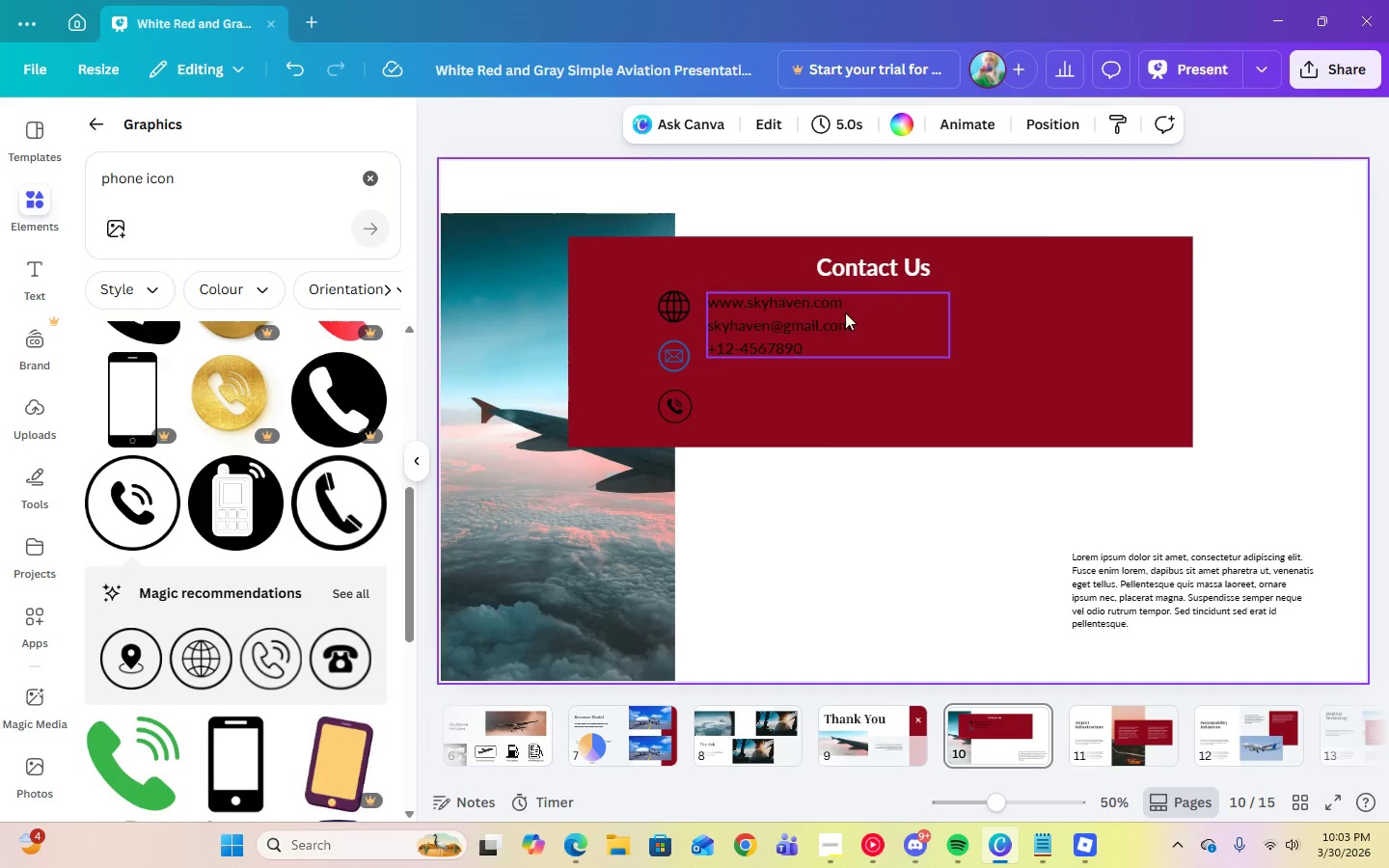 
left_click([815, 321])
 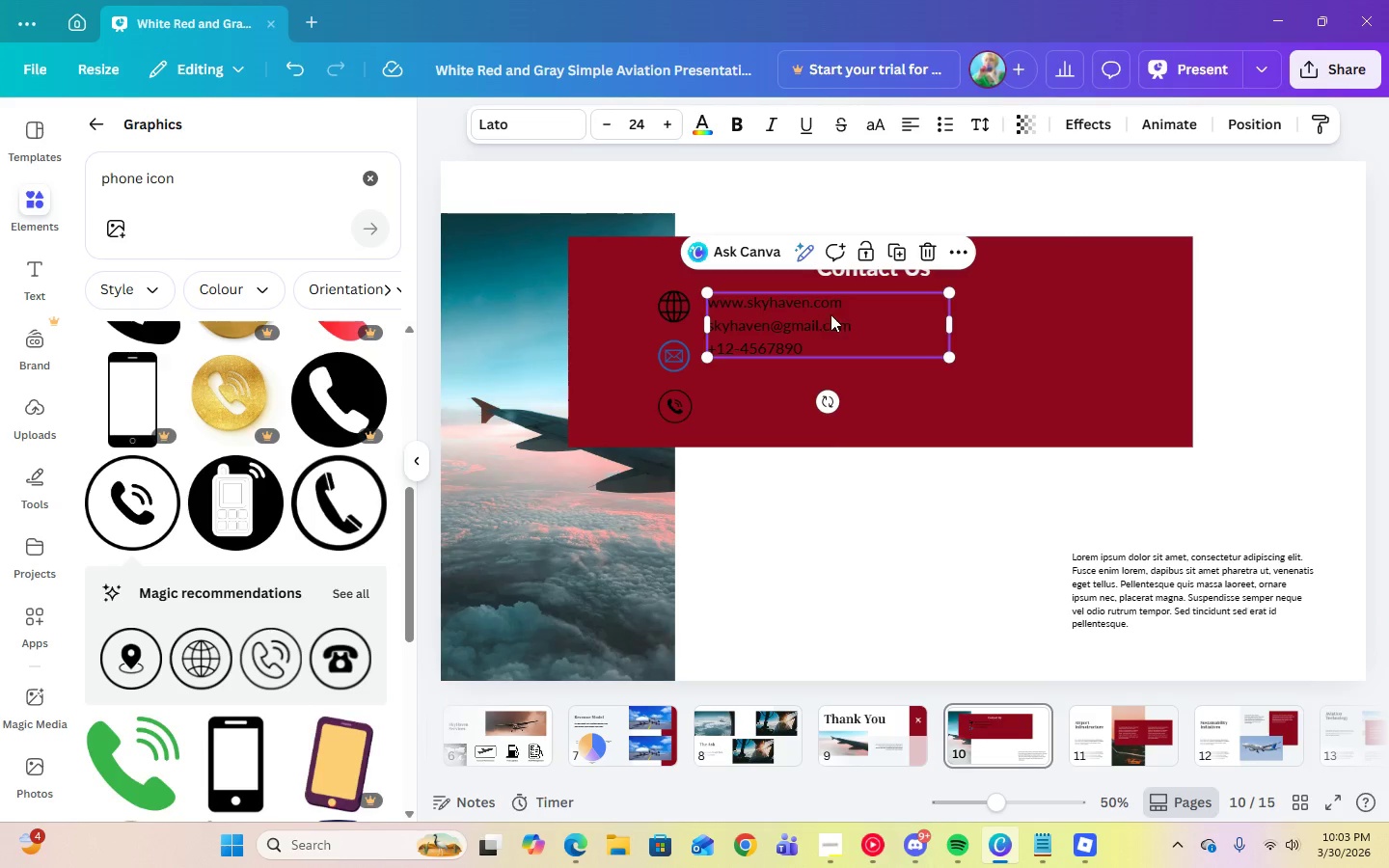 
left_click([831, 314])
 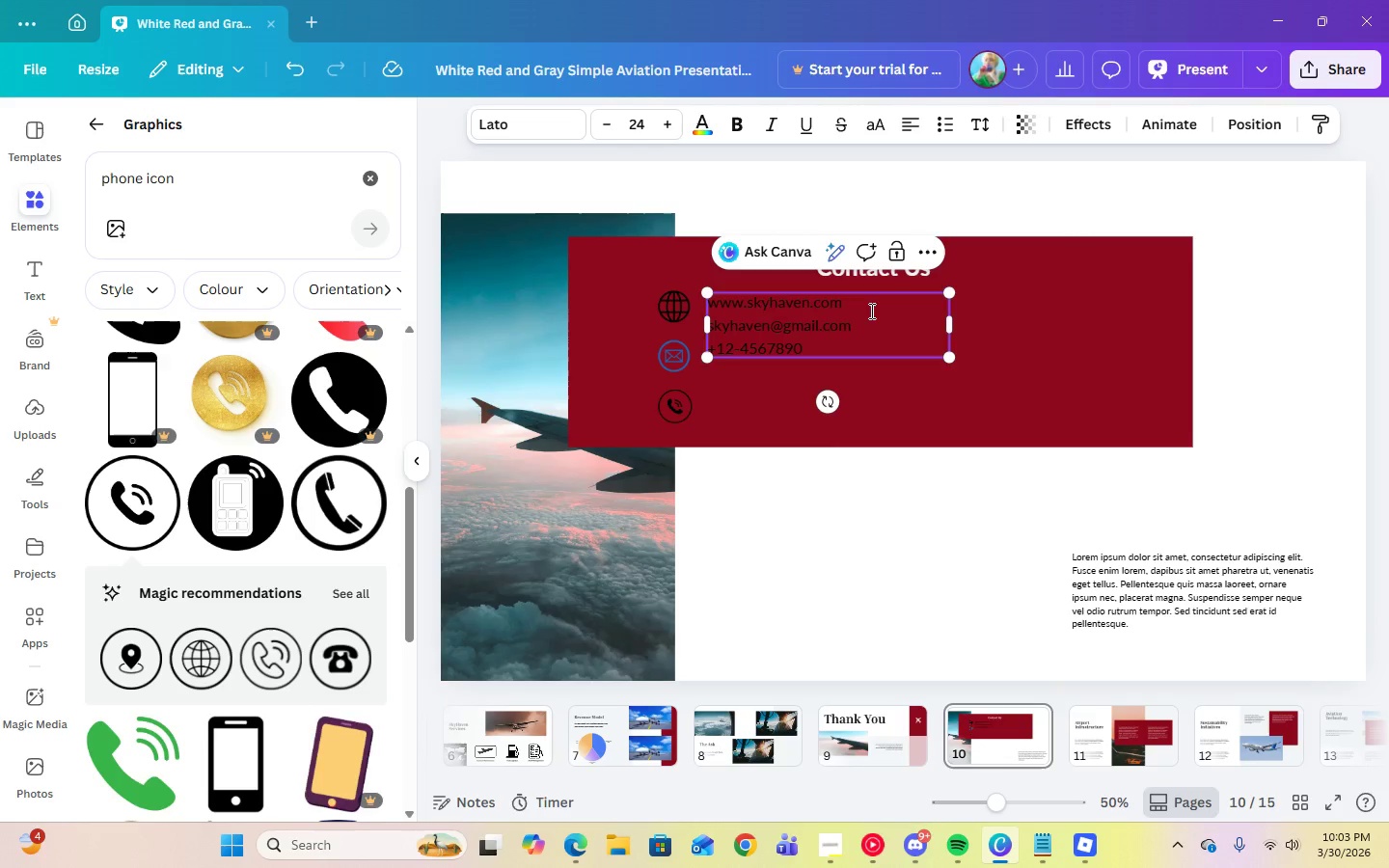 
left_click([865, 303])
 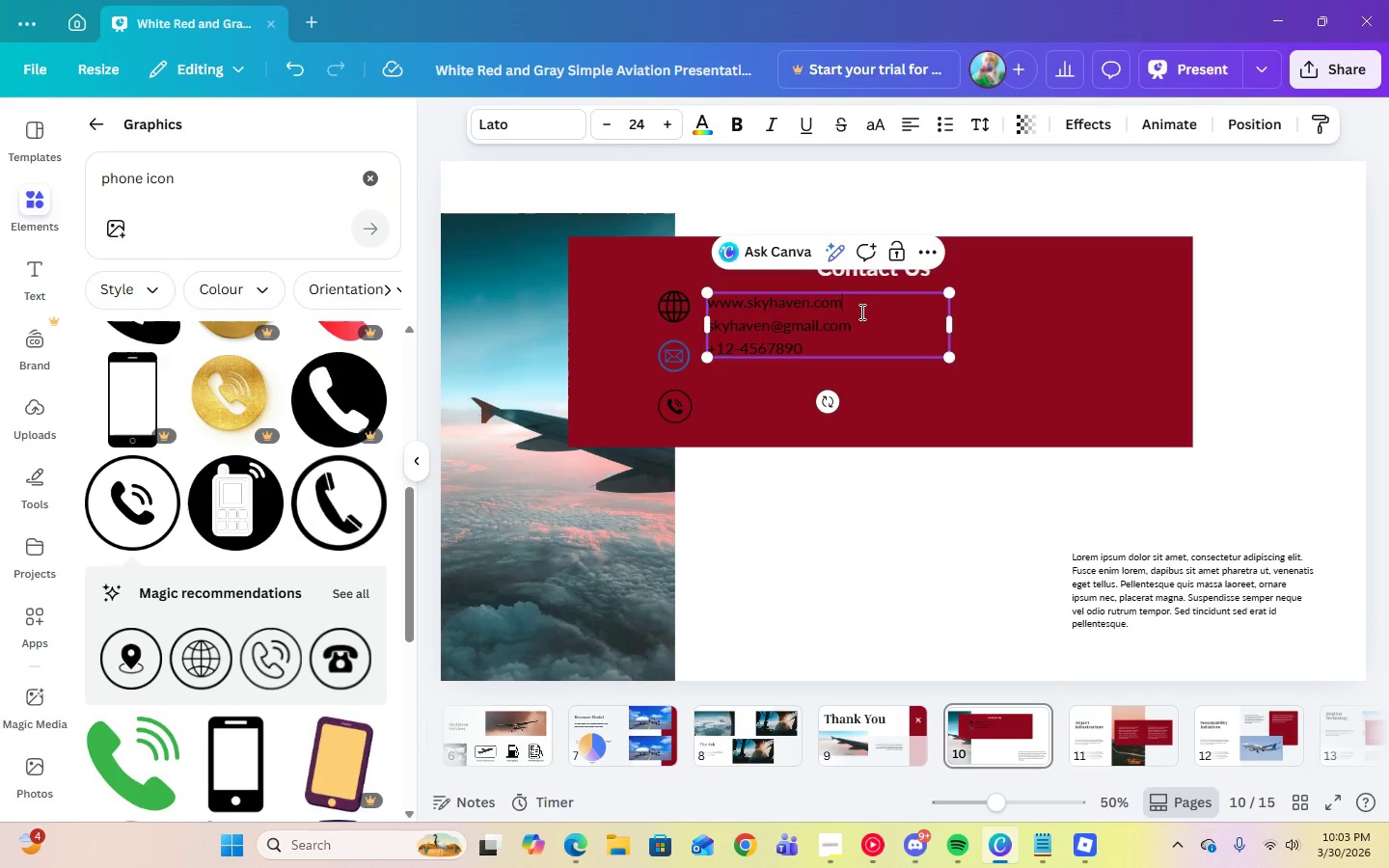 
key(Enter)
 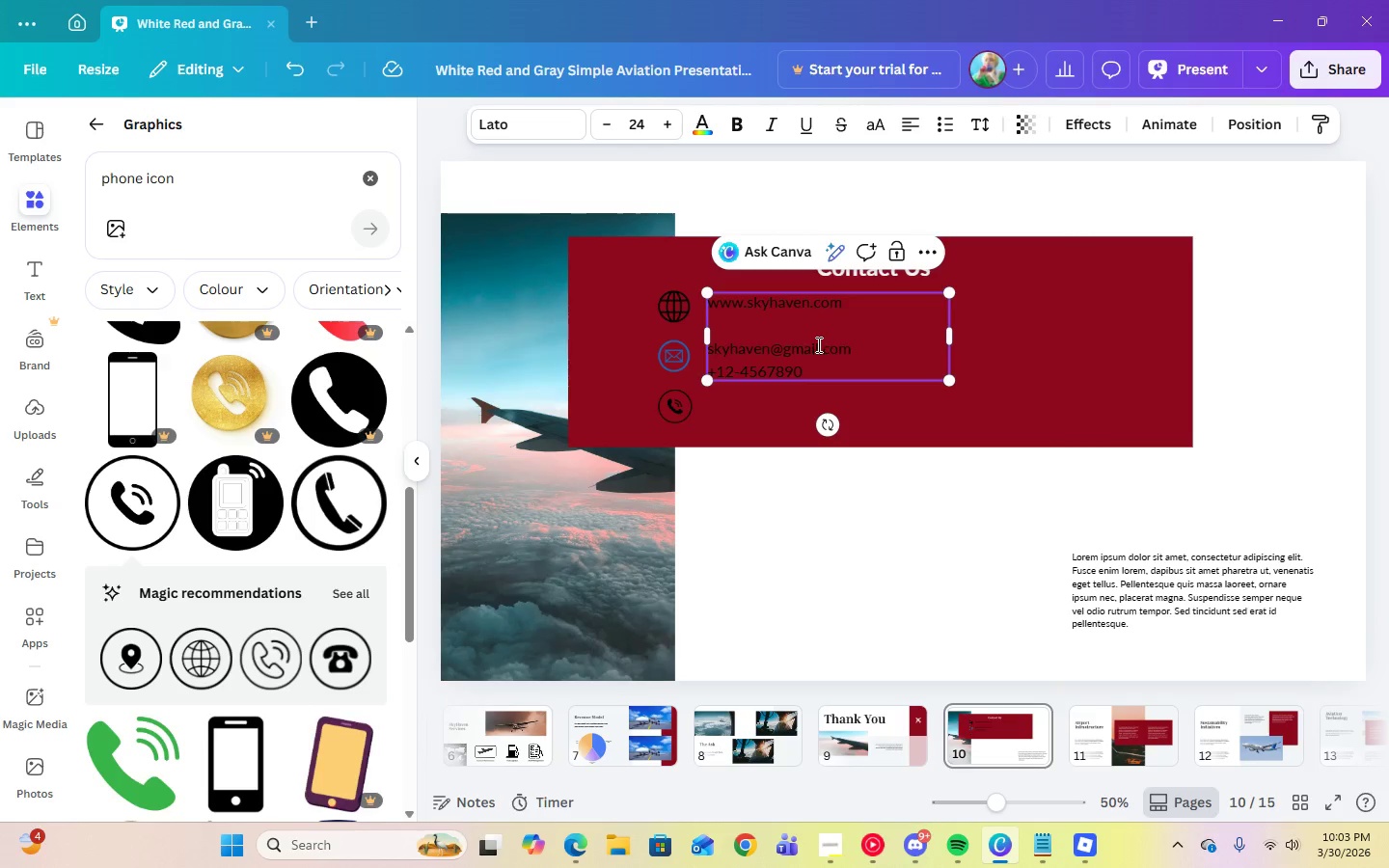 
left_click([869, 354])
 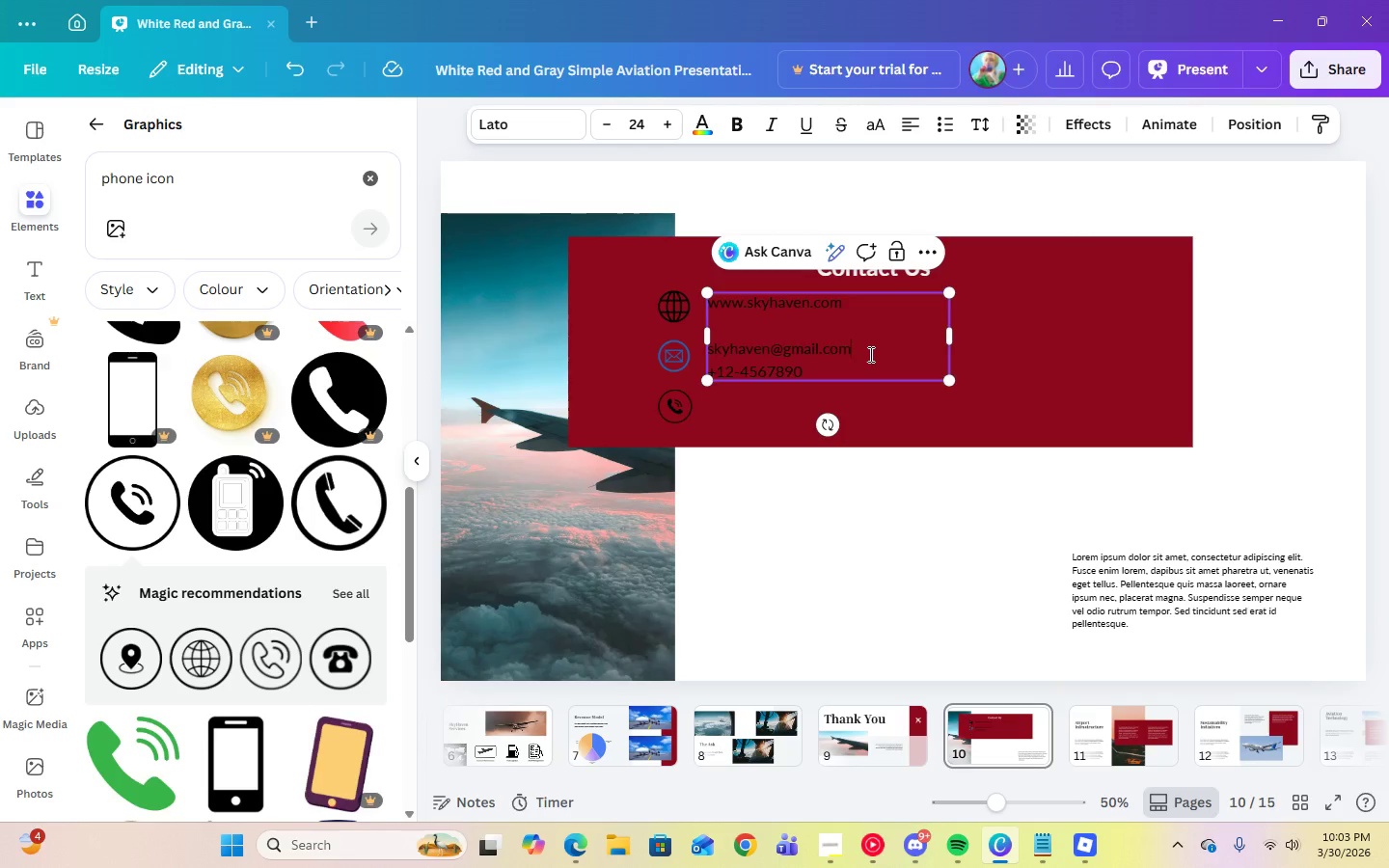 
key(Enter)
 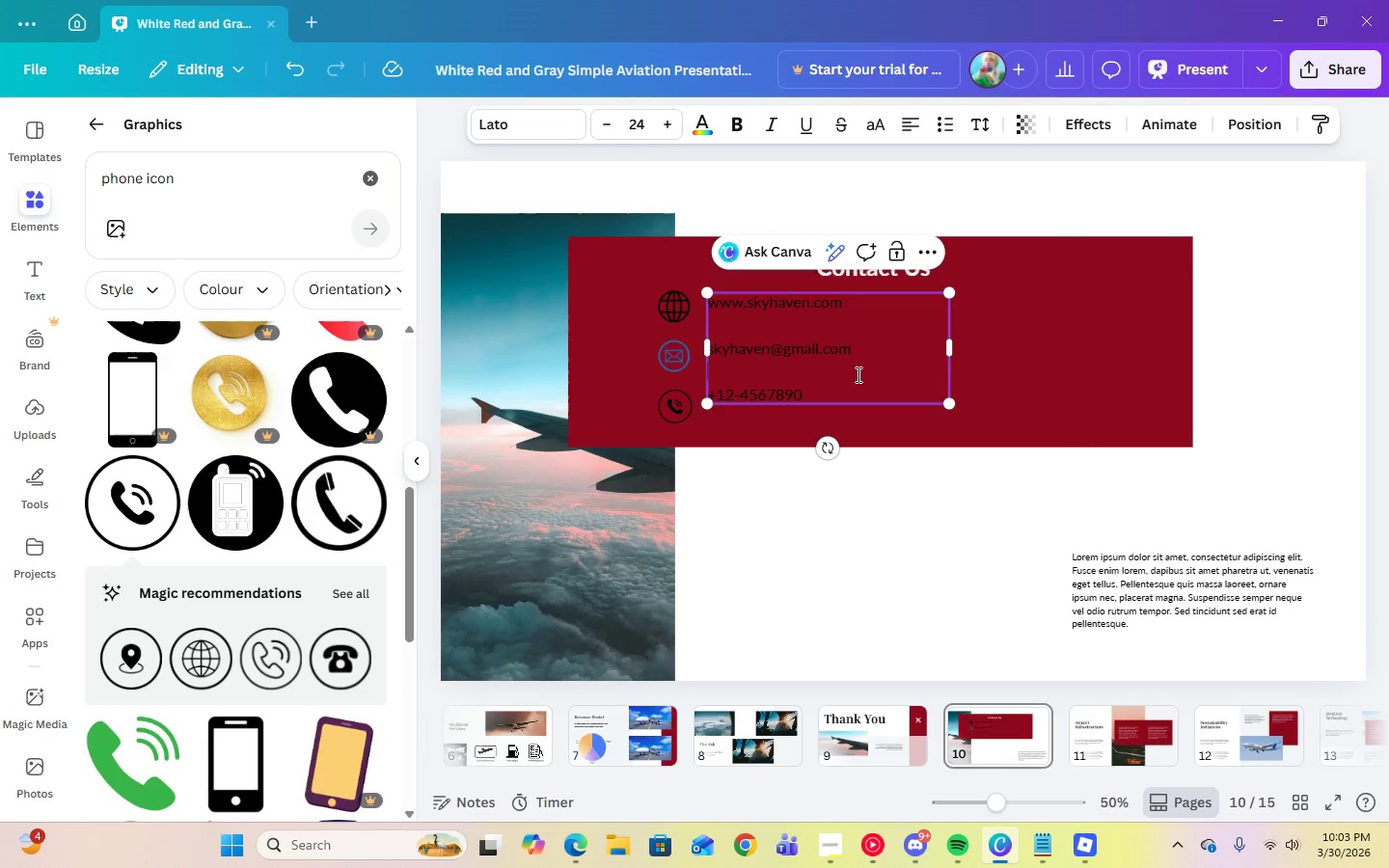 
key(Enter)
 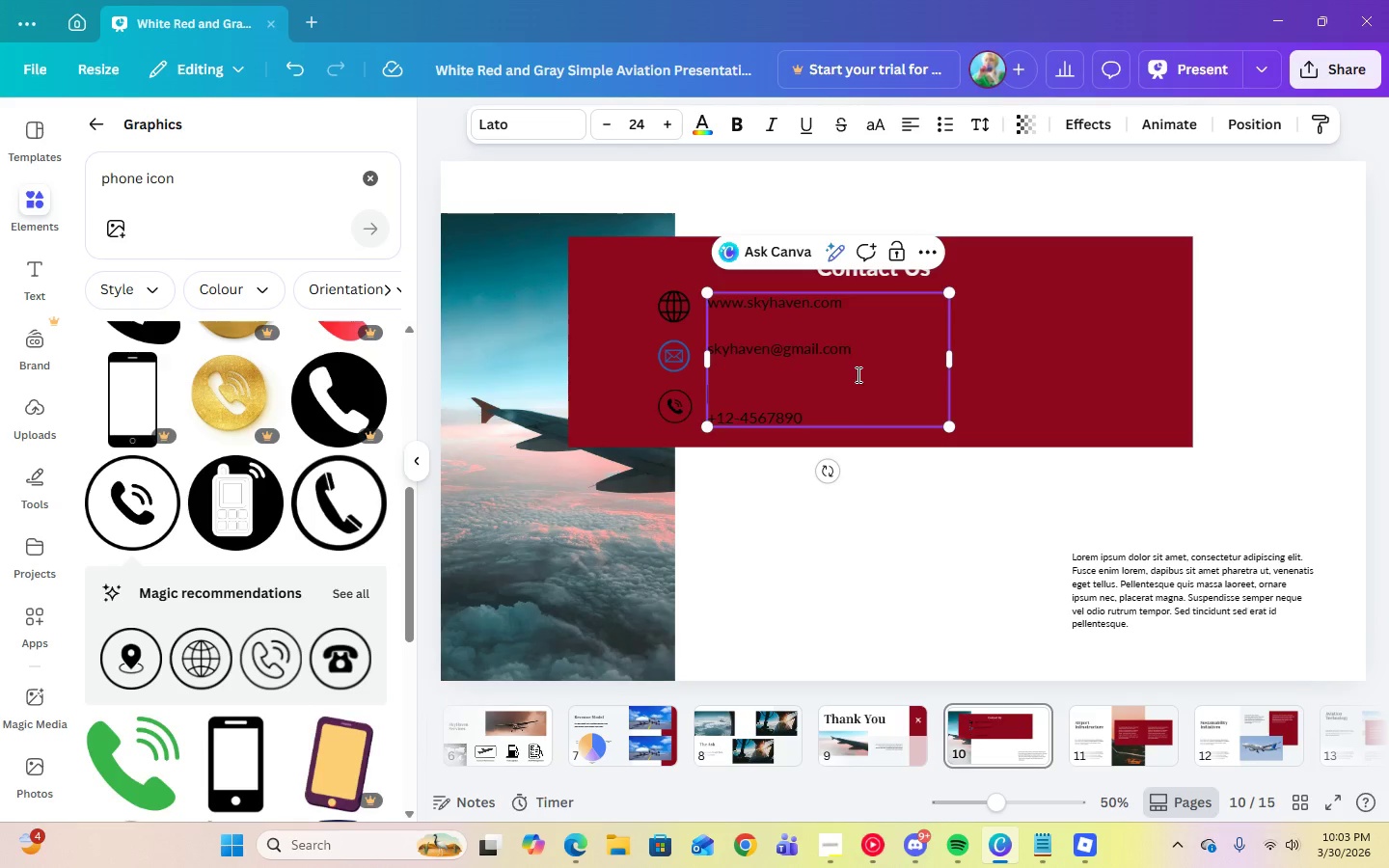 
key(Backspace)
 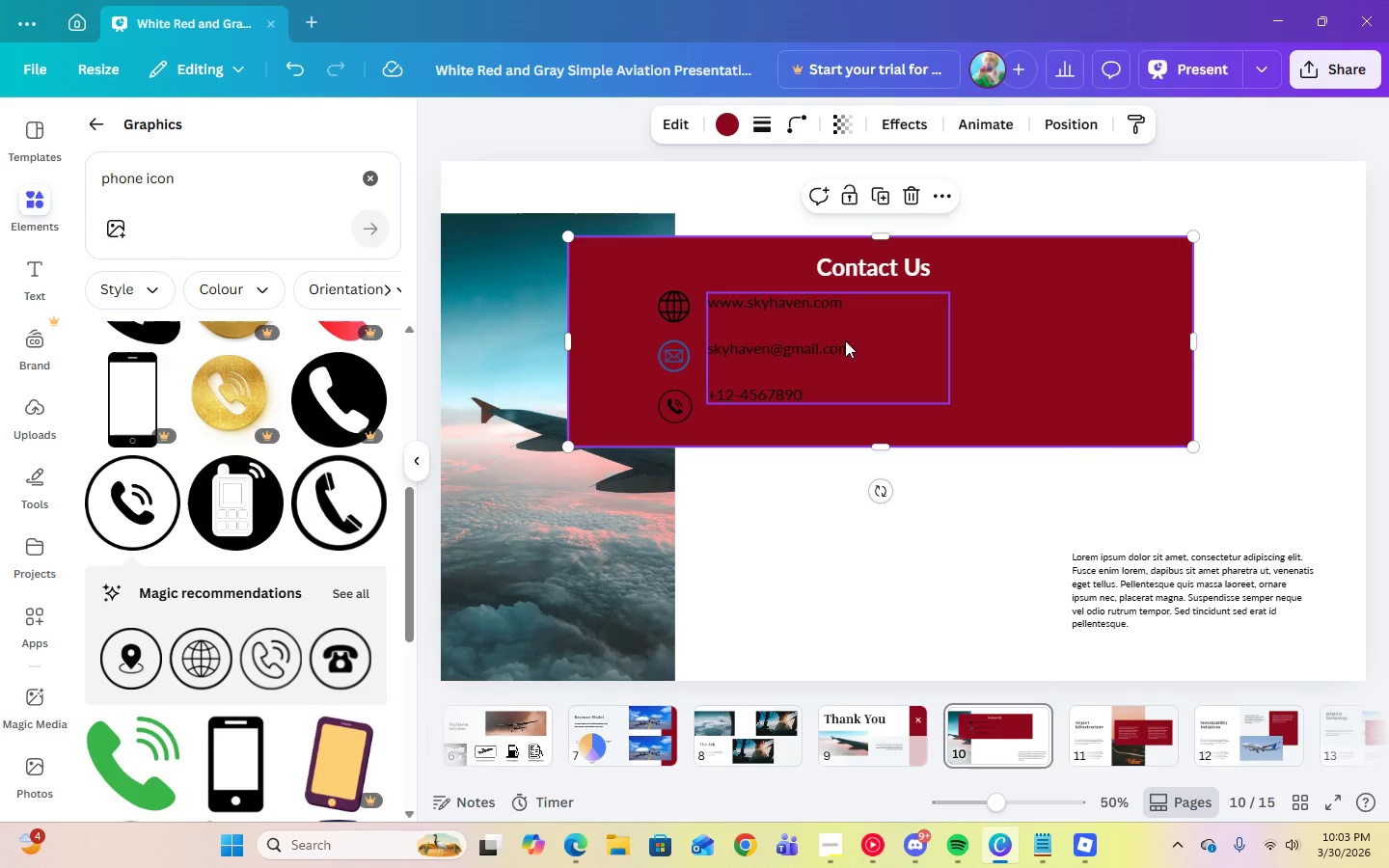 
left_click_drag(start_coordinate=[796, 332], to_coordinate=[796, 339])
 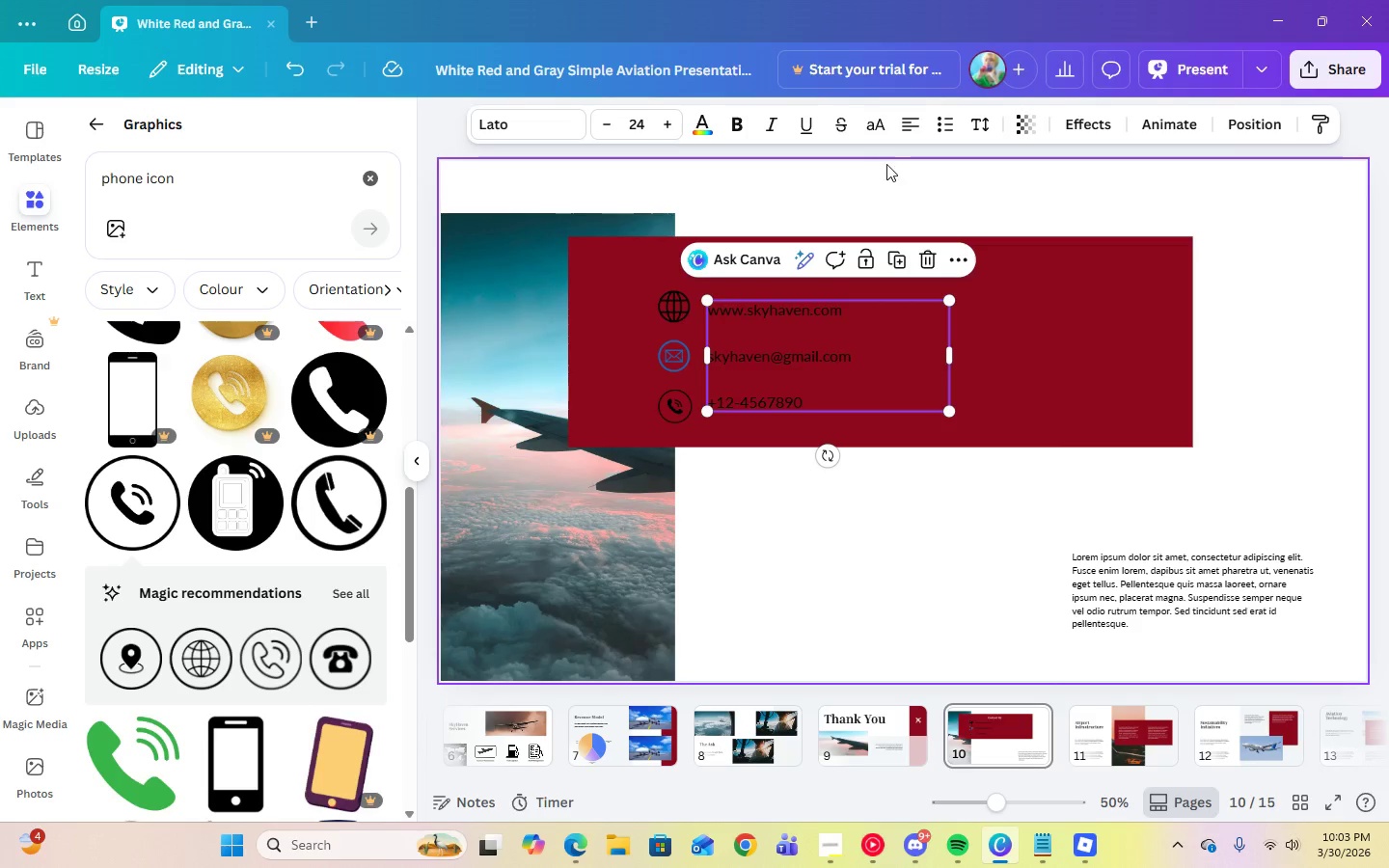 
left_click([1064, 338])
 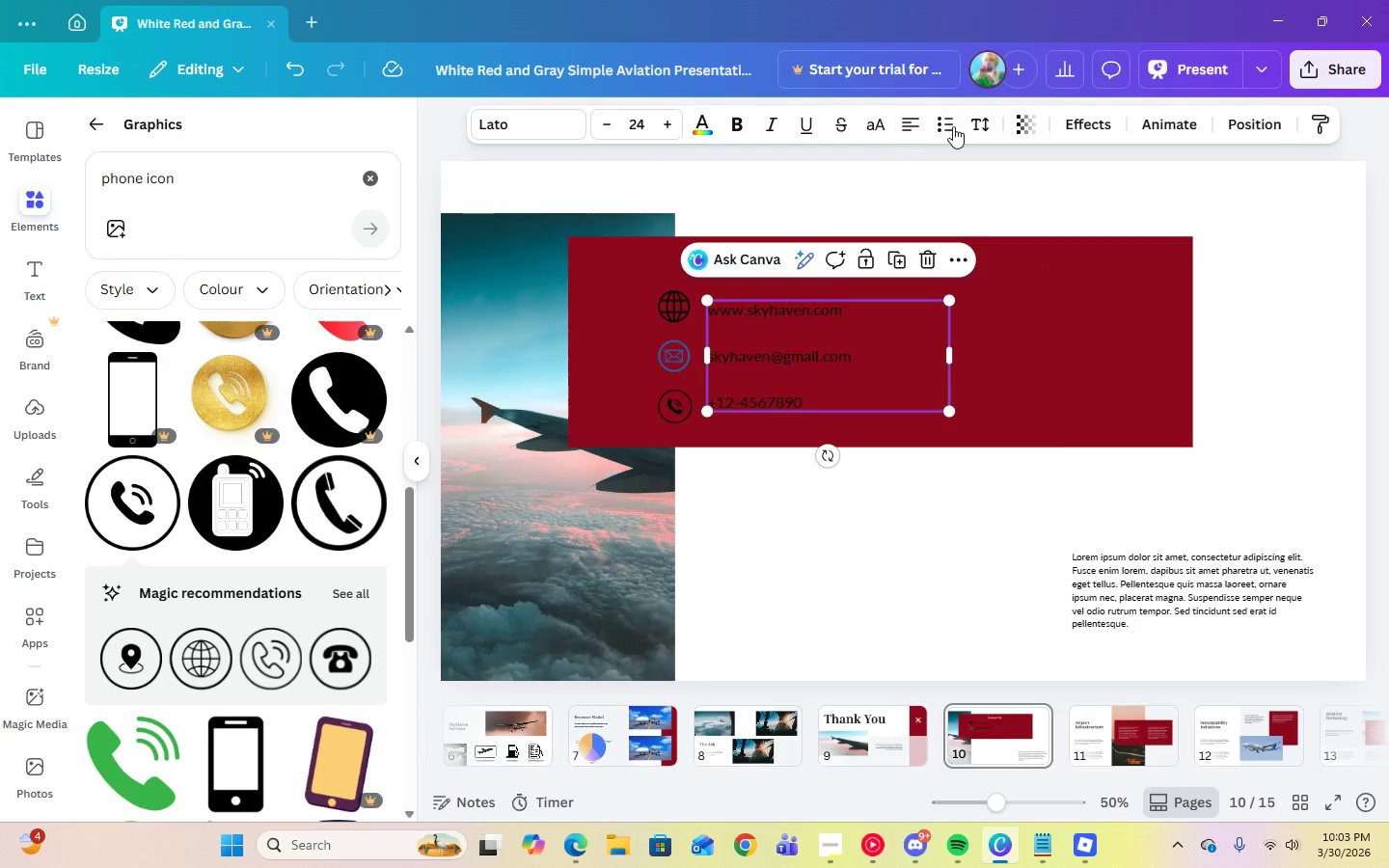 
left_click([986, 126])
 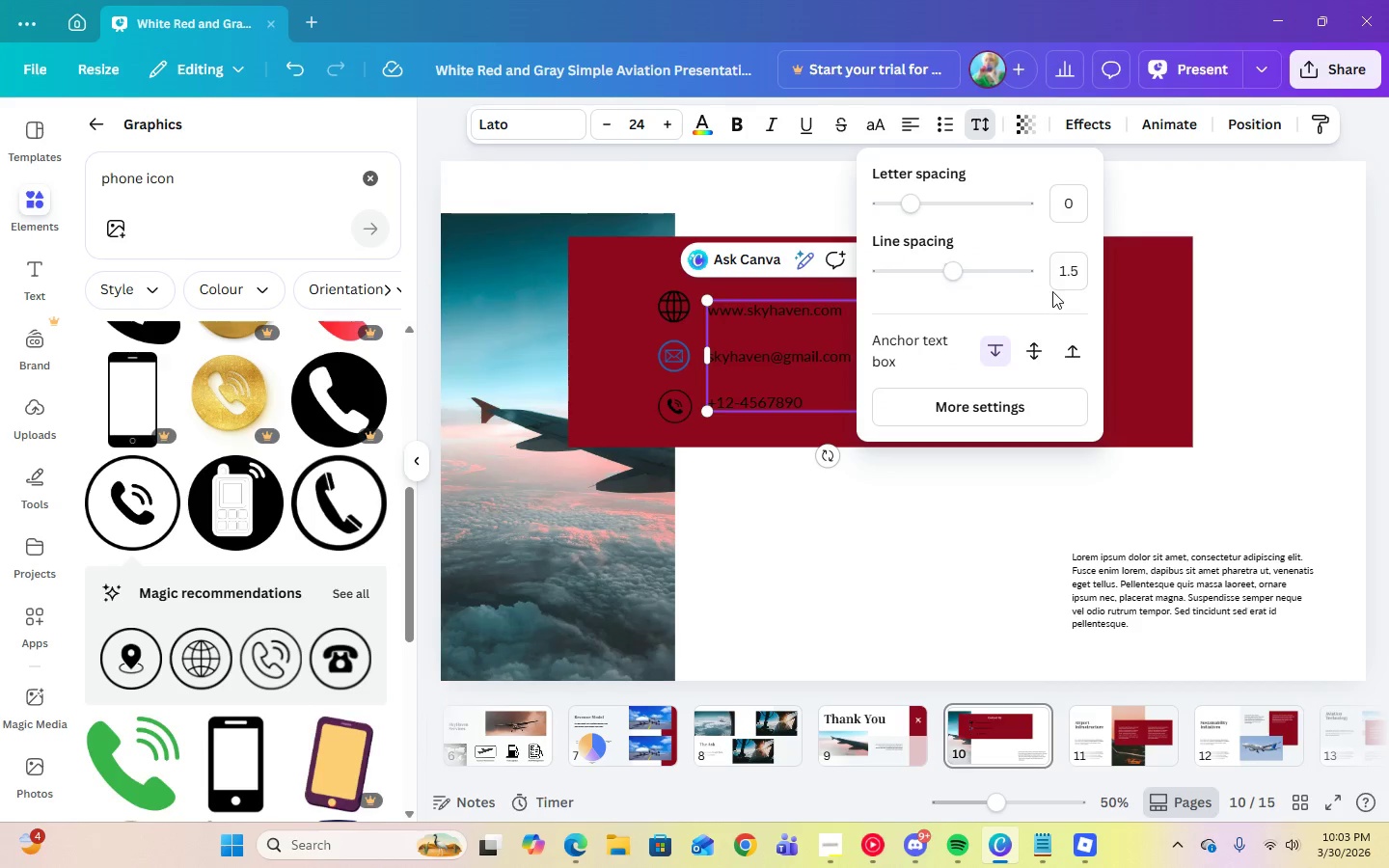 
left_click([1070, 270])
 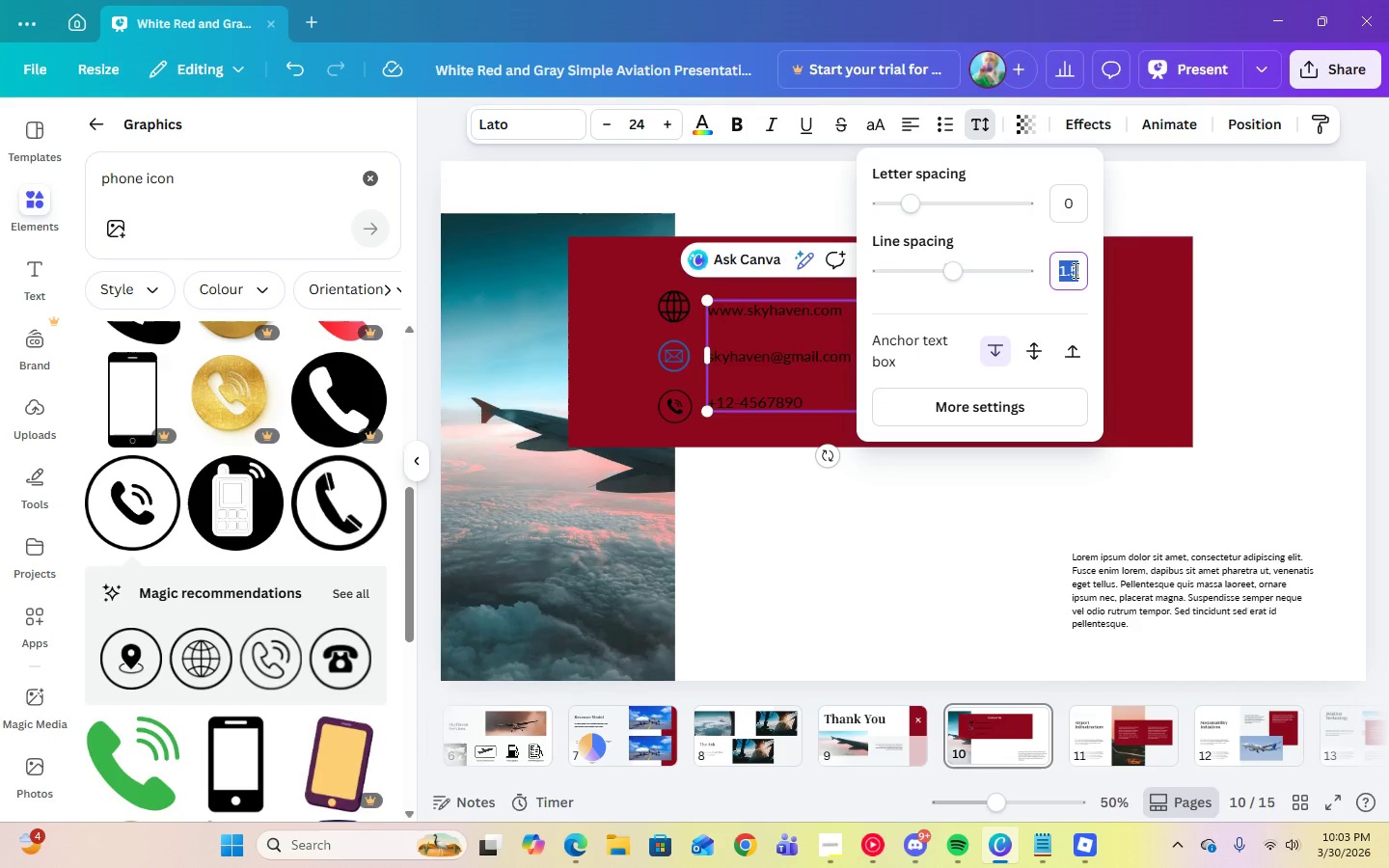 
key(Numpad2)
 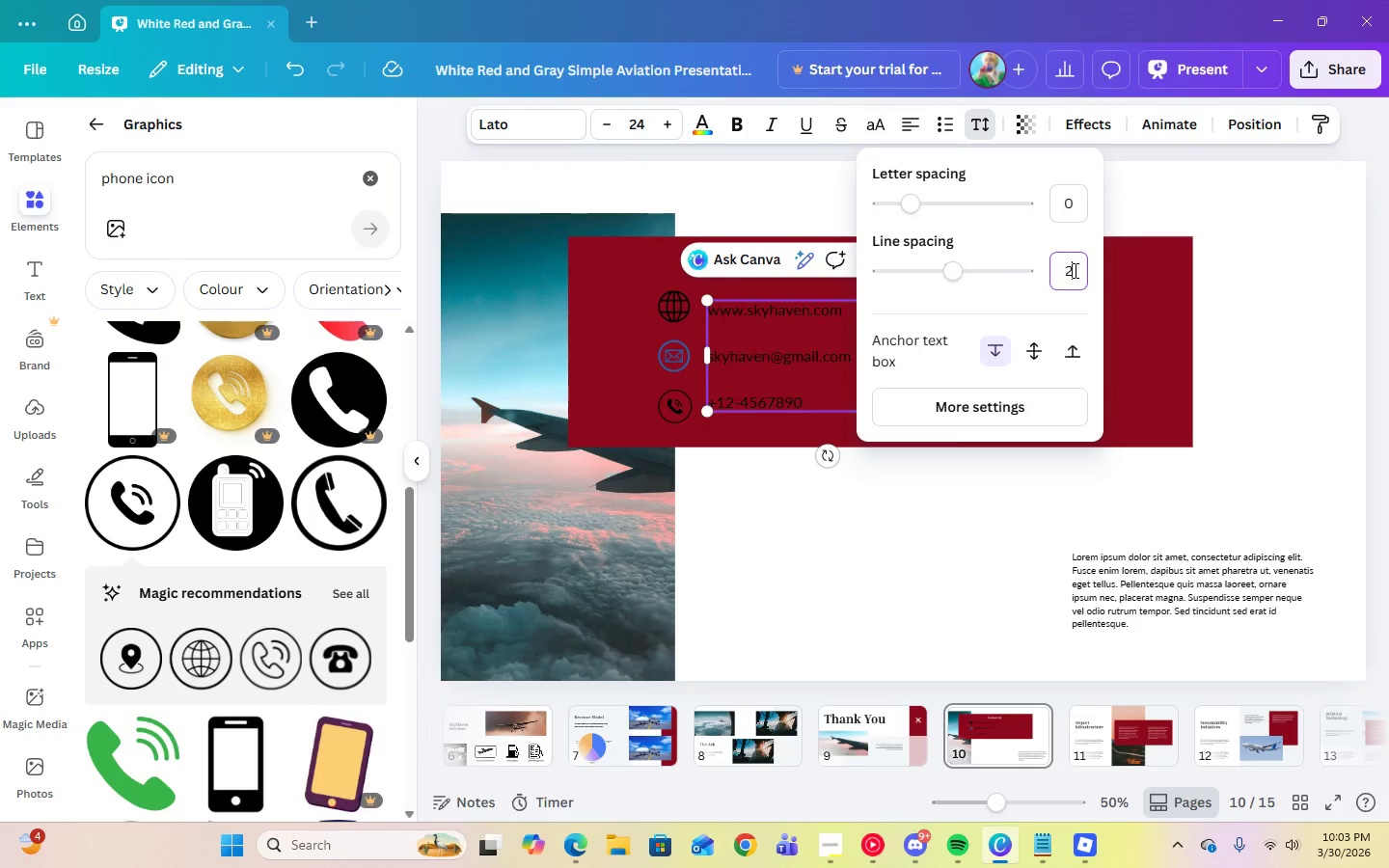 
key(Enter)
 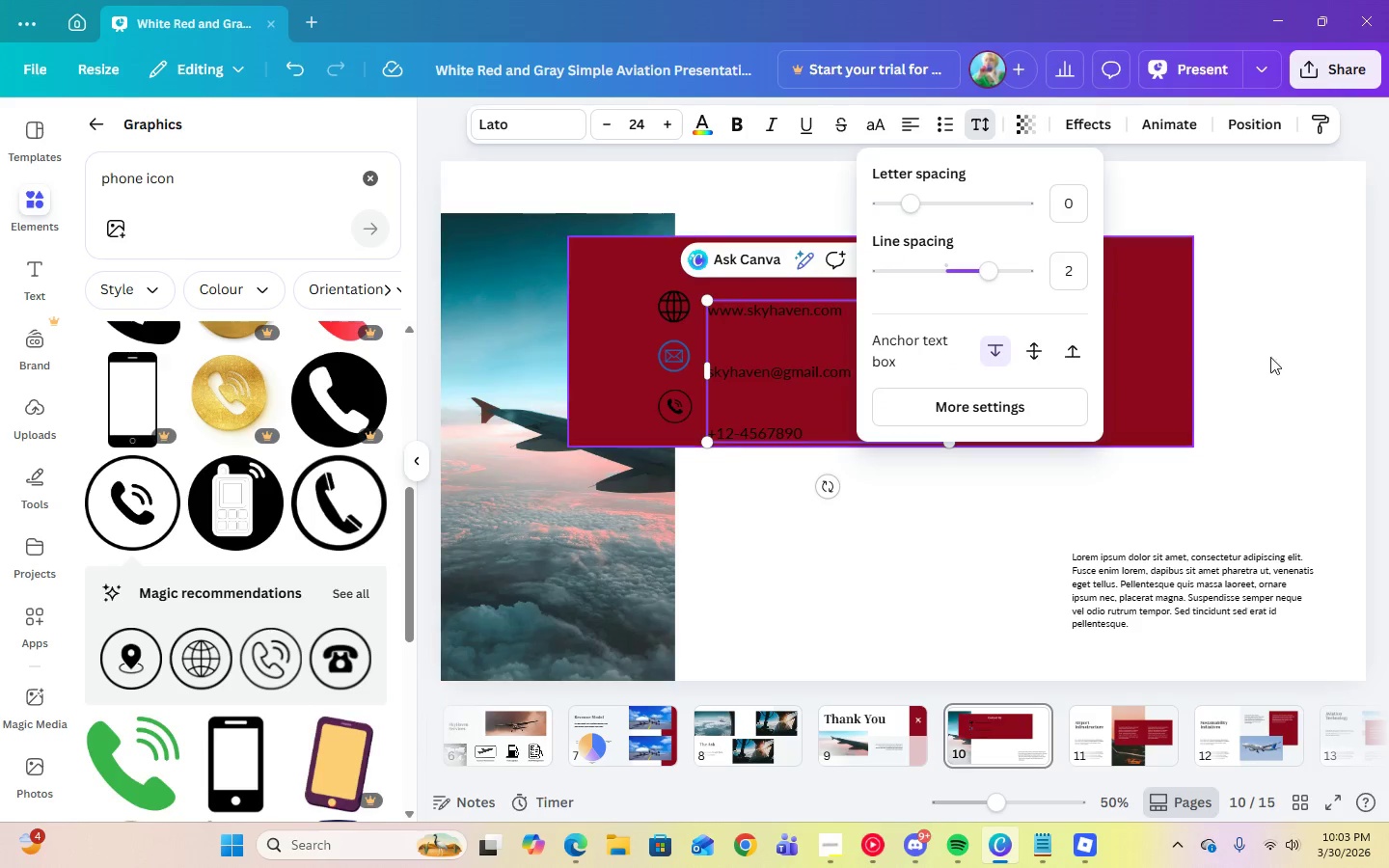 
left_click([1327, 385])
 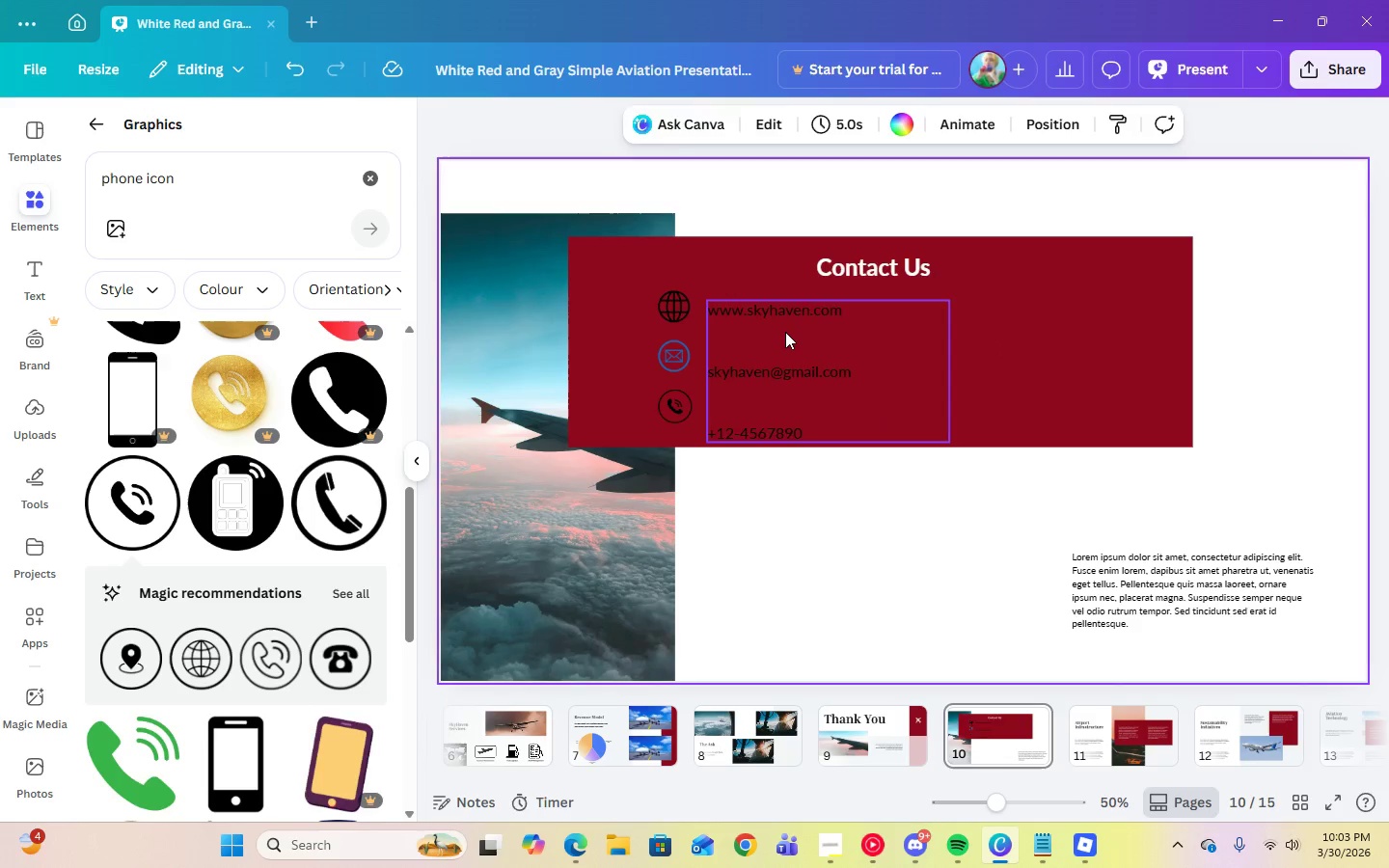 
left_click([784, 332])
 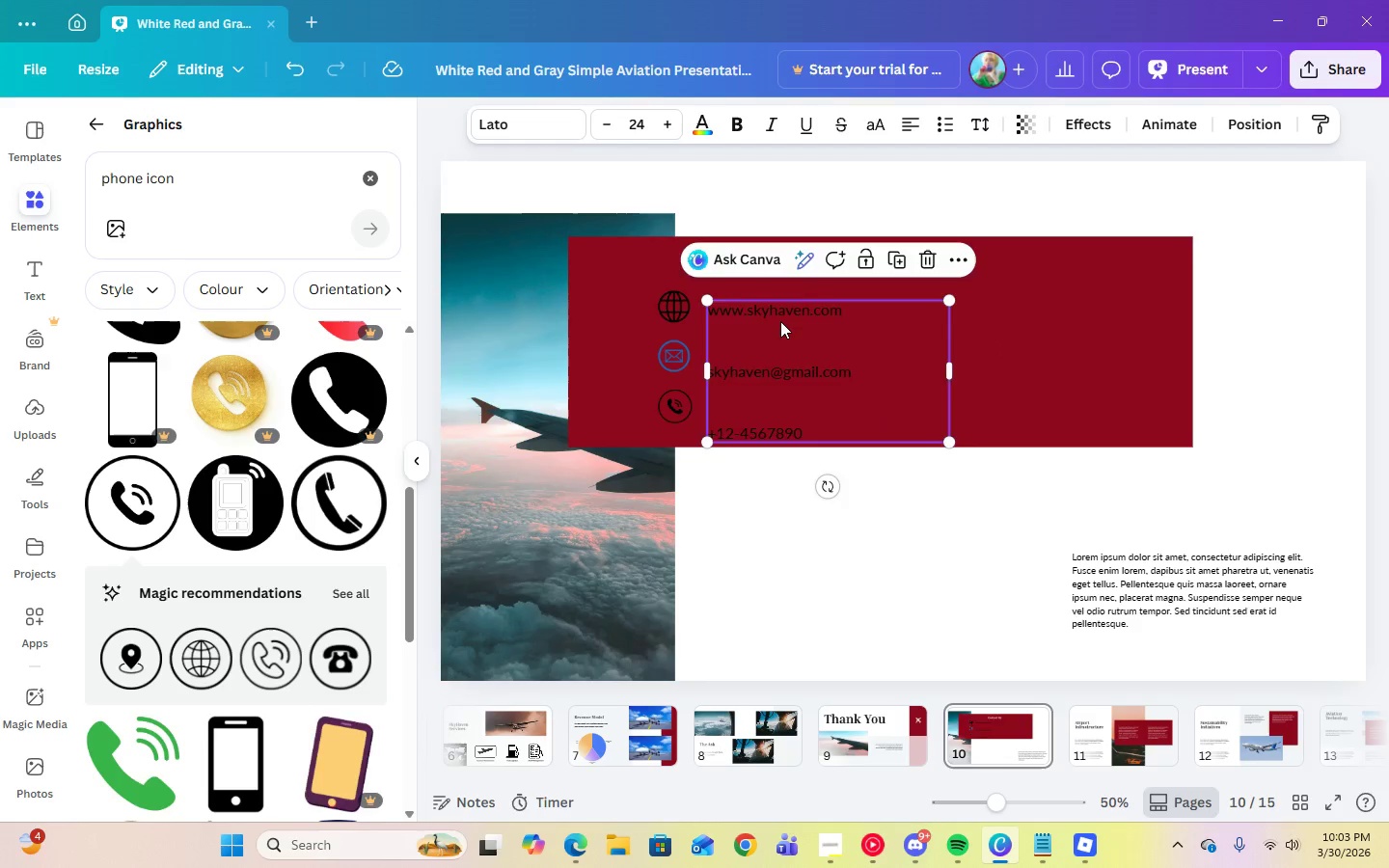 
left_click_drag(start_coordinate=[780, 322], to_coordinate=[787, 307])
 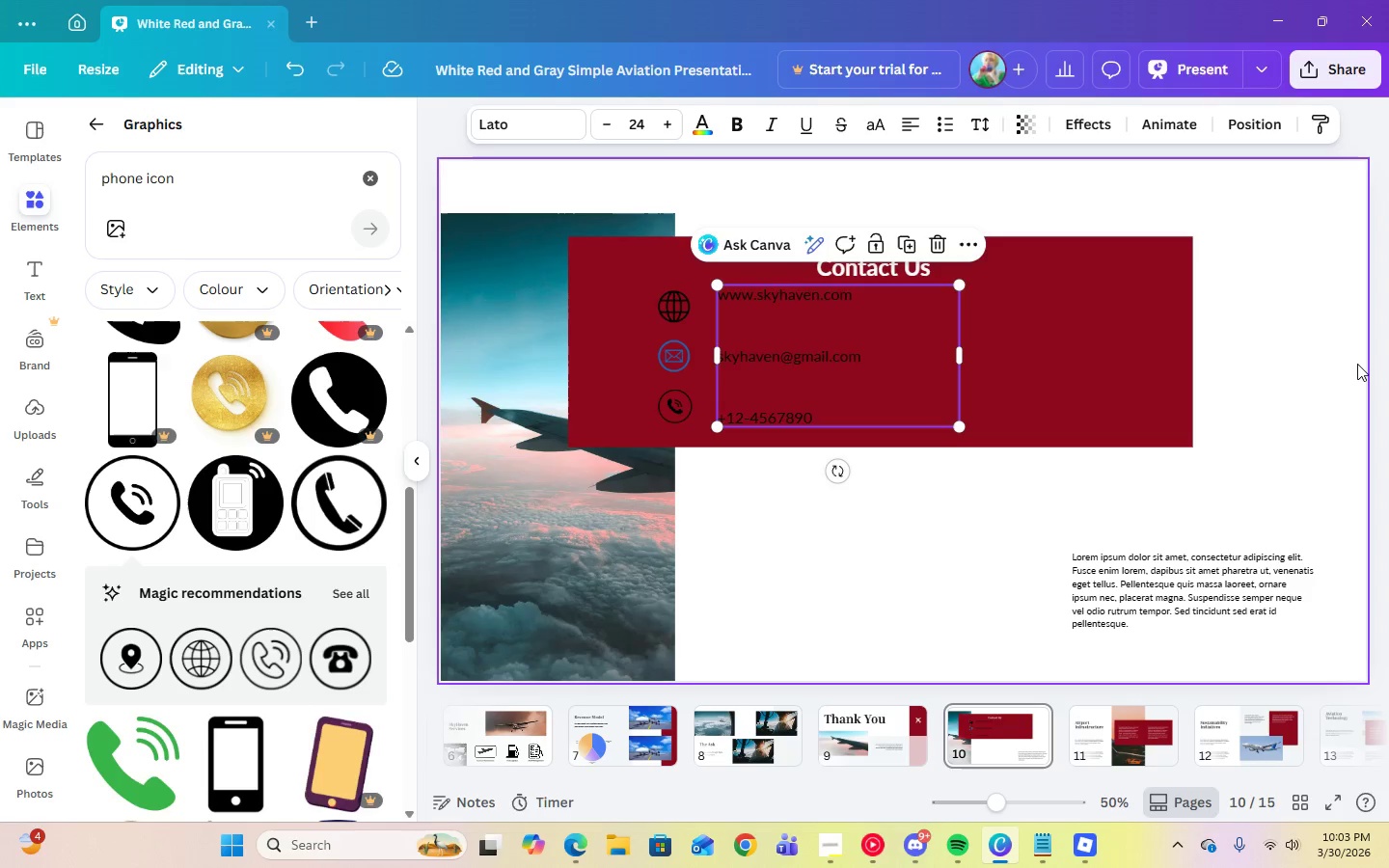 
left_click([1357, 364])
 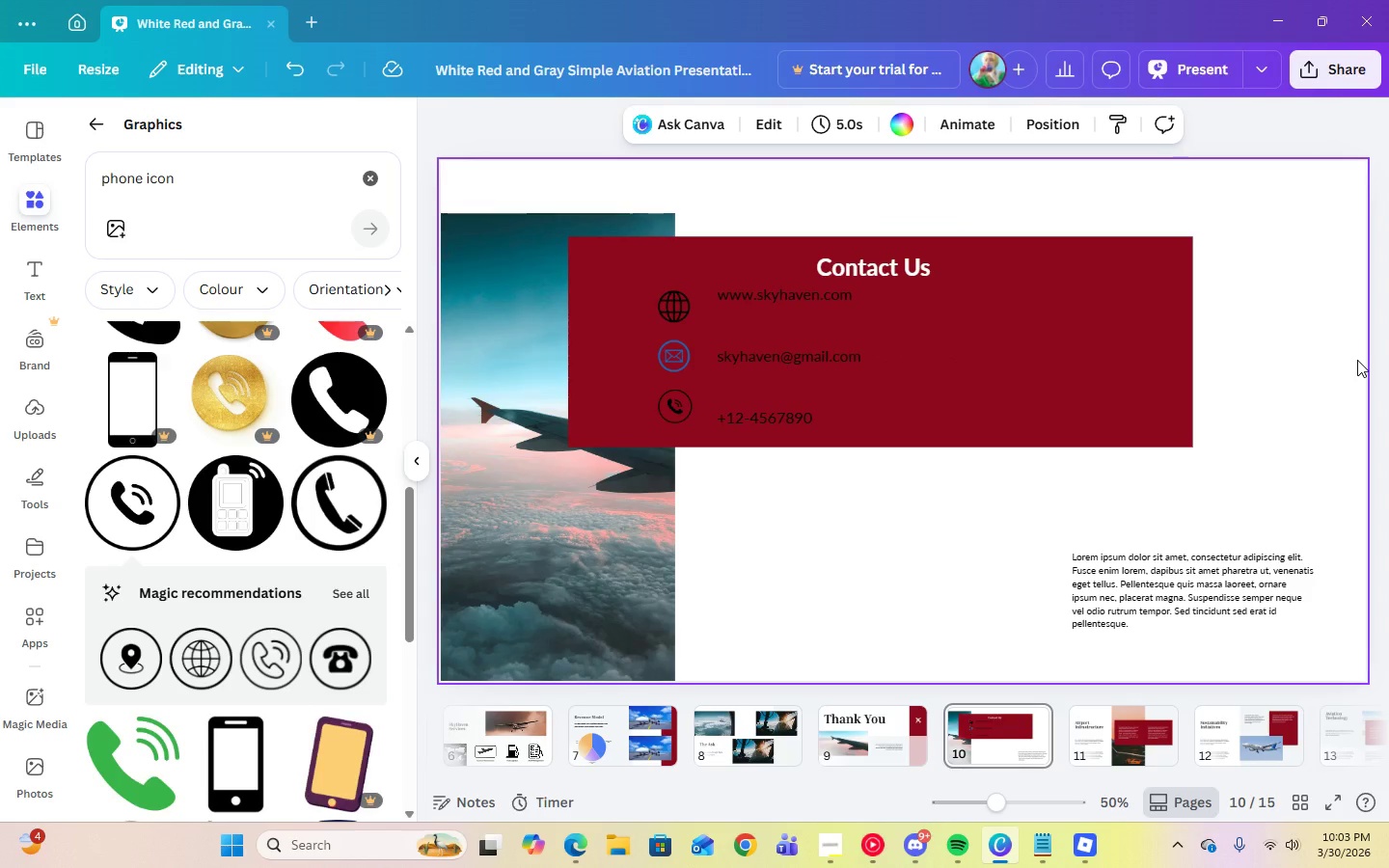 
double_click([744, 403])
 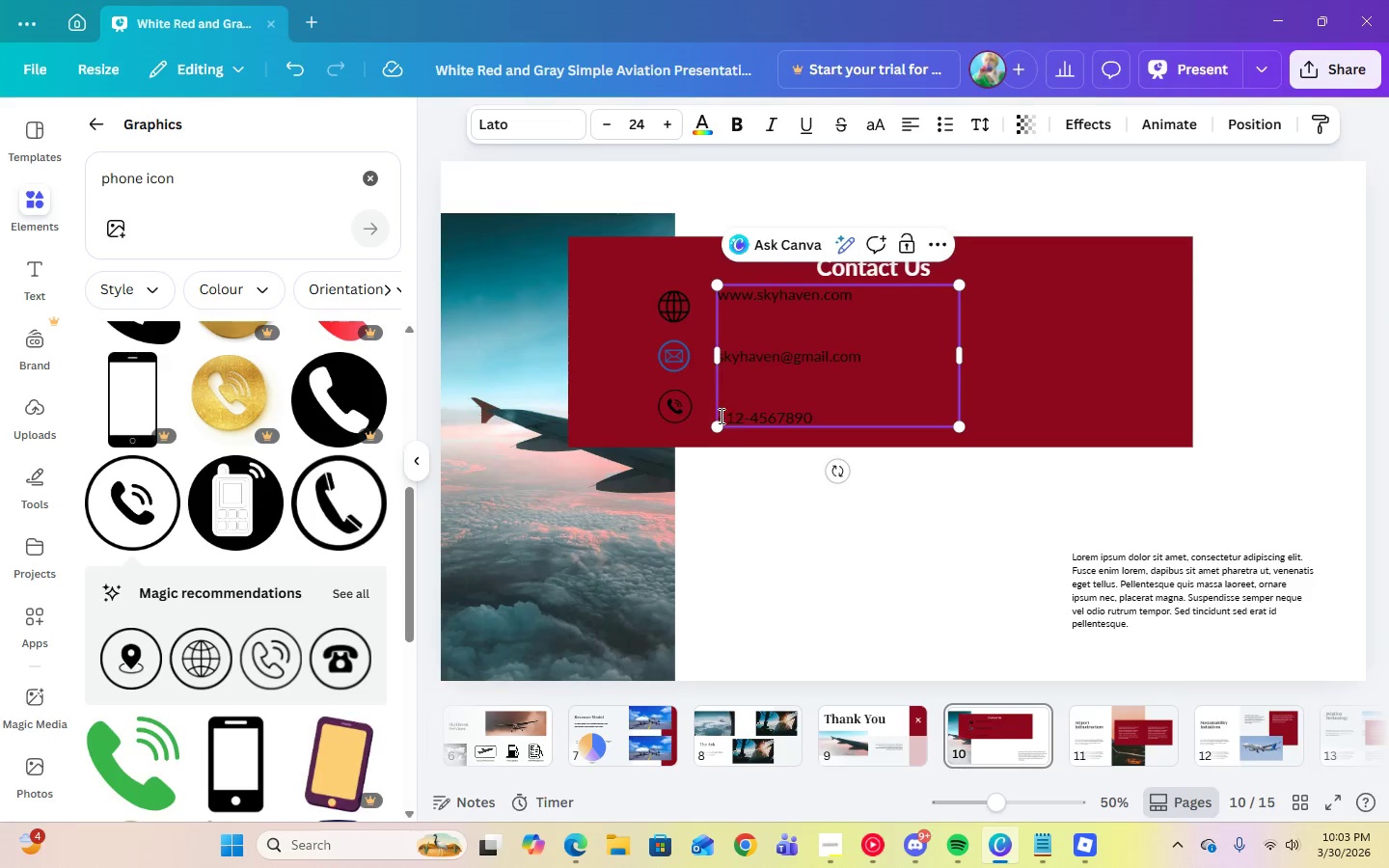 
left_click([729, 419])
 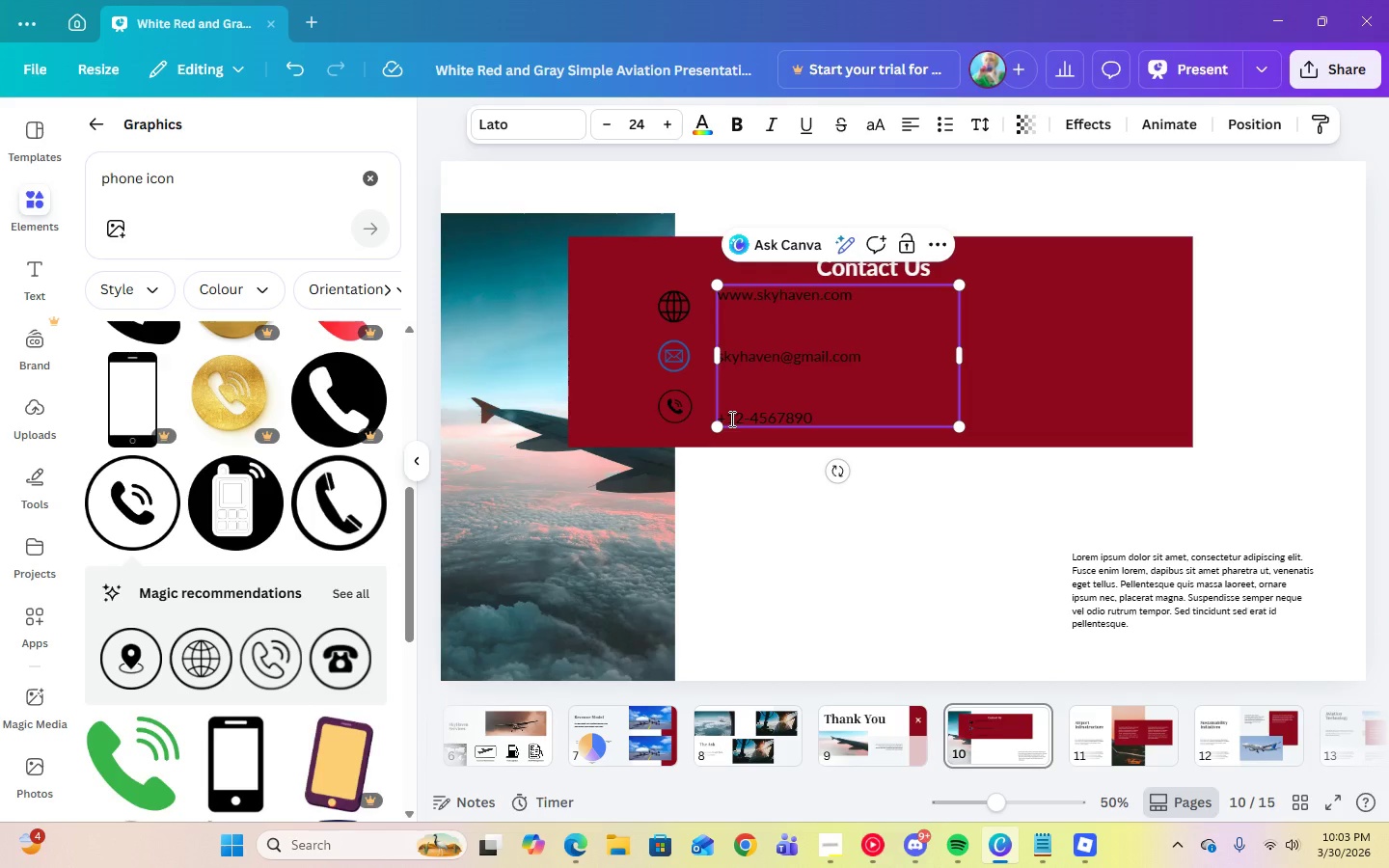 
key(ArrowLeft)
 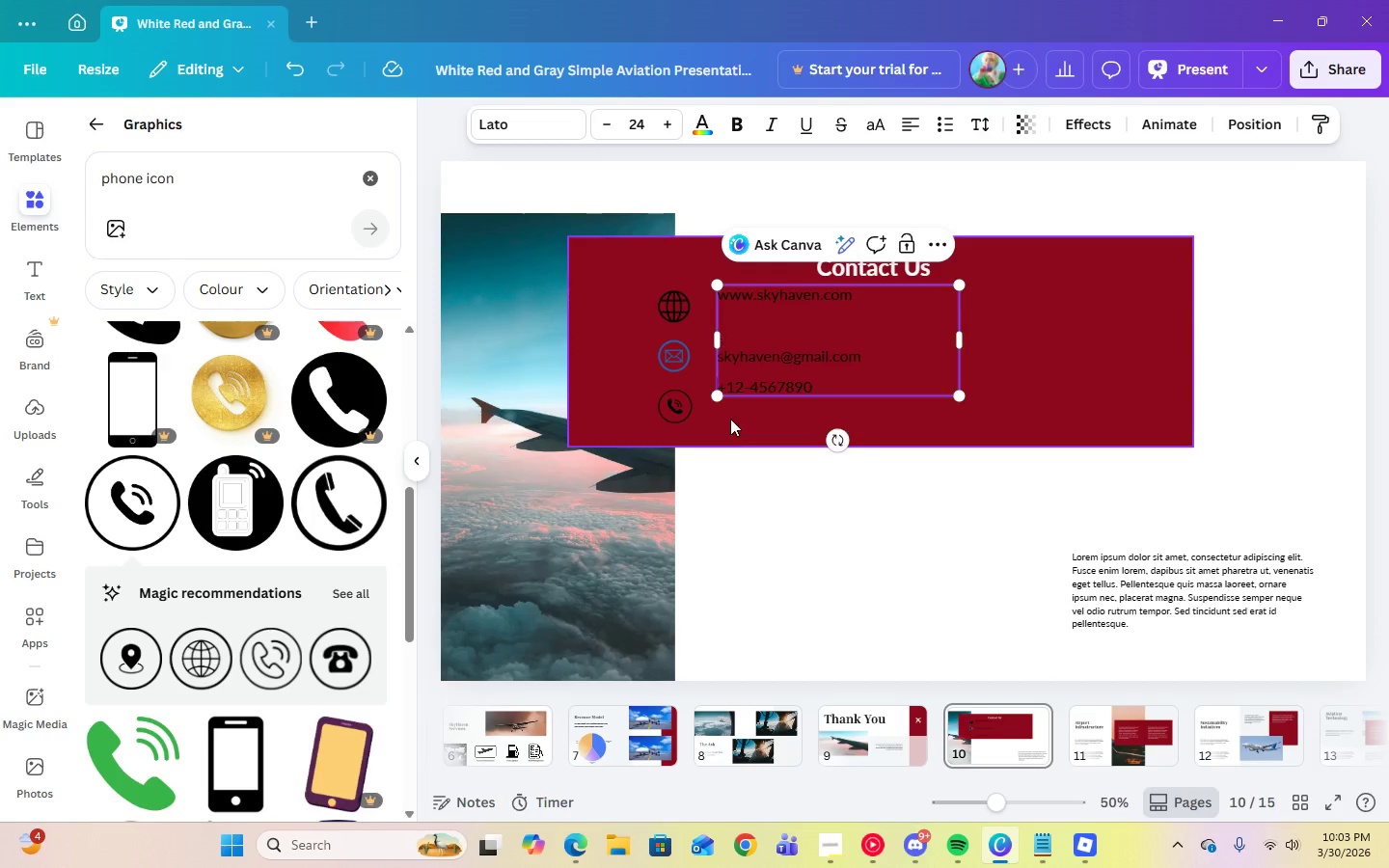 
key(Backspace)
 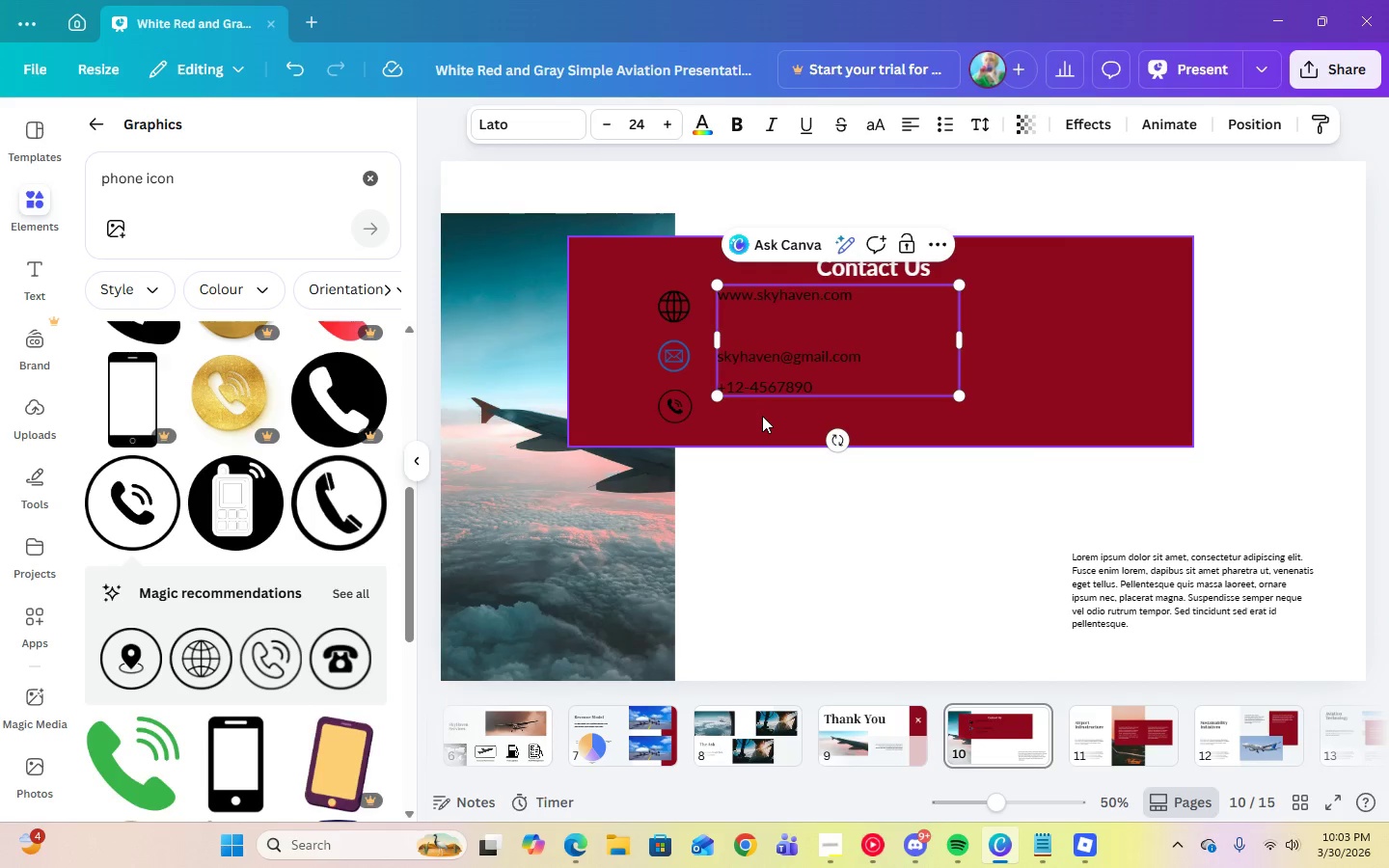 
key(Enter)
 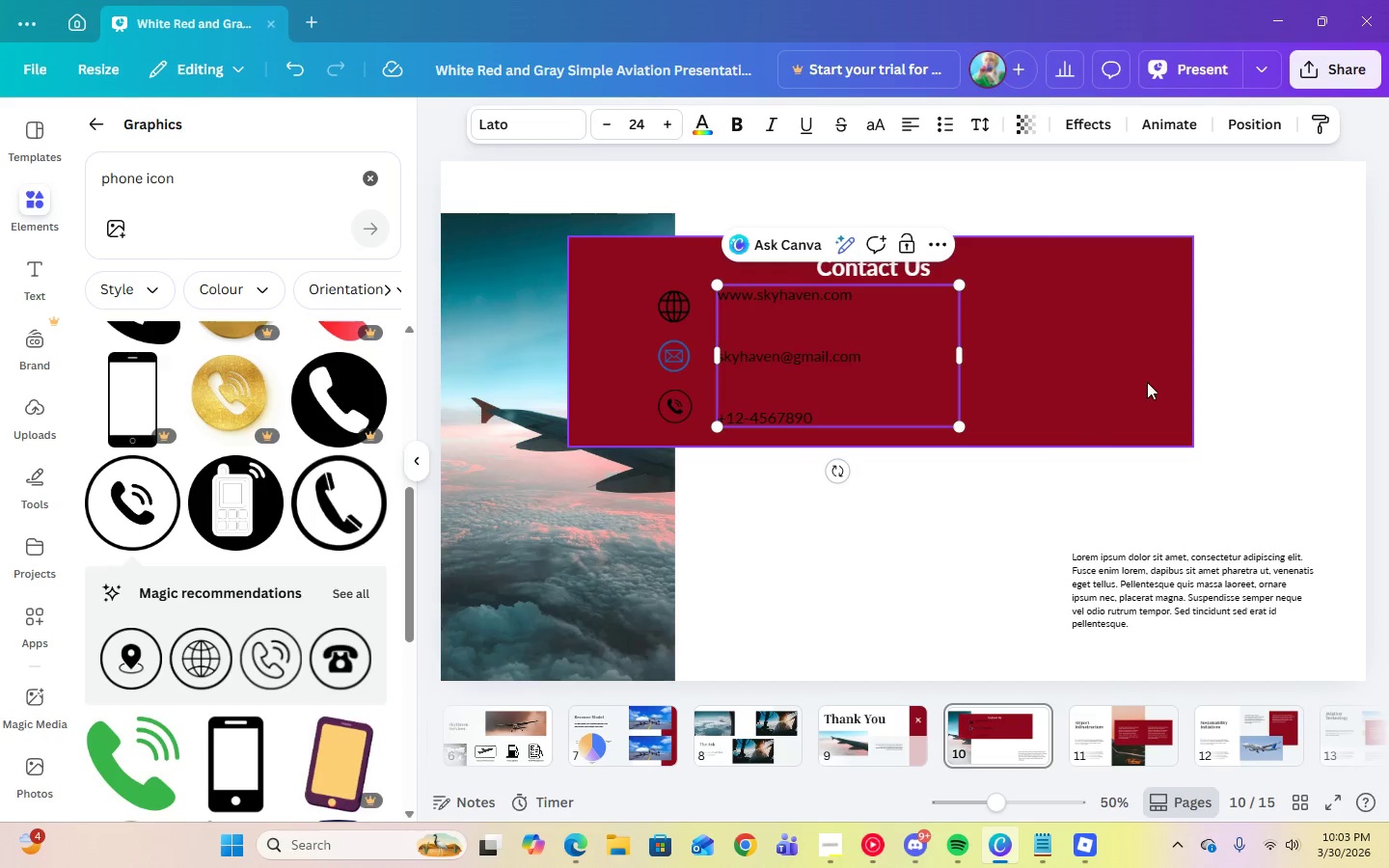 
left_click([1284, 365])
 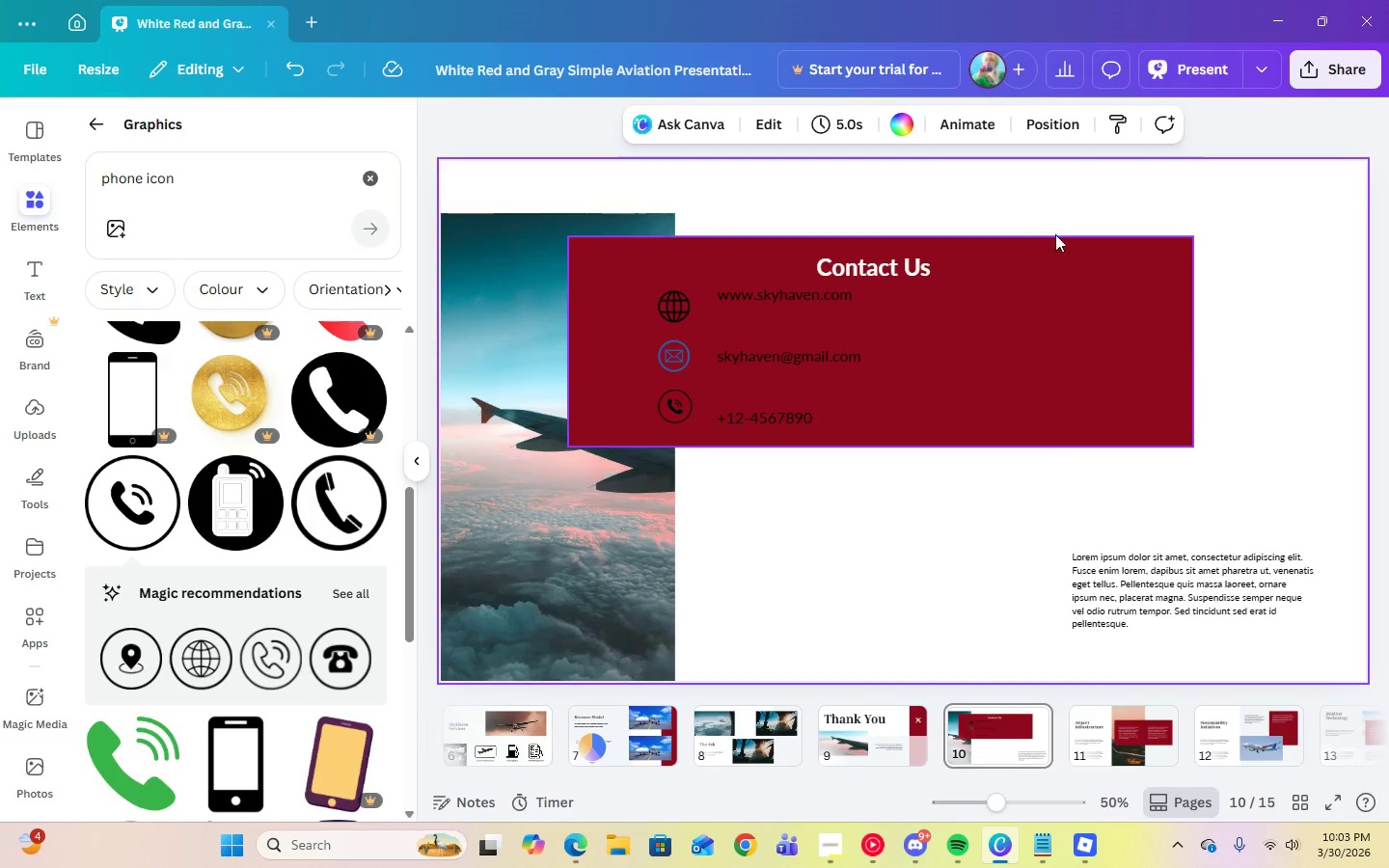 
left_click([832, 331])
 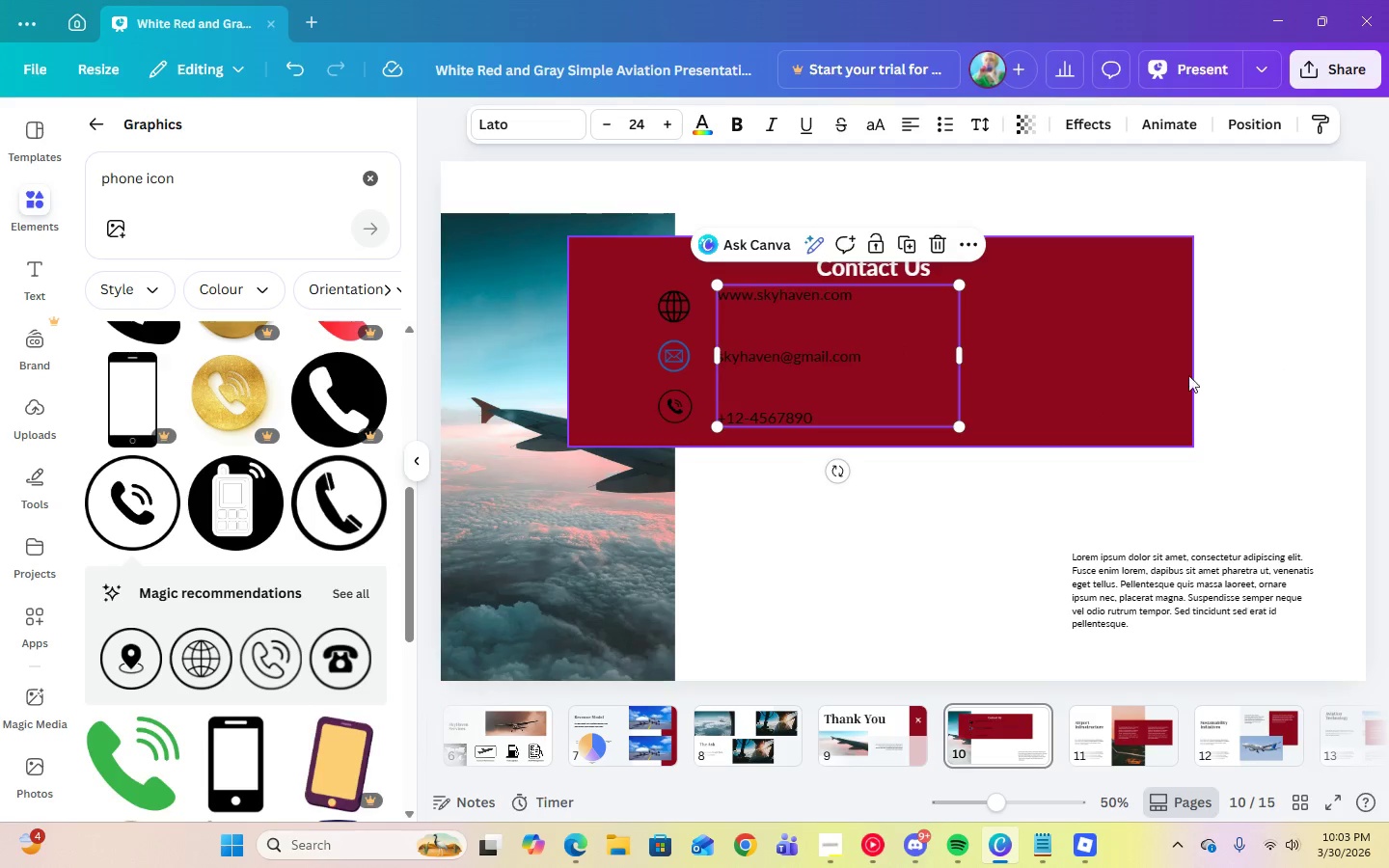 
left_click([1236, 380])
 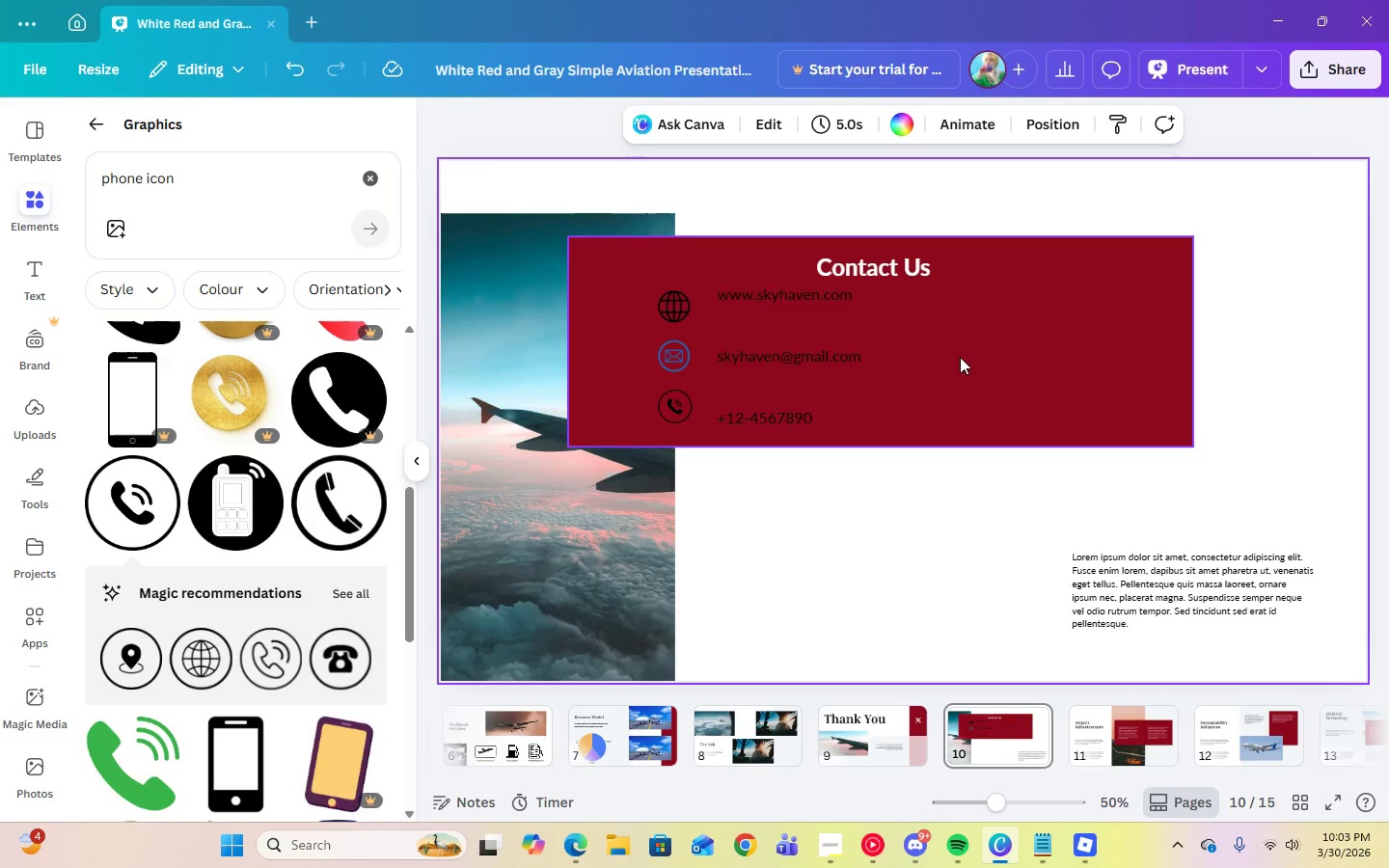 
left_click([774, 356])
 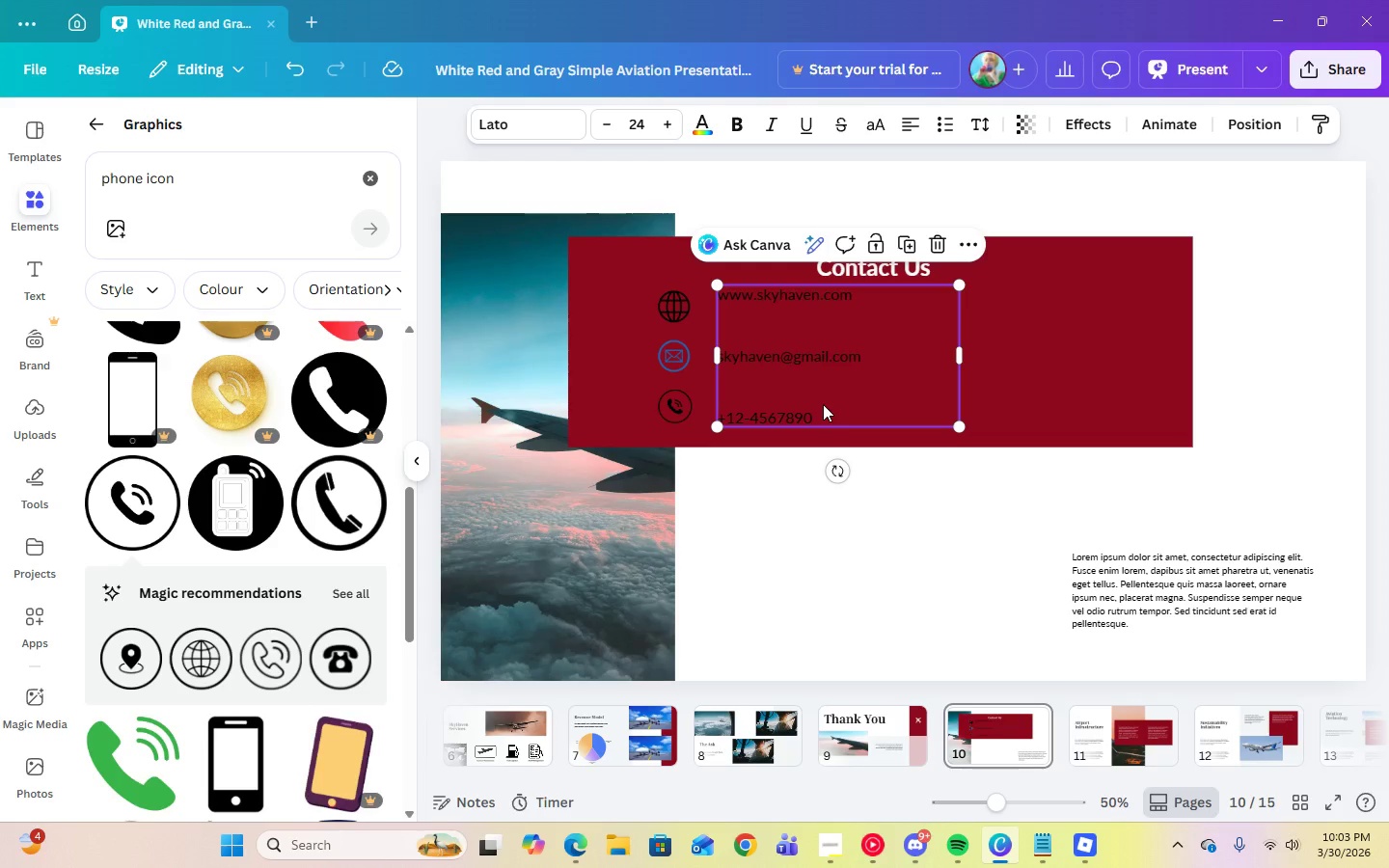 
wait(5.95)
 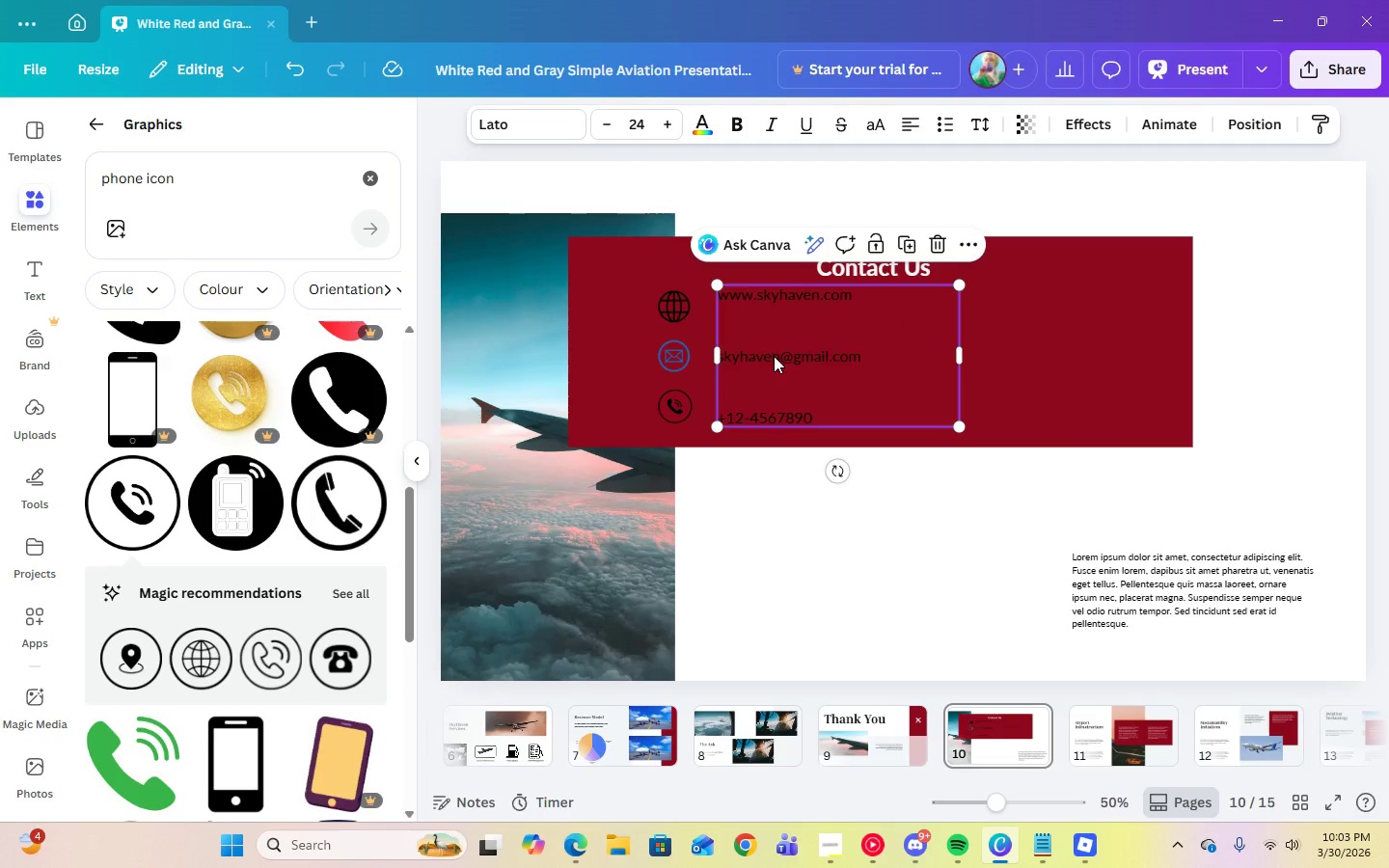 
left_click([790, 367])
 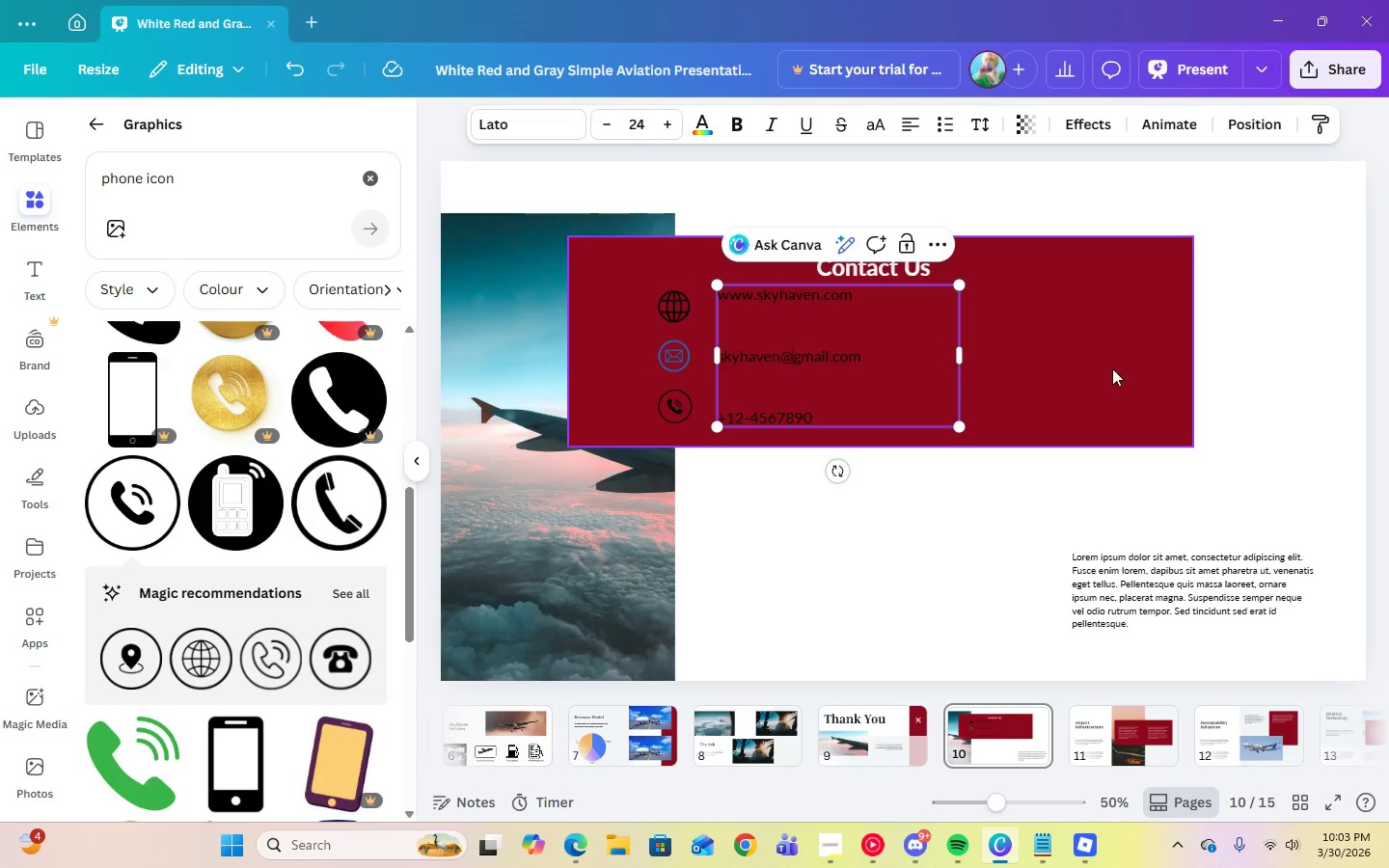 
left_click([1115, 368])
 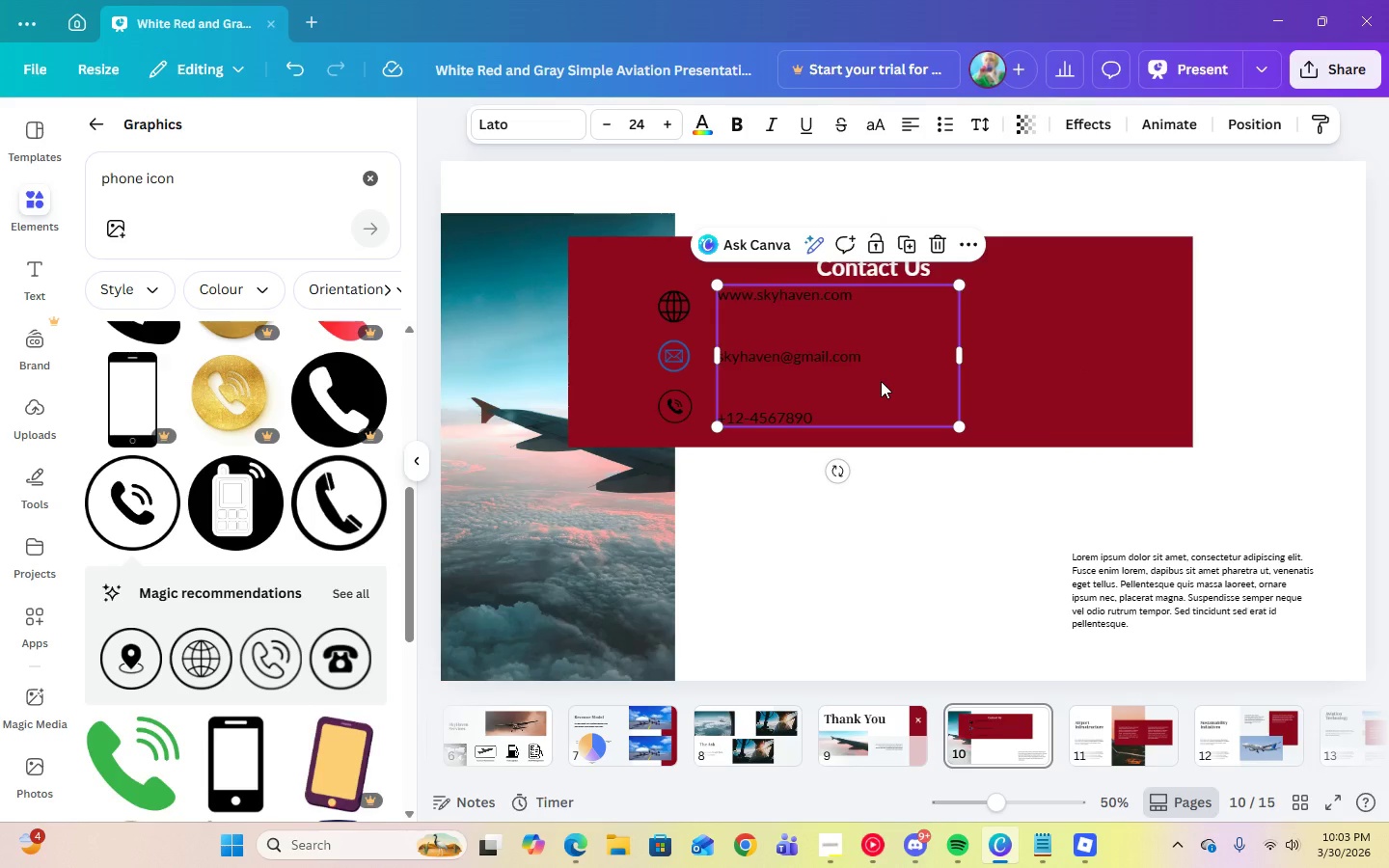 
left_click([987, 132])
 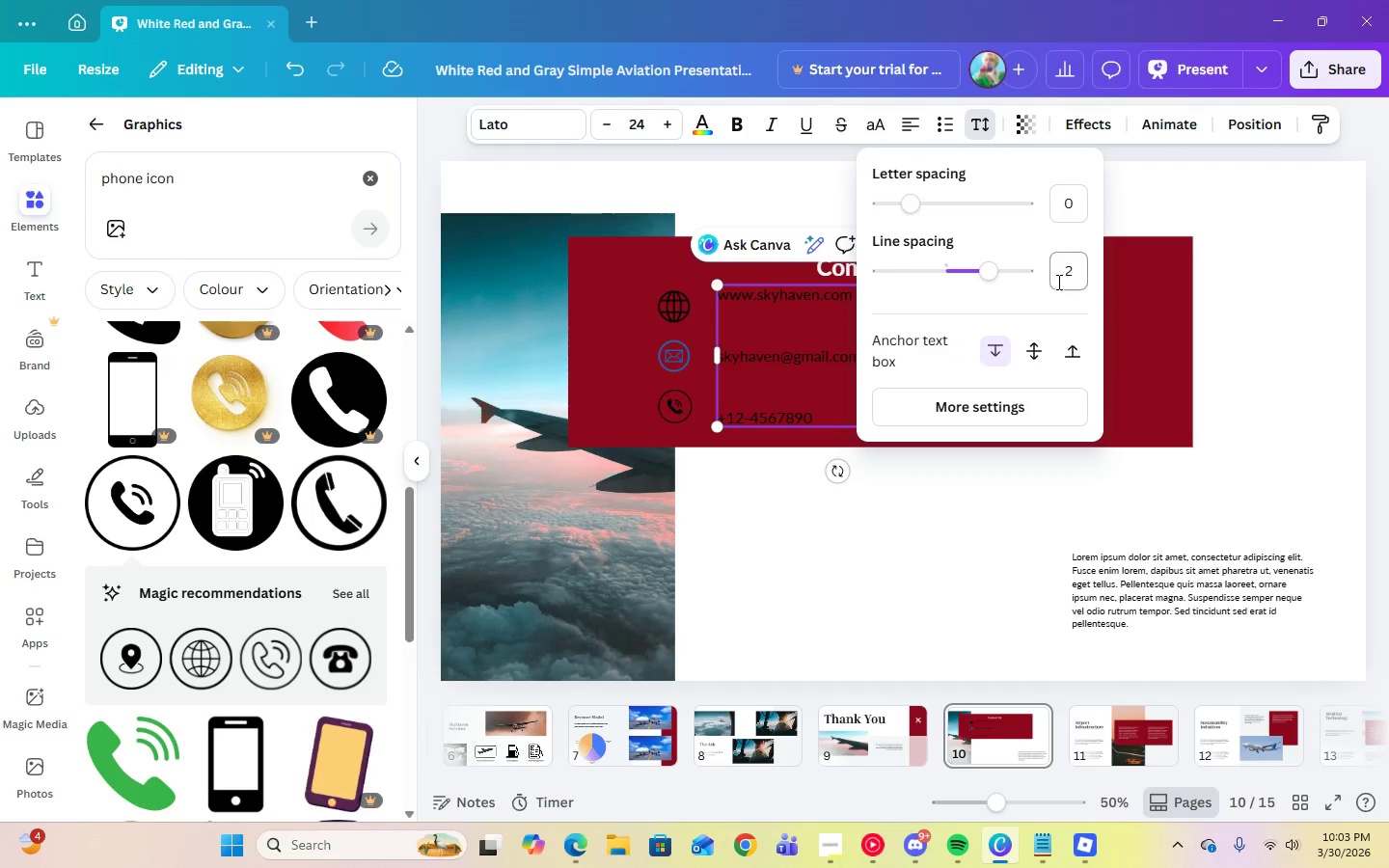 
left_click([1063, 282])
 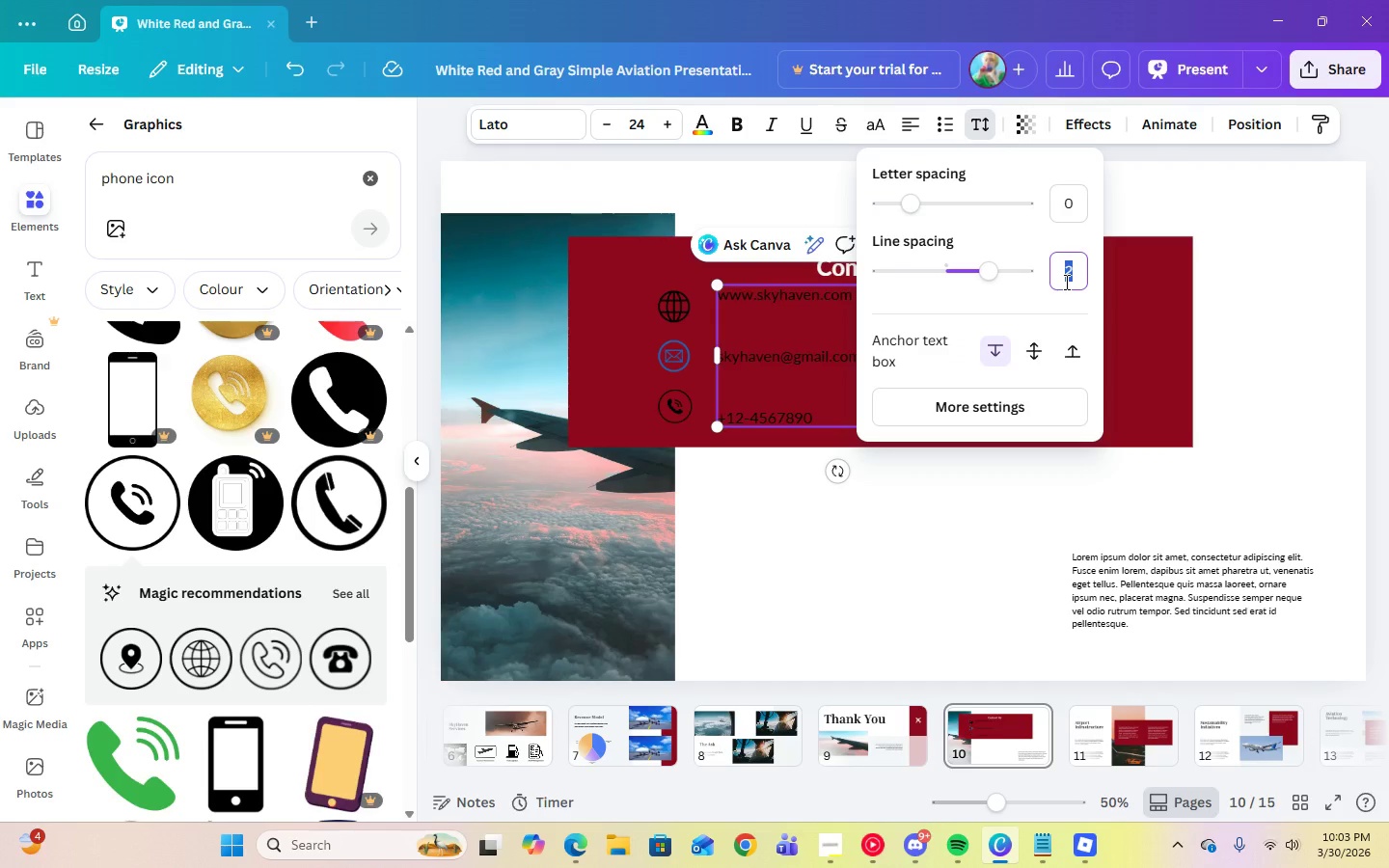 
key(Numpad1)
 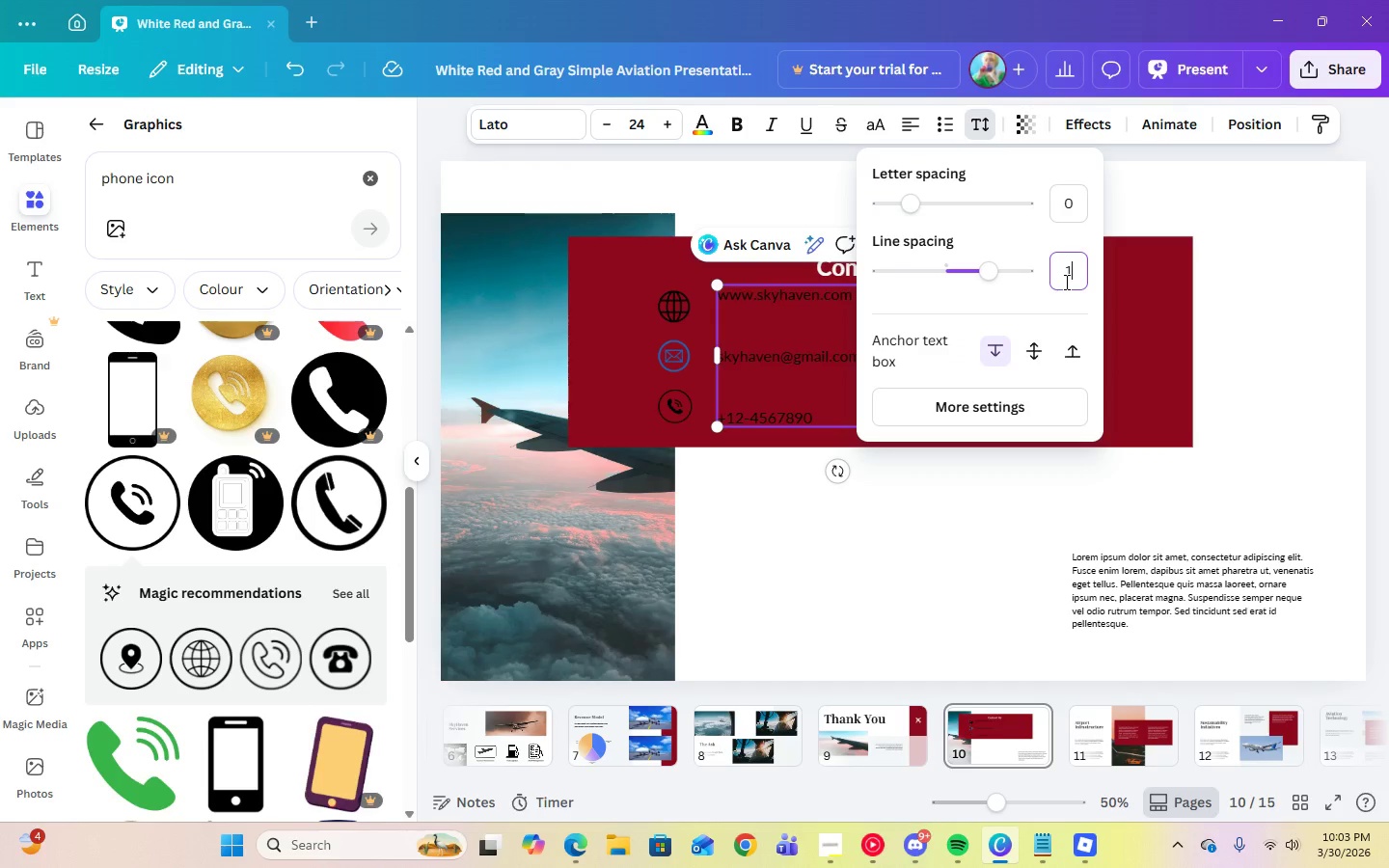 
key(Period)
 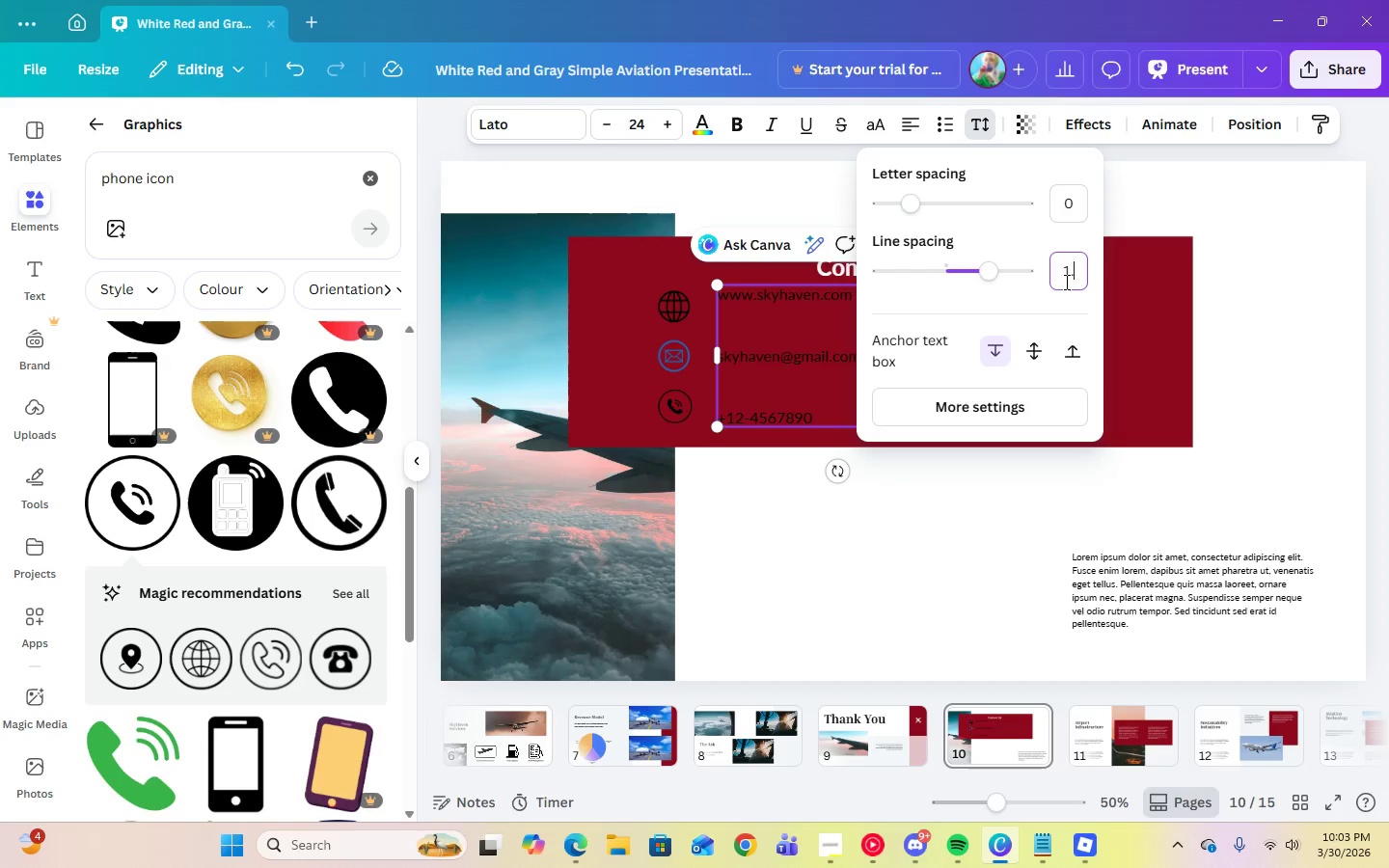 
key(Numpad5)
 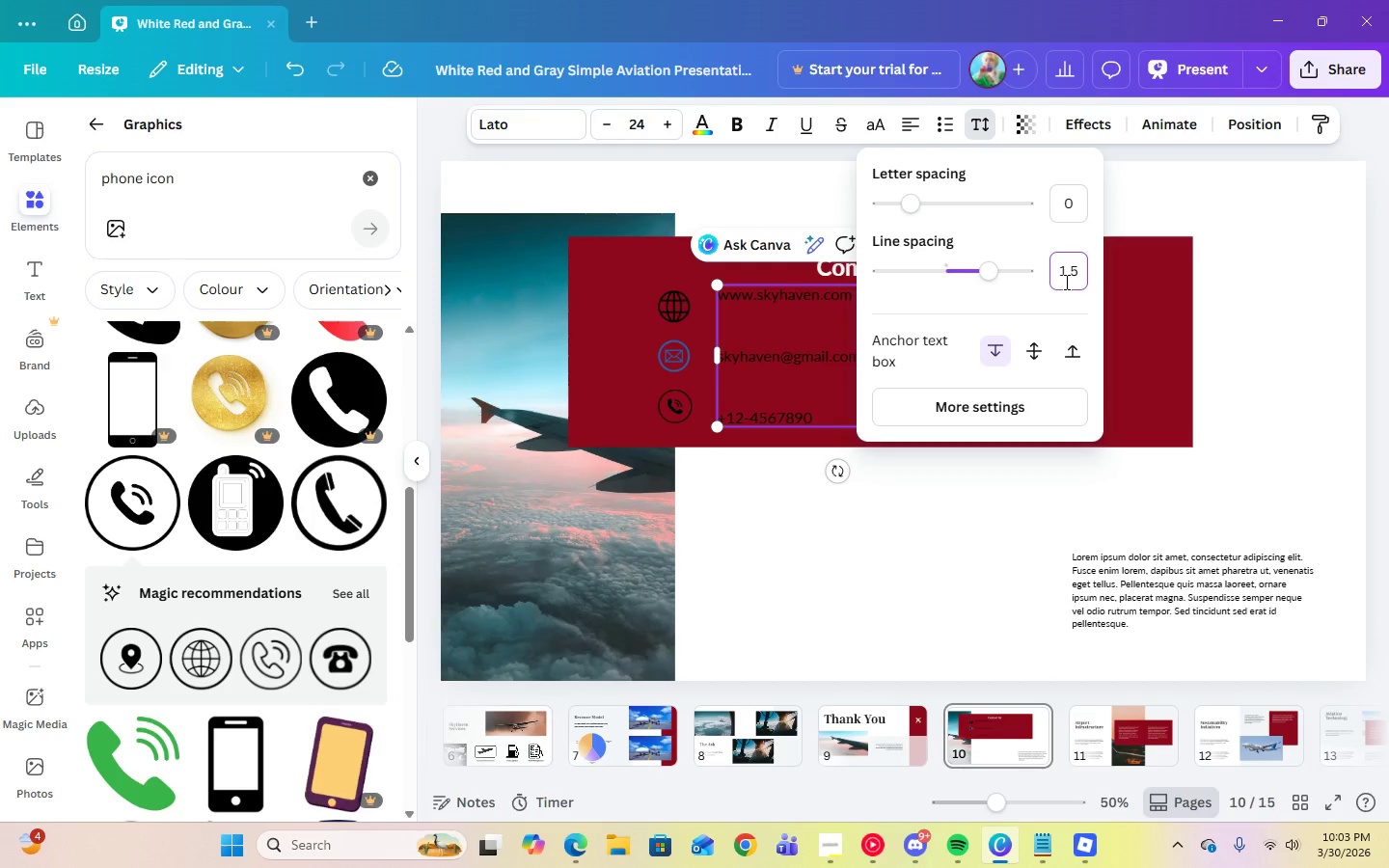 
key(Enter)
 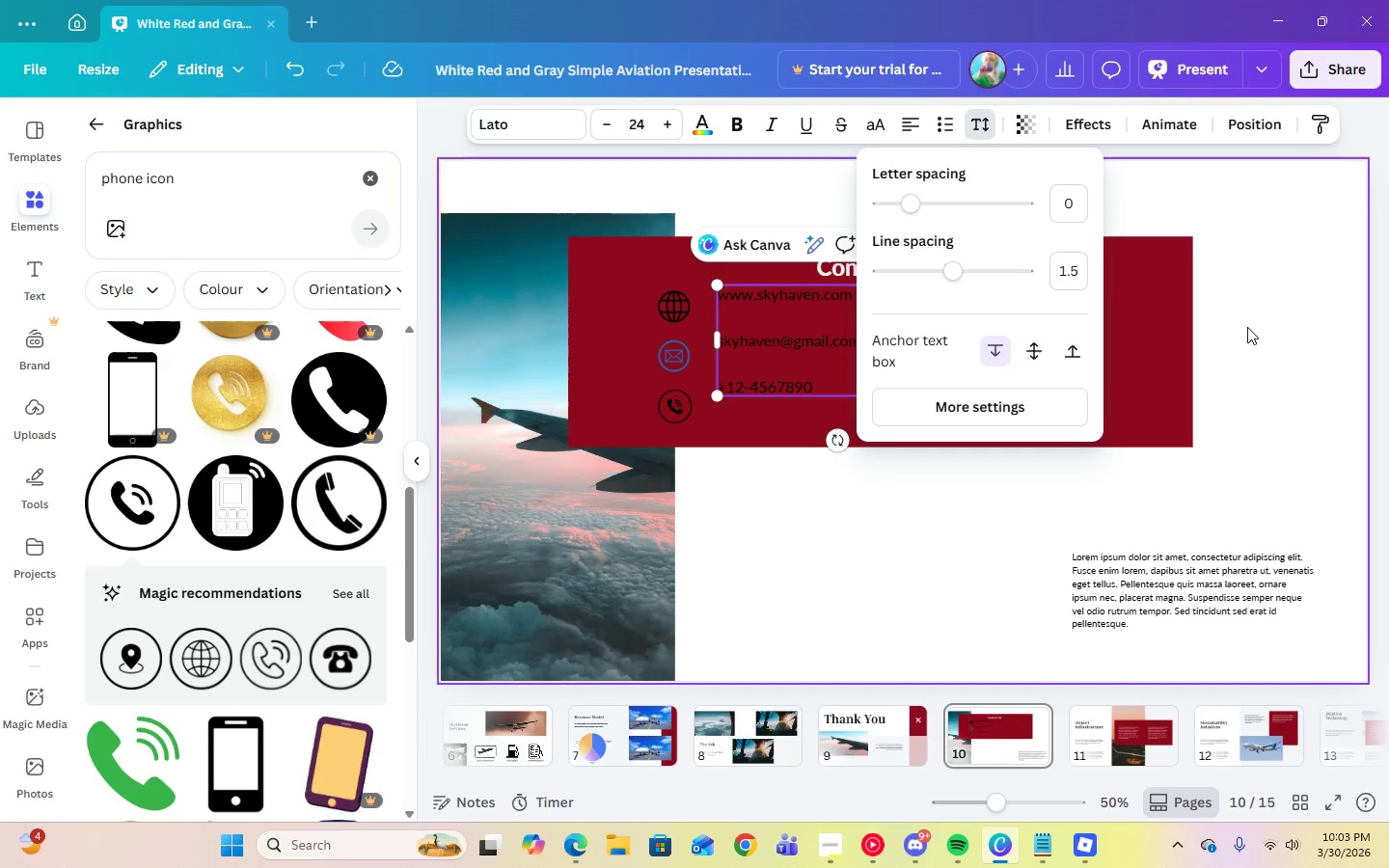 
left_click([1269, 335])
 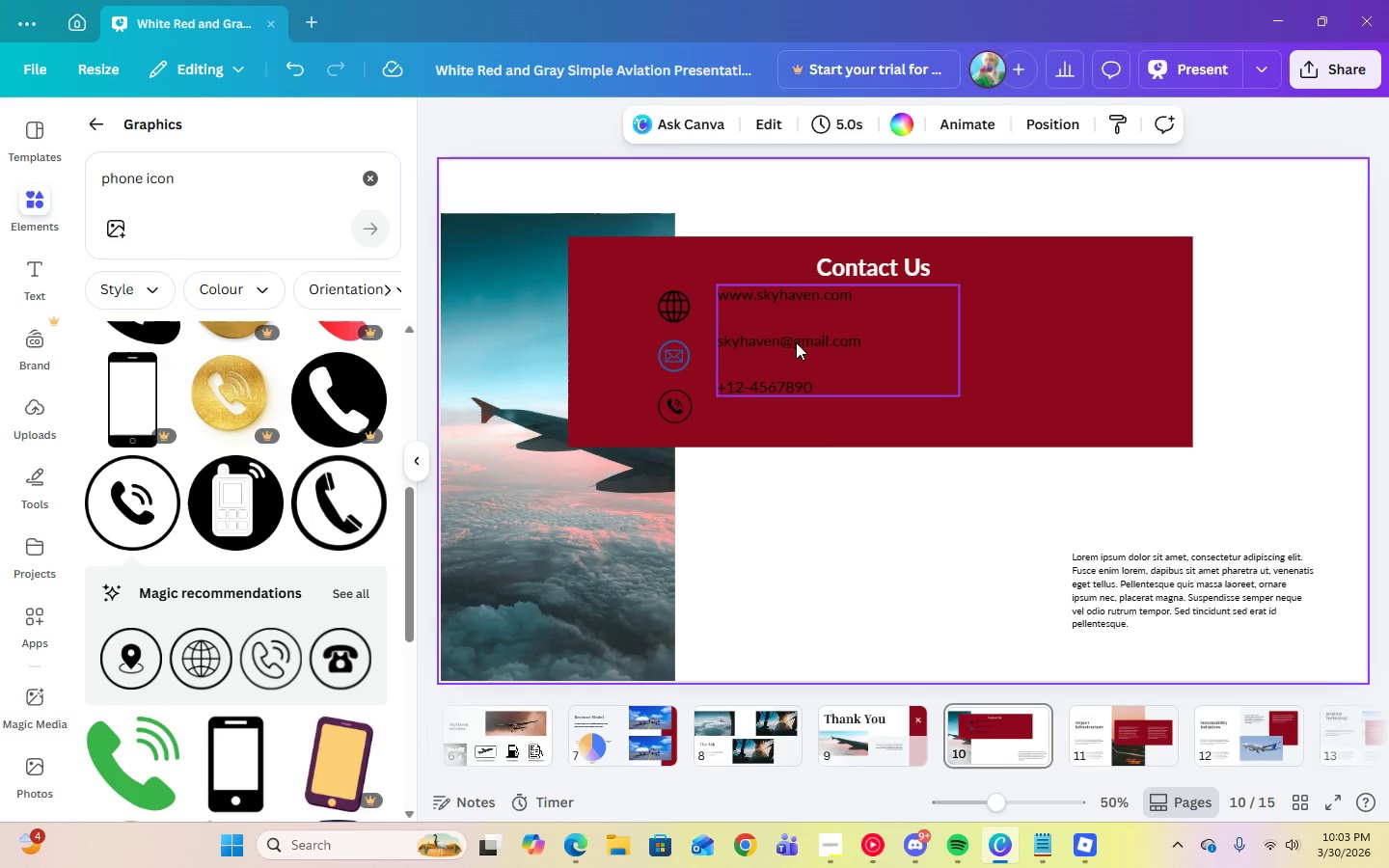 
left_click([793, 343])
 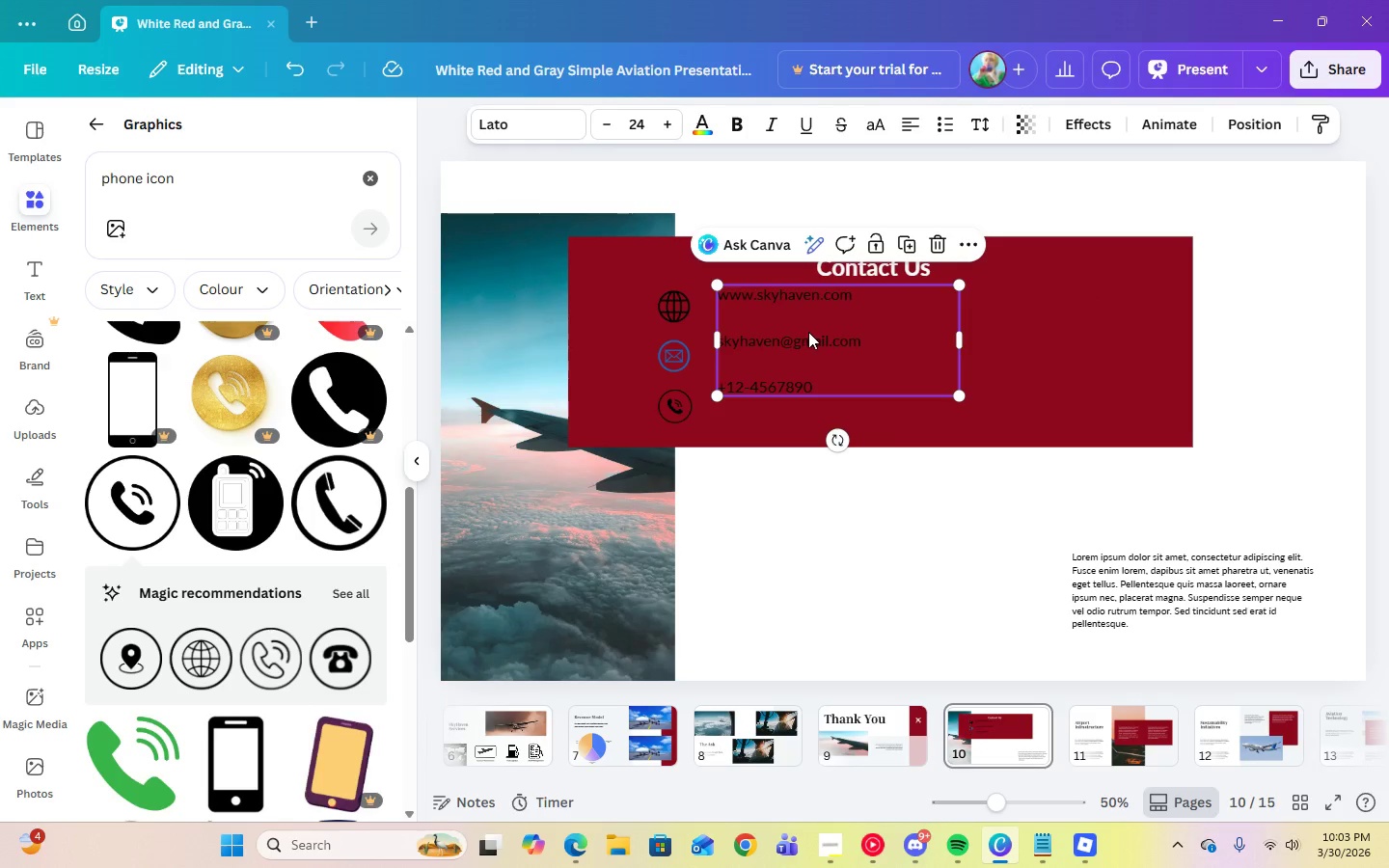 
left_click_drag(start_coordinate=[808, 332], to_coordinate=[807, 350])
 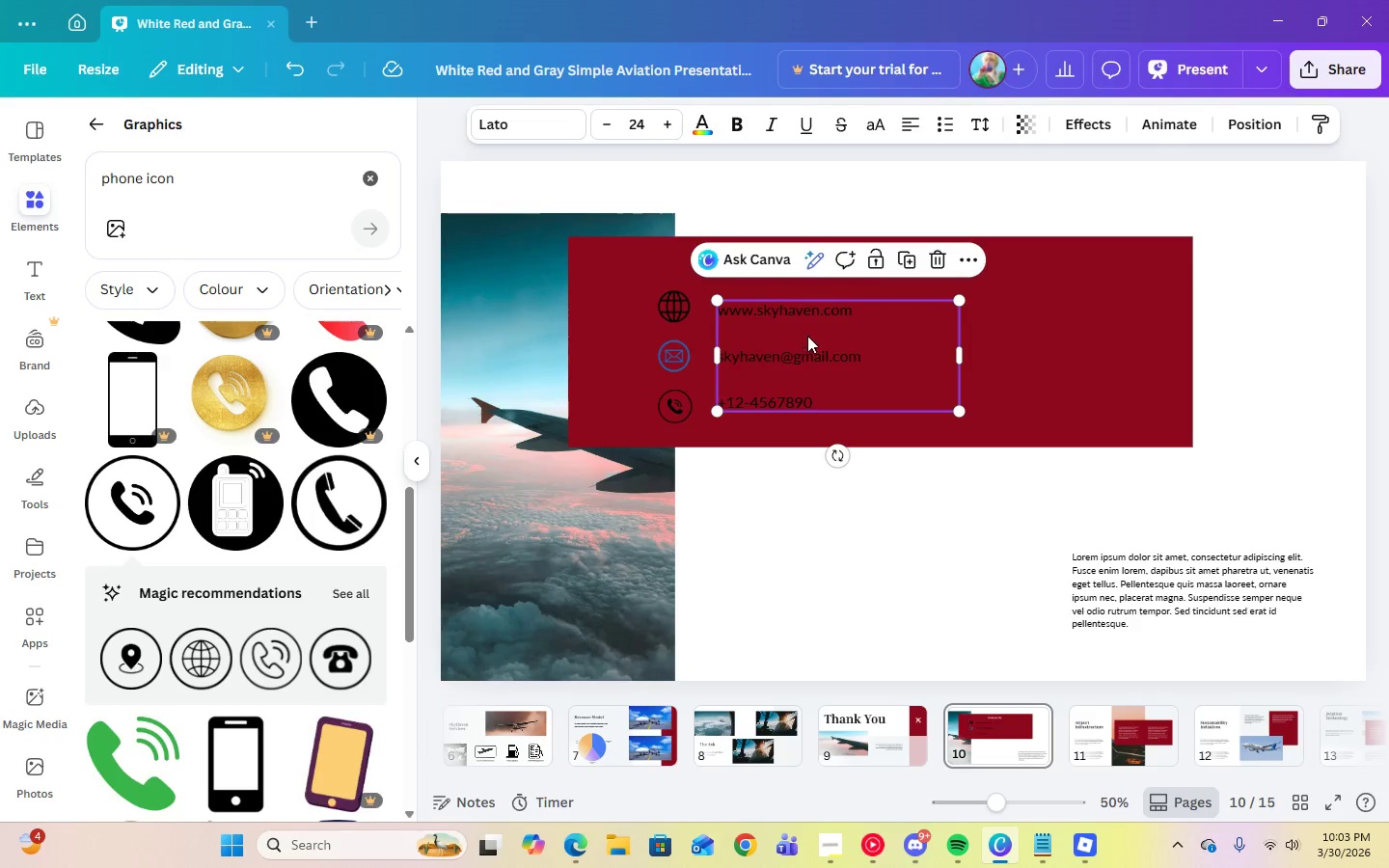 
left_click([808, 327])
 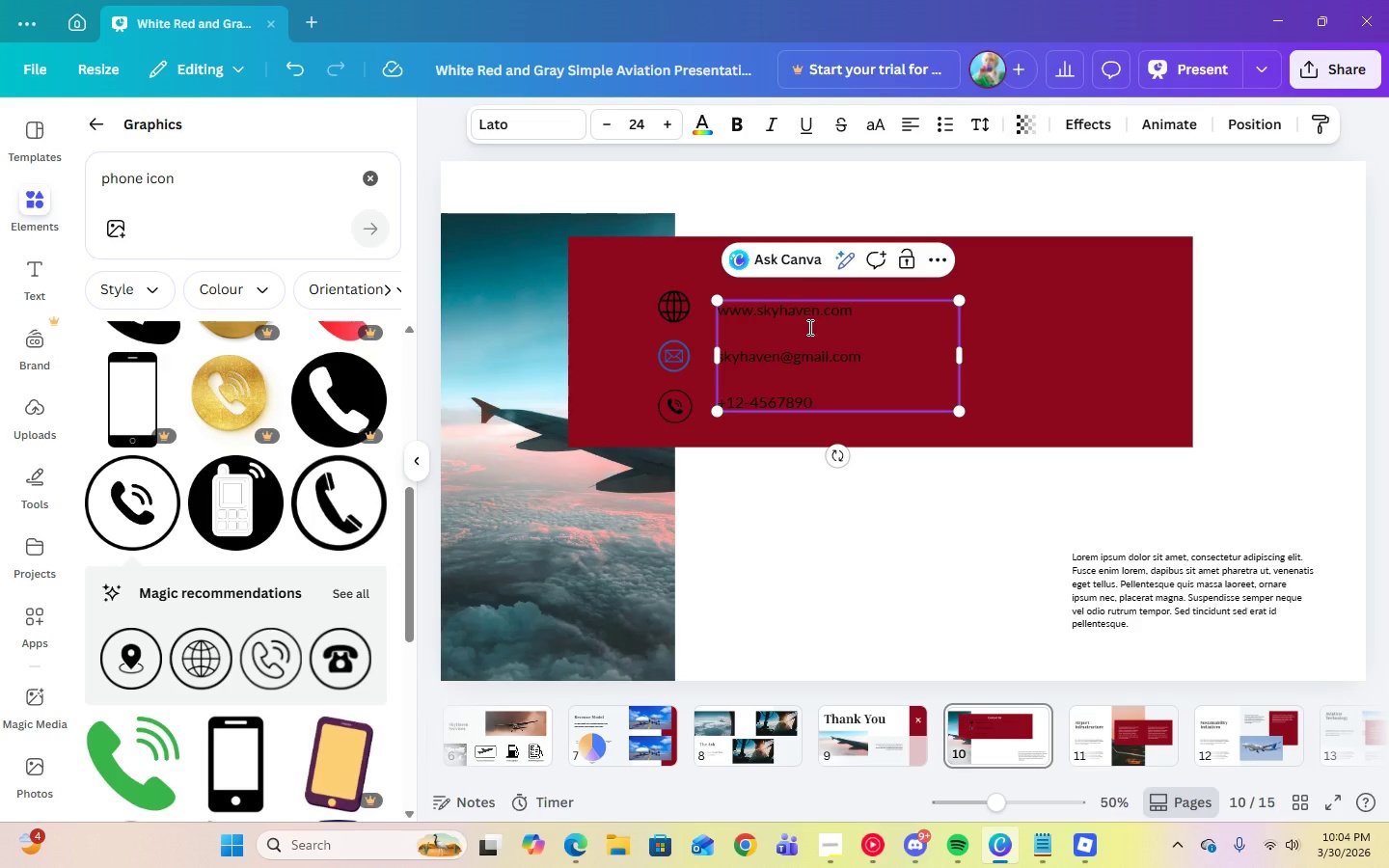 
key(Enter)
 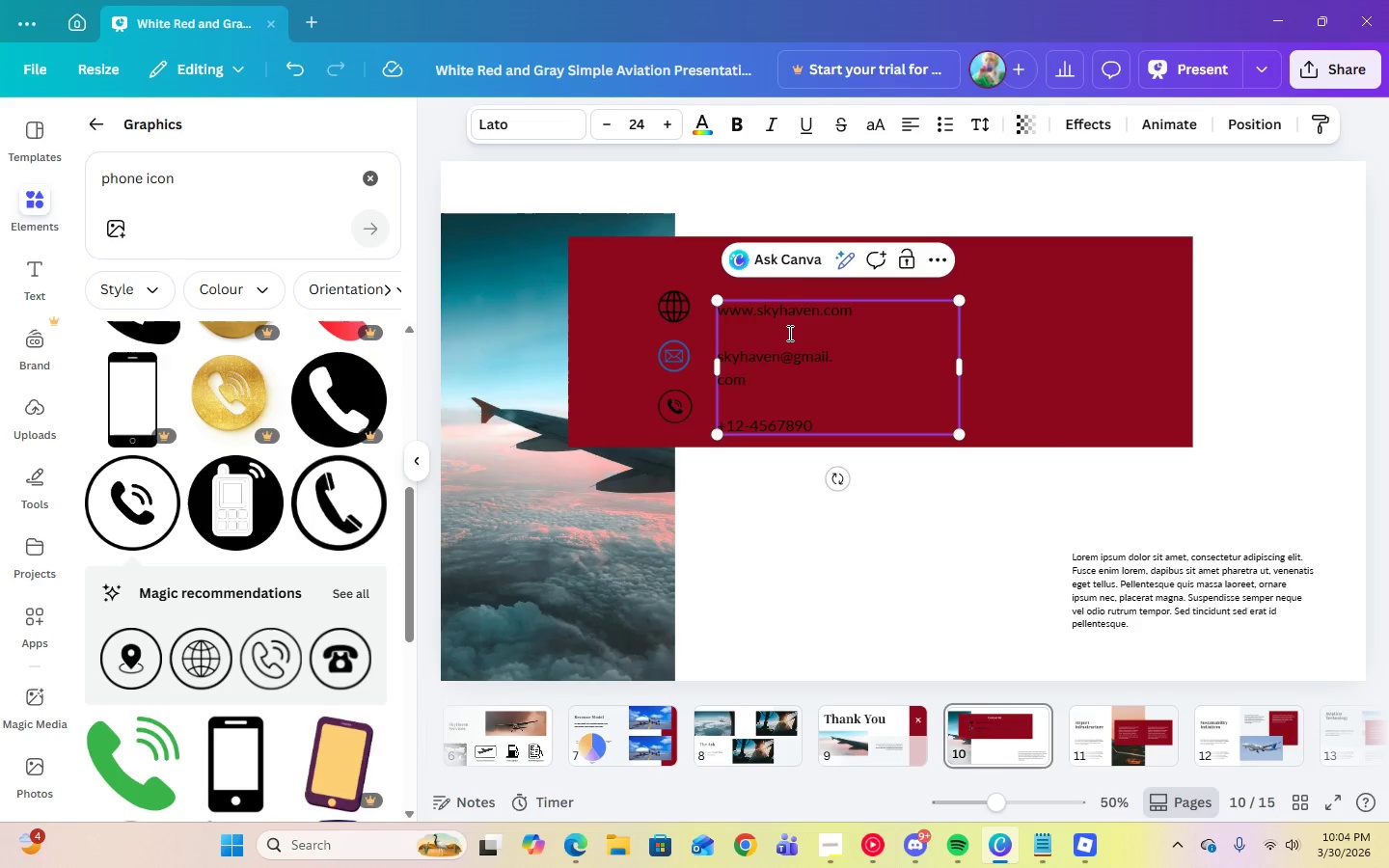 
left_click([766, 332])
 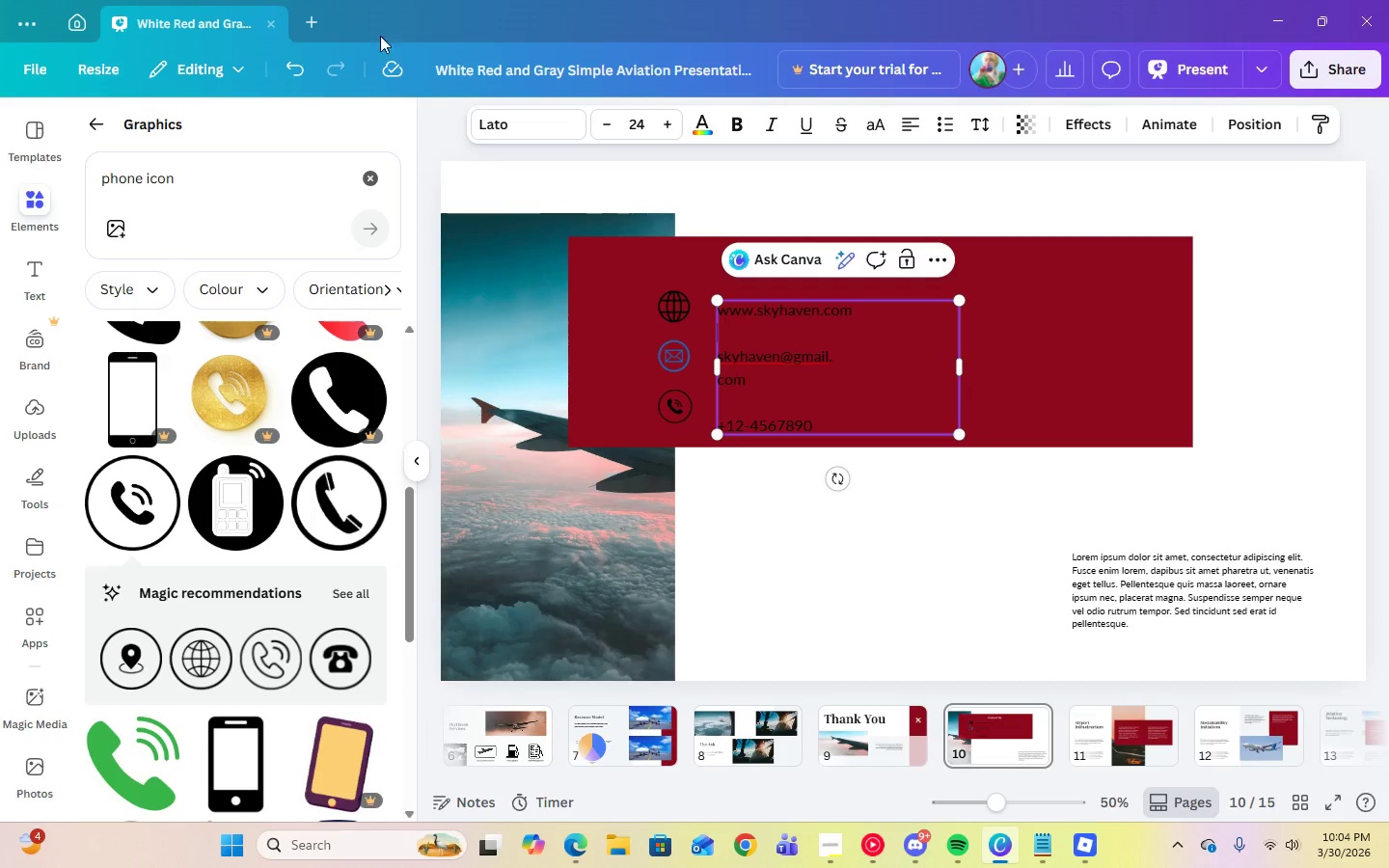 
left_click([292, 70])
 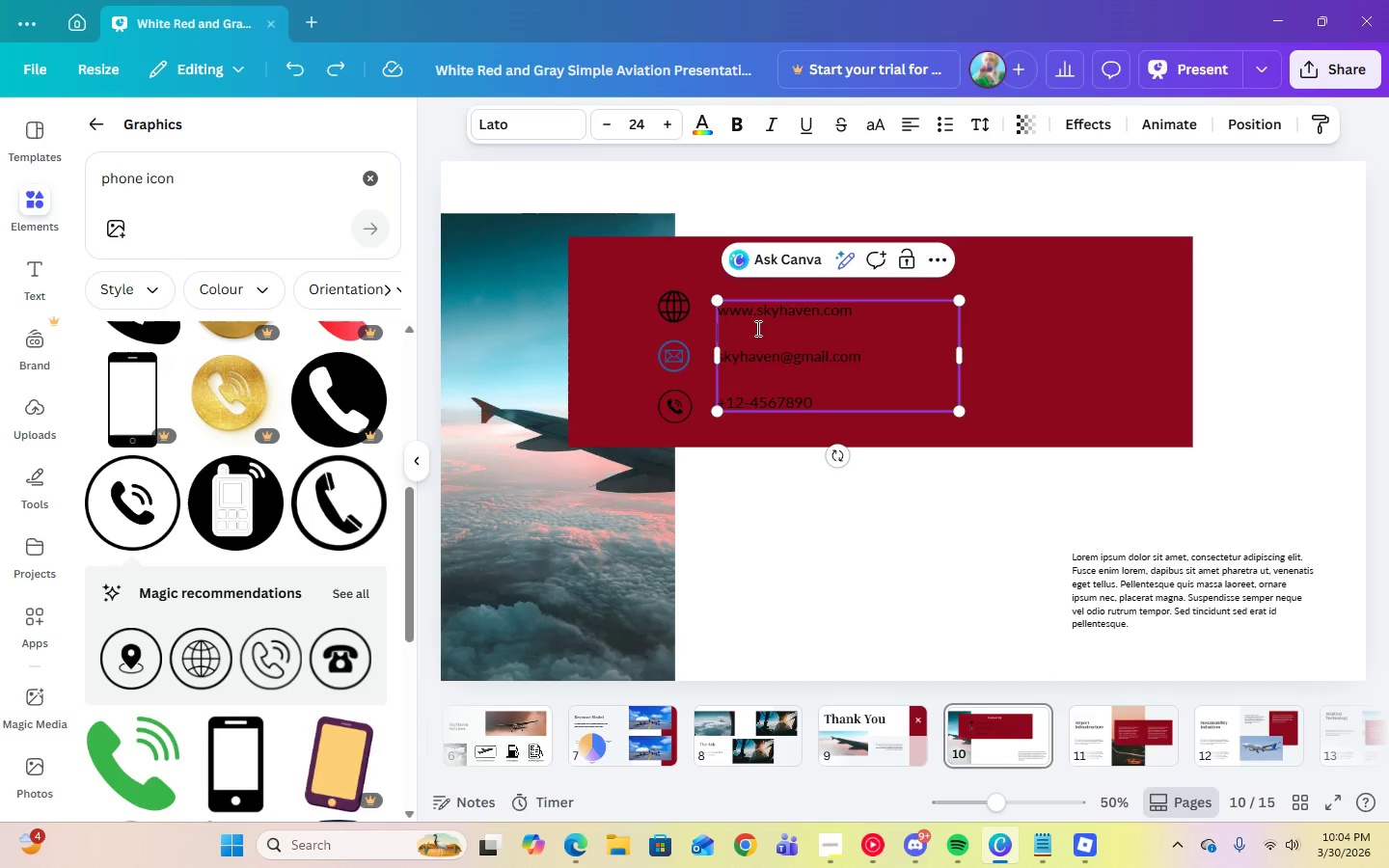 
key(Enter)
 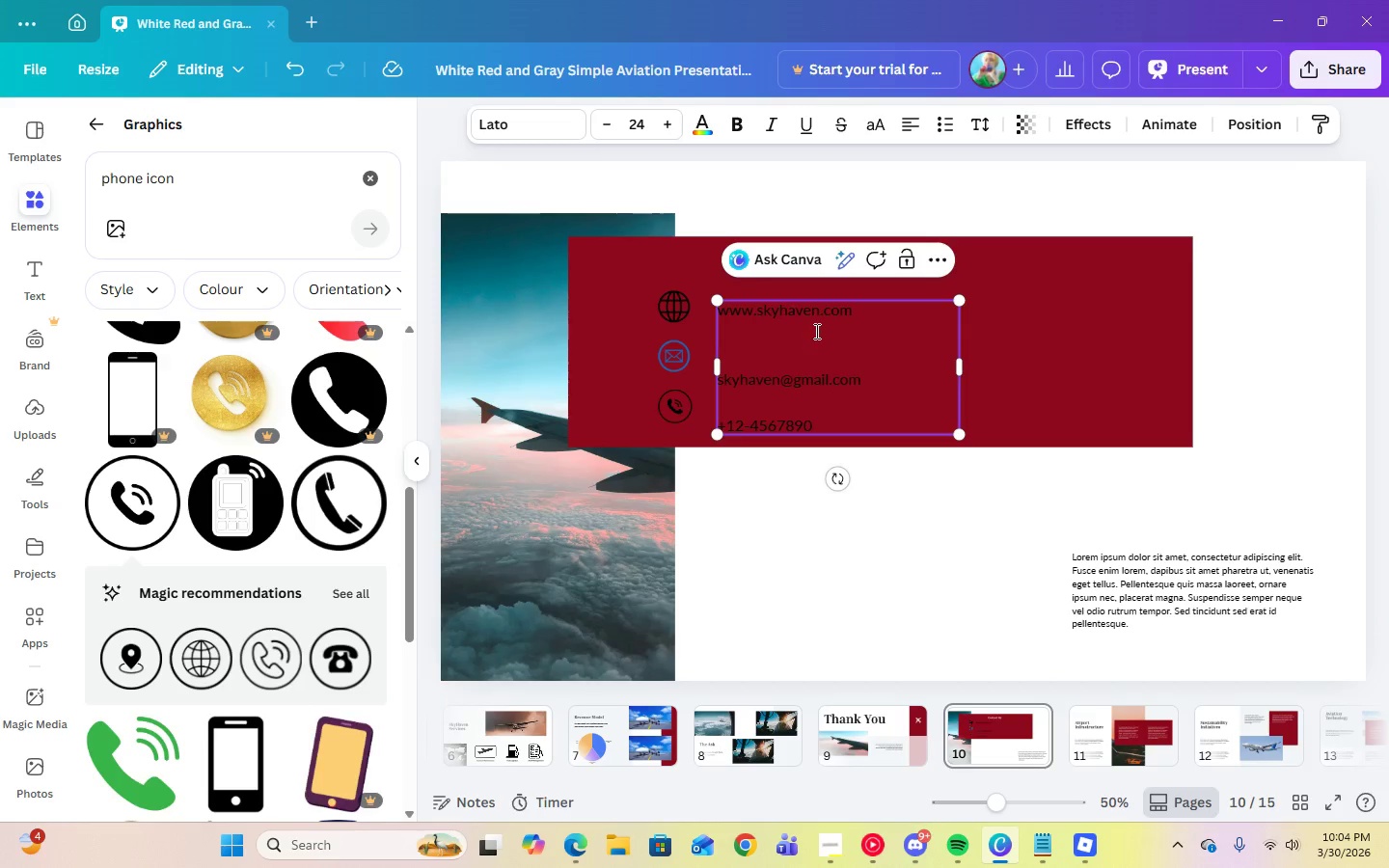 
left_click_drag(start_coordinate=[814, 325], to_coordinate=[812, 317])
 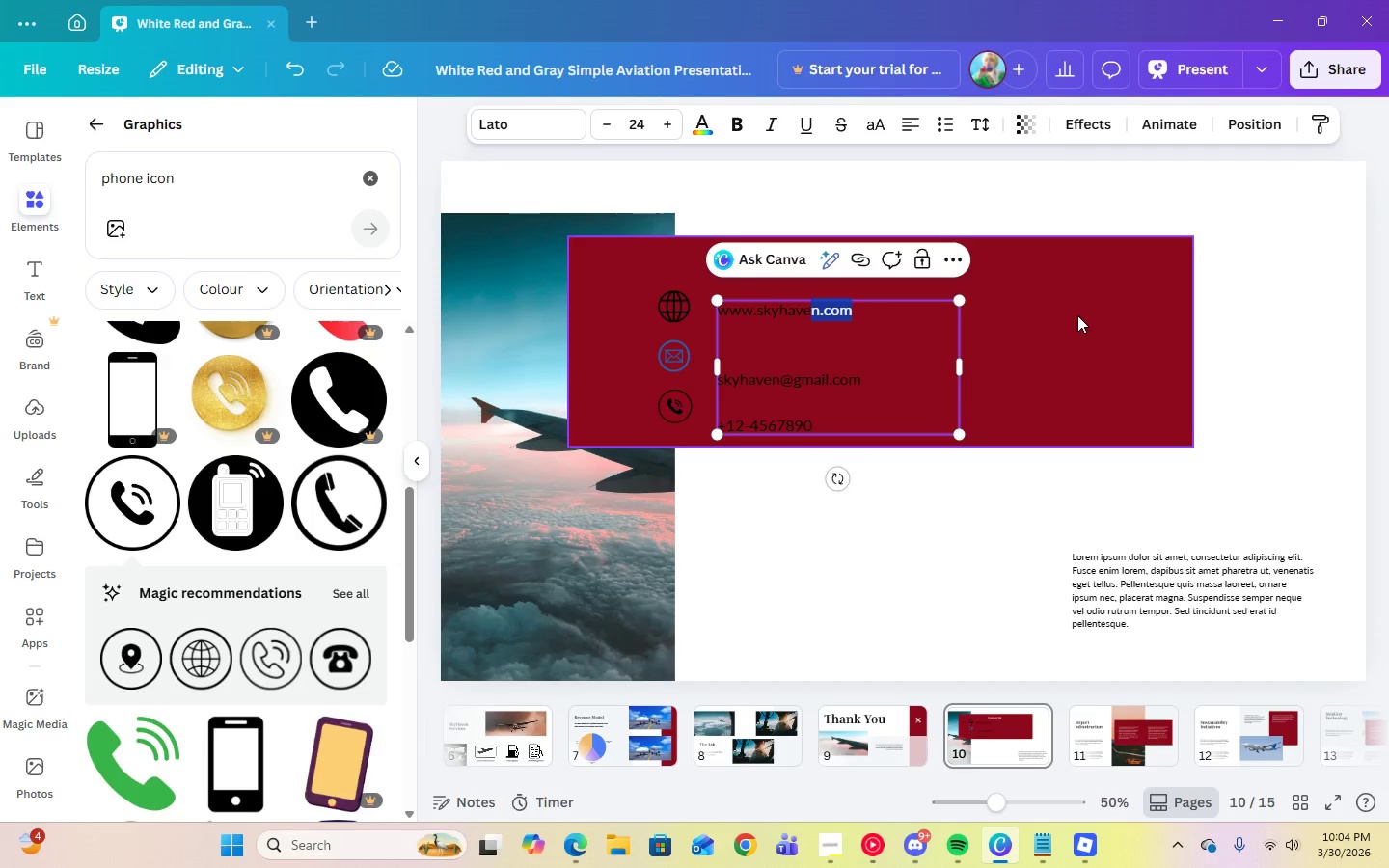 
left_click([1077, 315])
 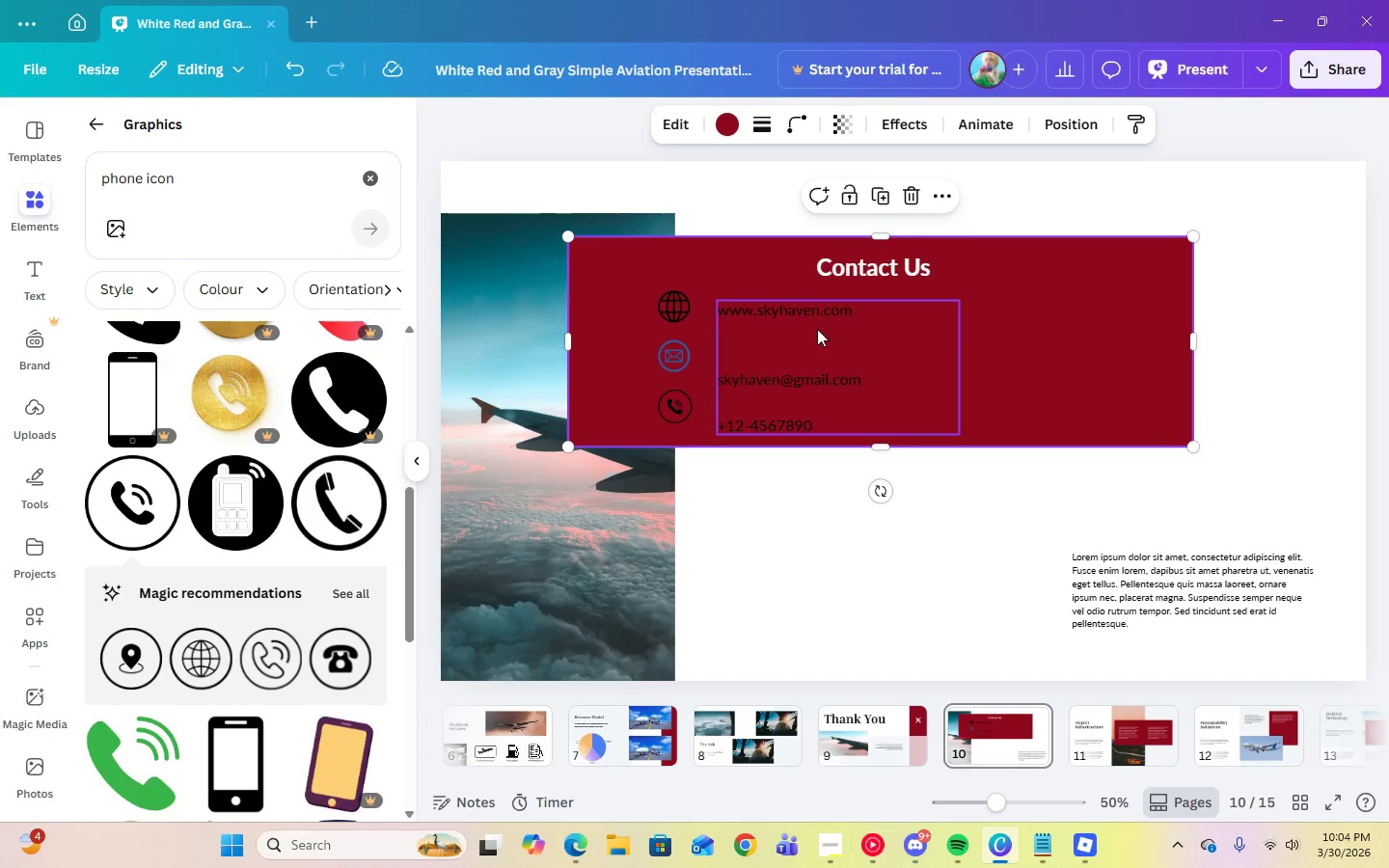 
left_click_drag(start_coordinate=[815, 329], to_coordinate=[815, 319])
 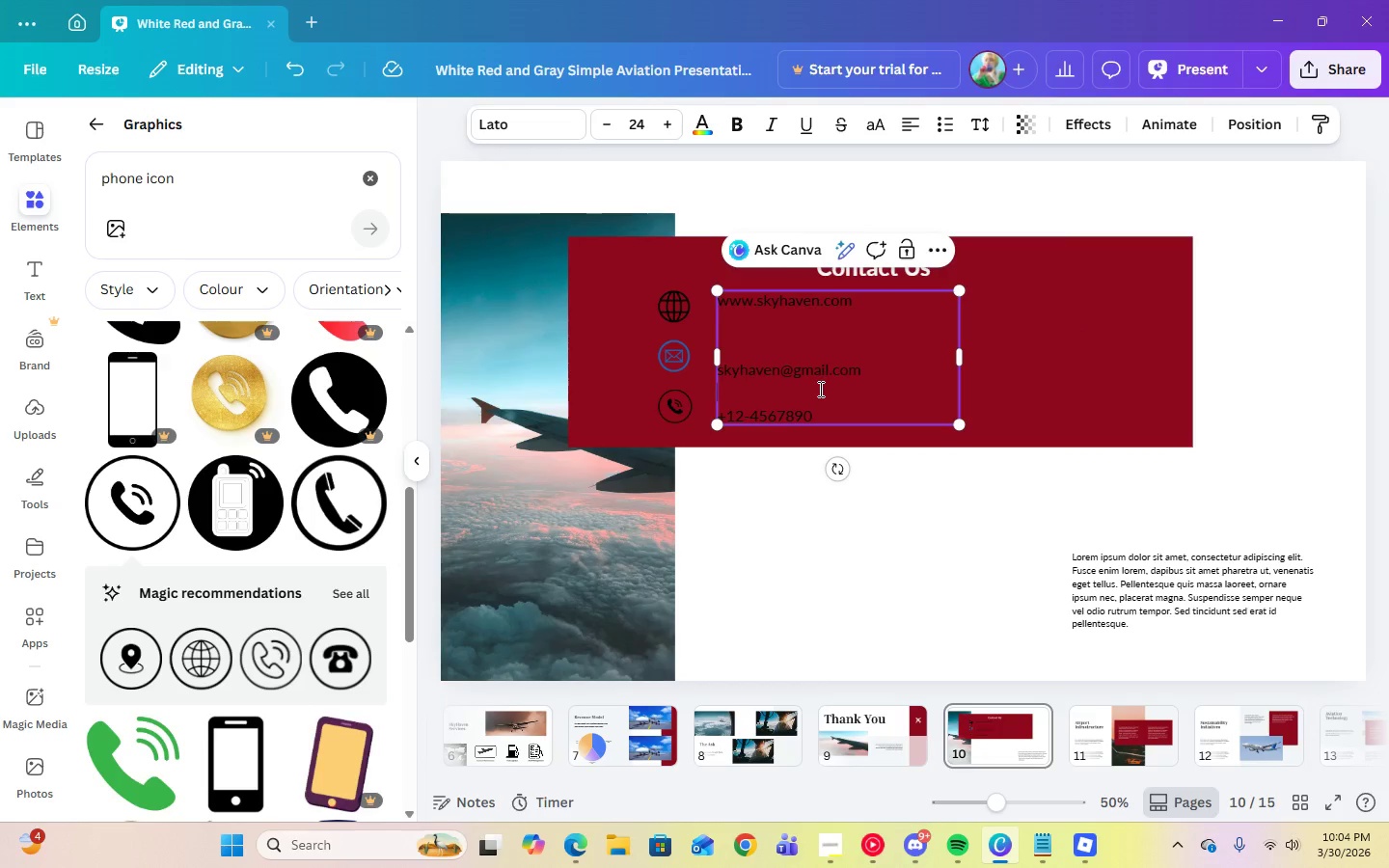 
key(Enter)
 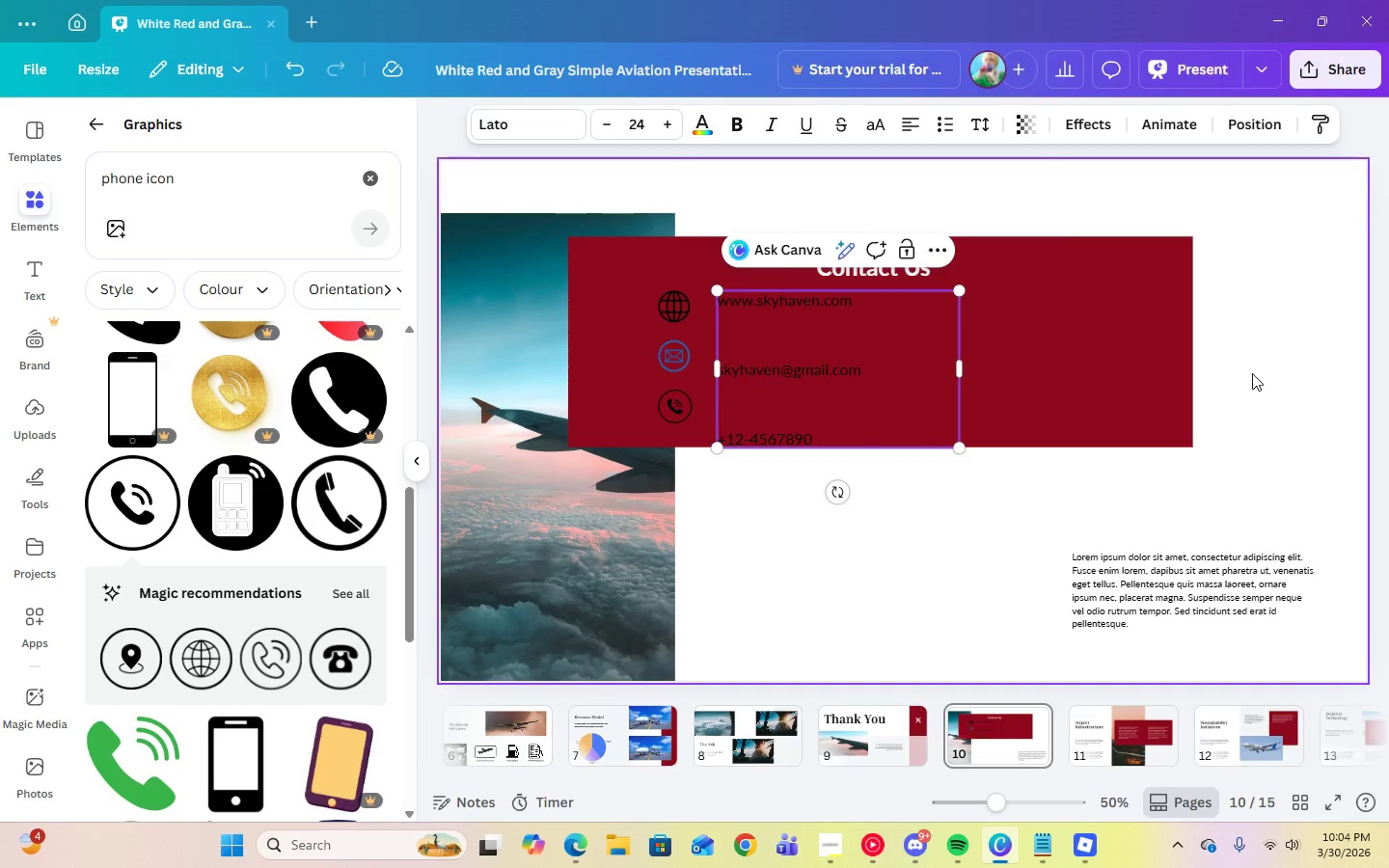 
left_click([1264, 369])
 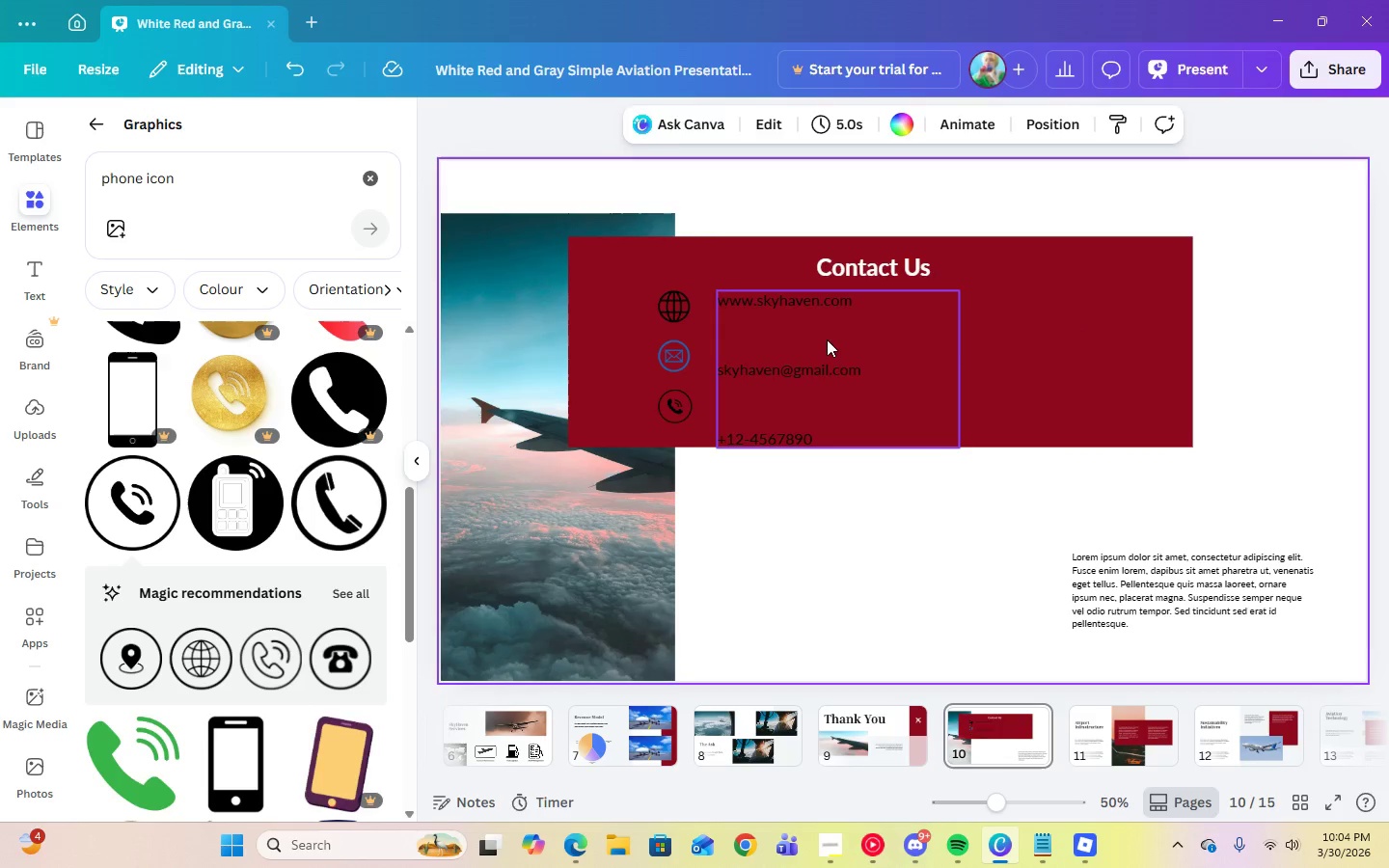 
left_click_drag(start_coordinate=[827, 339], to_coordinate=[827, 331])
 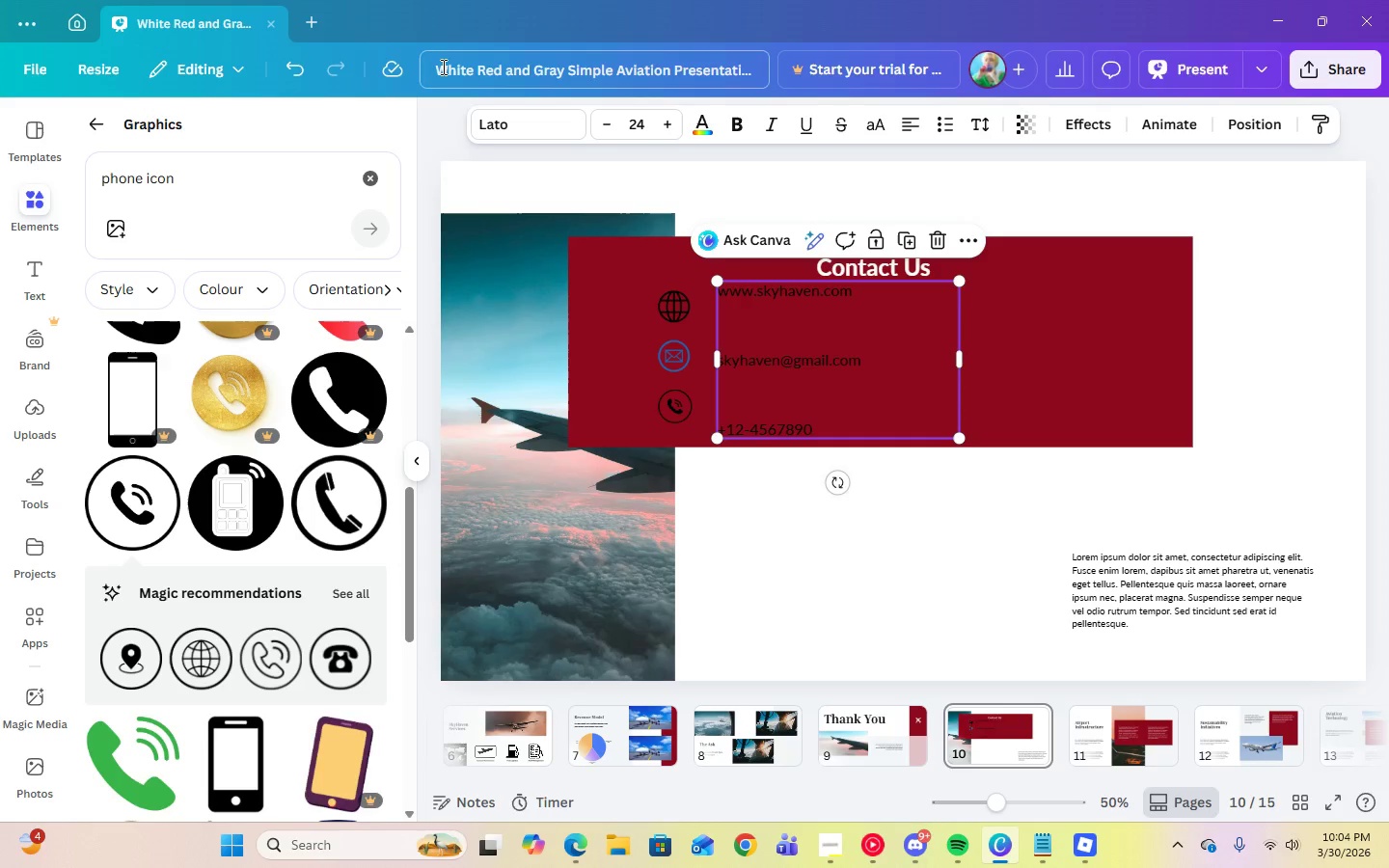 
left_click([288, 80])
 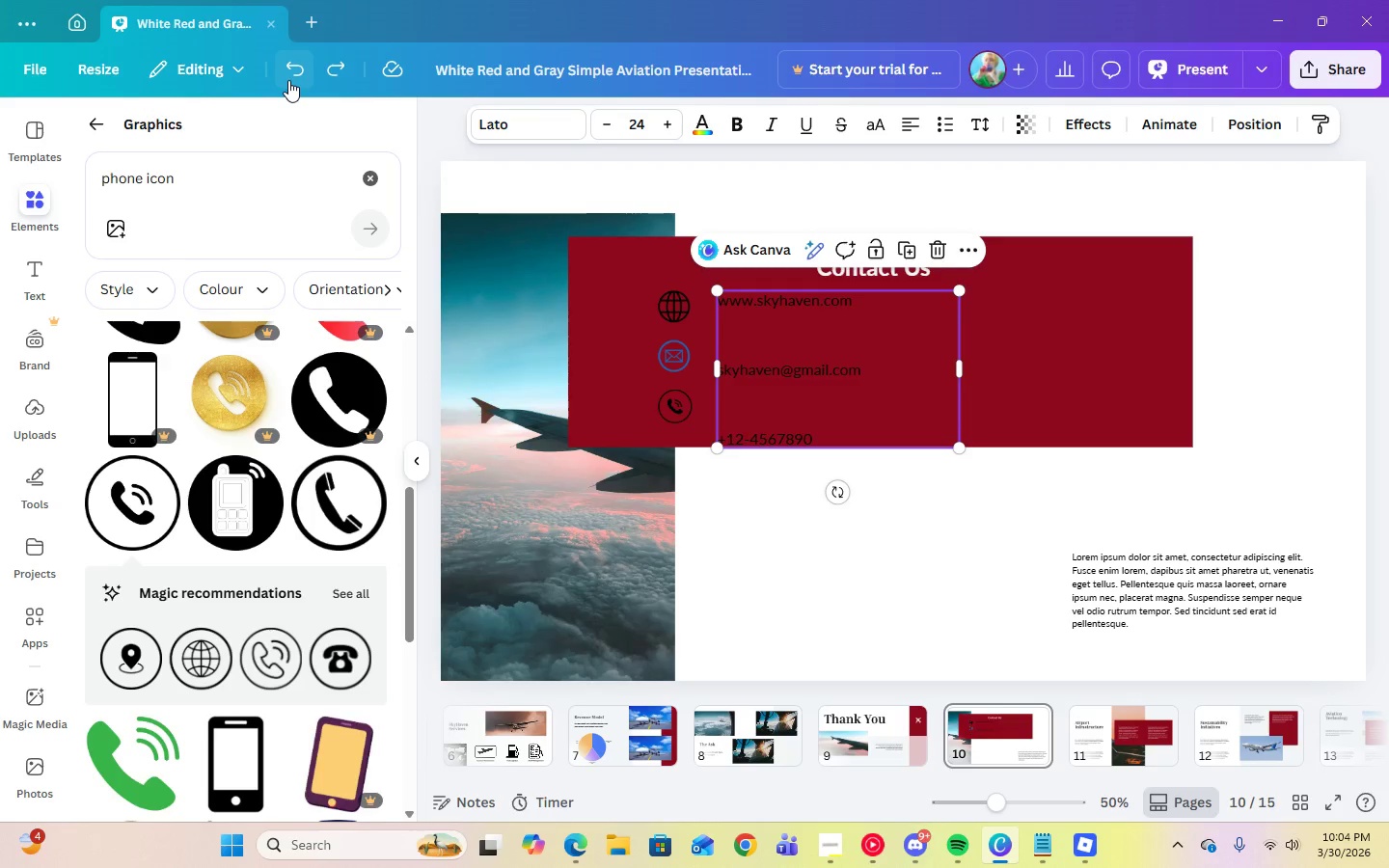 
left_click([288, 80])
 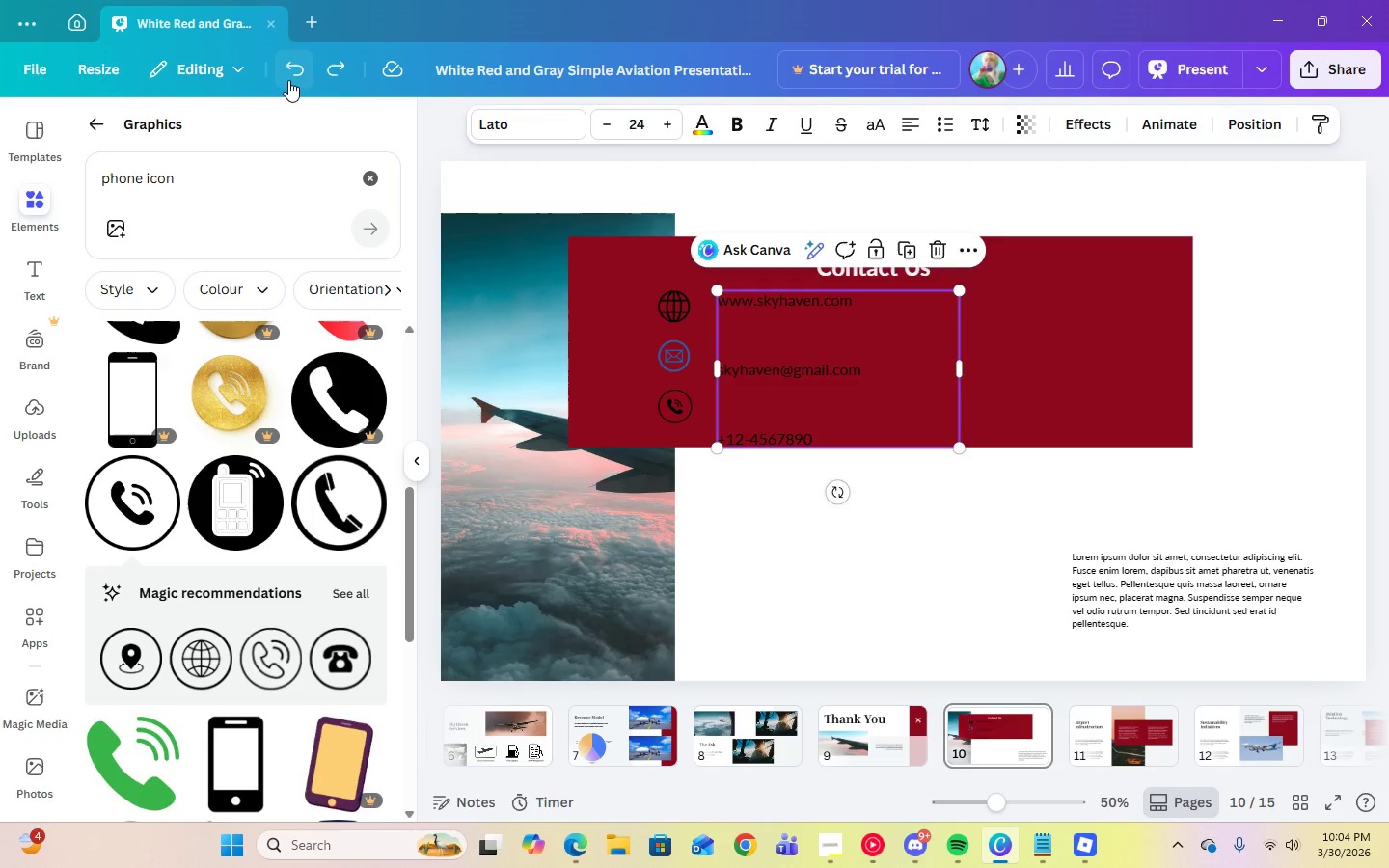 
left_click([288, 80])
 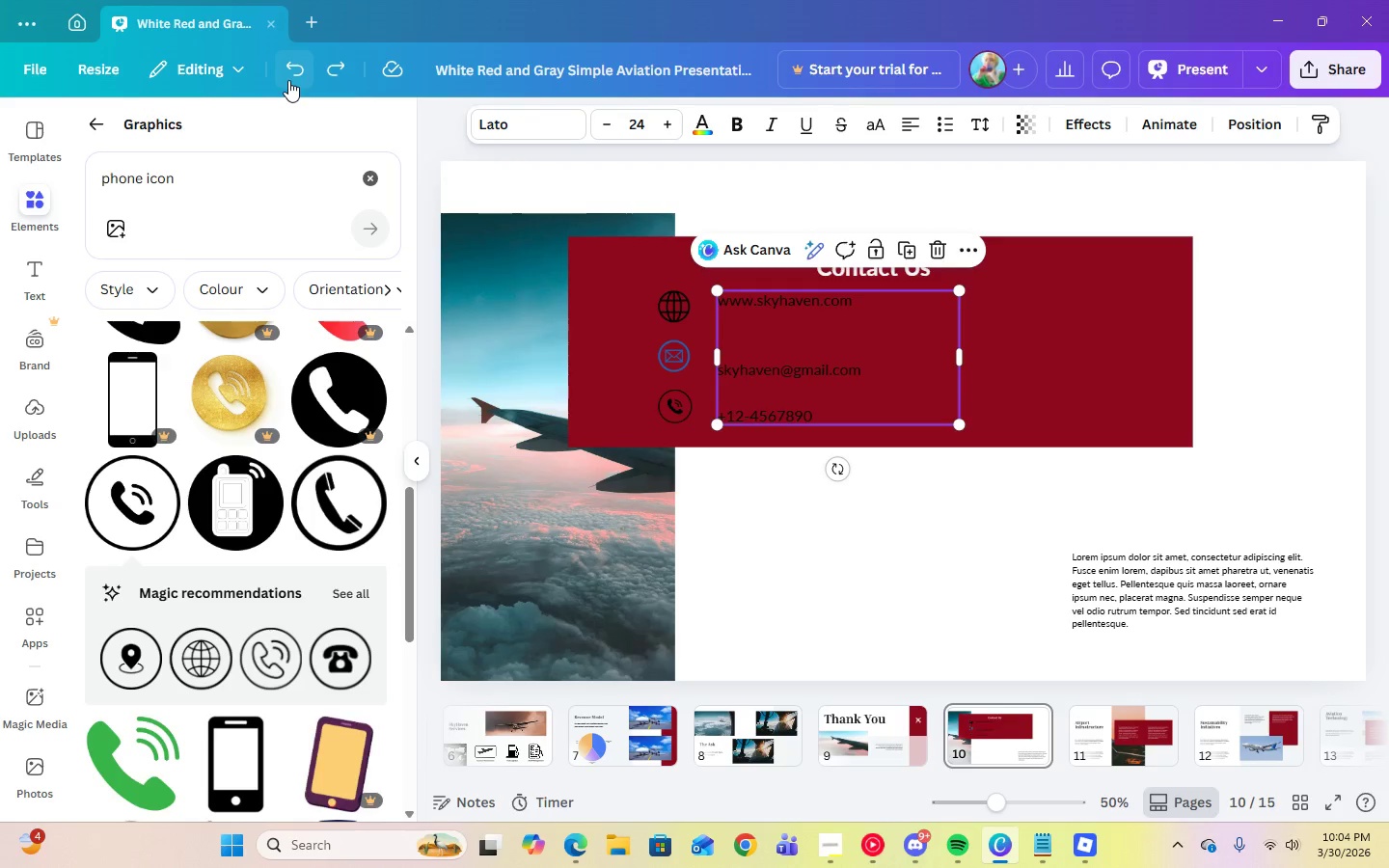 
left_click([288, 80])
 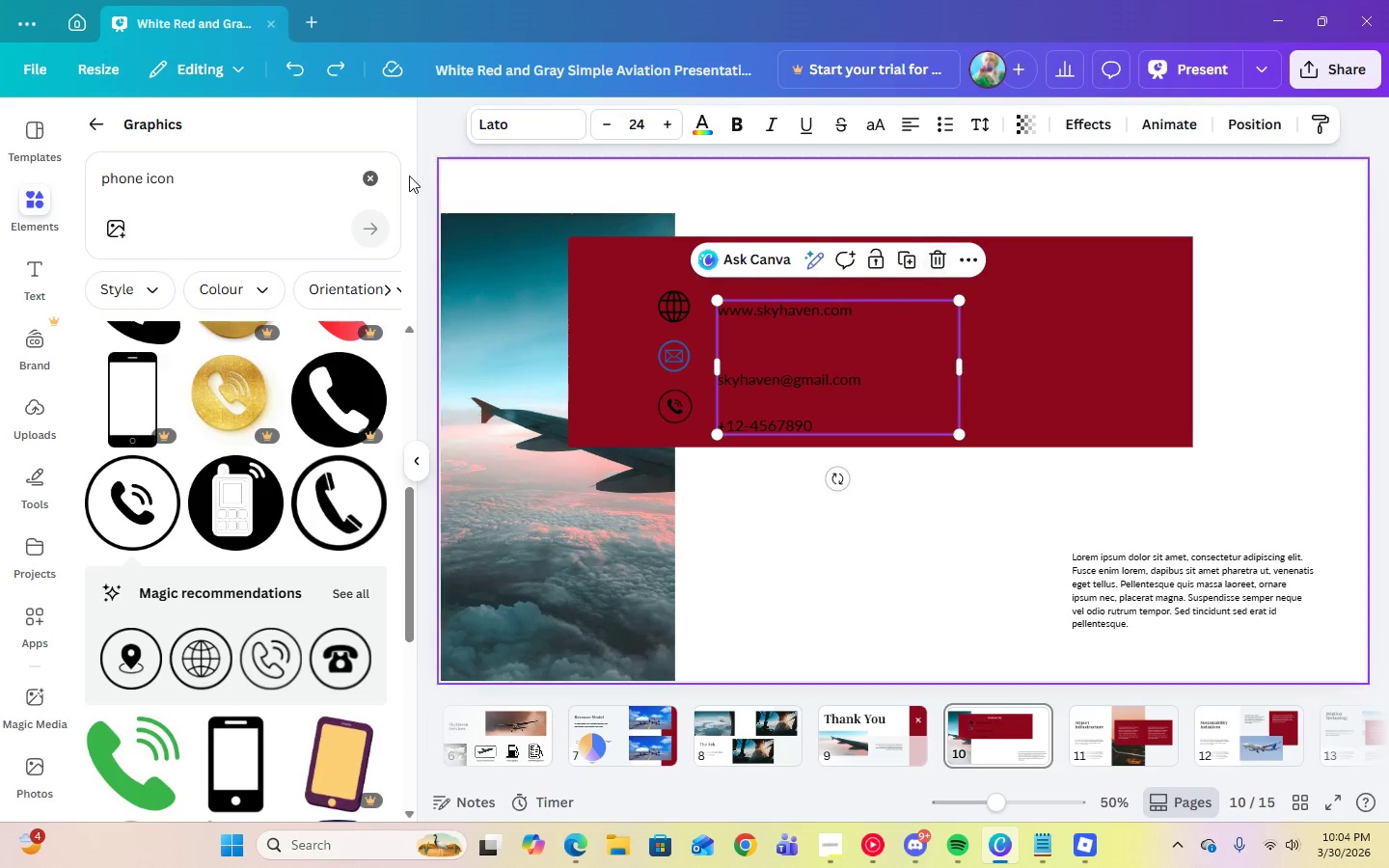 
left_click([288, 62])
 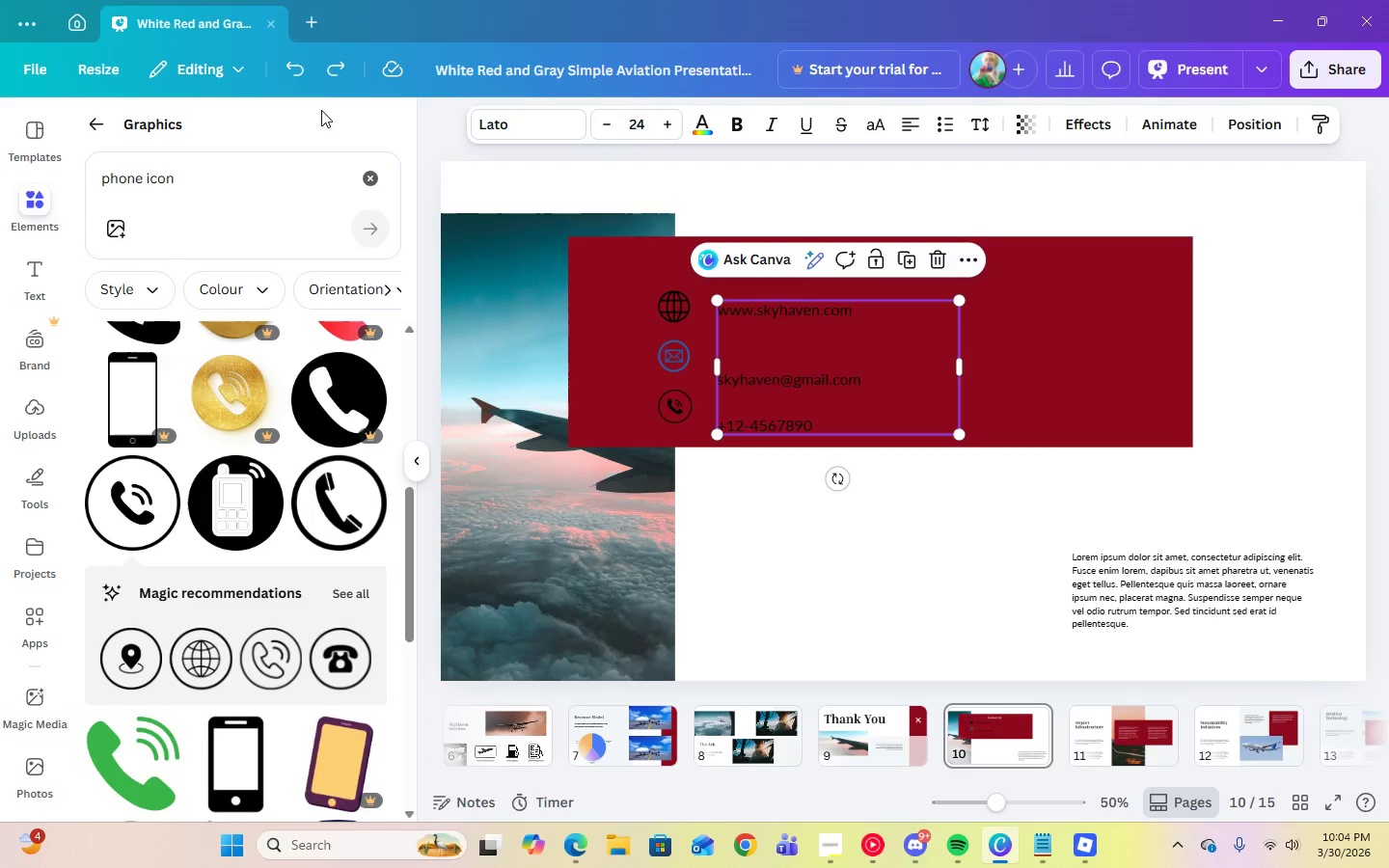 
left_click([298, 62])
 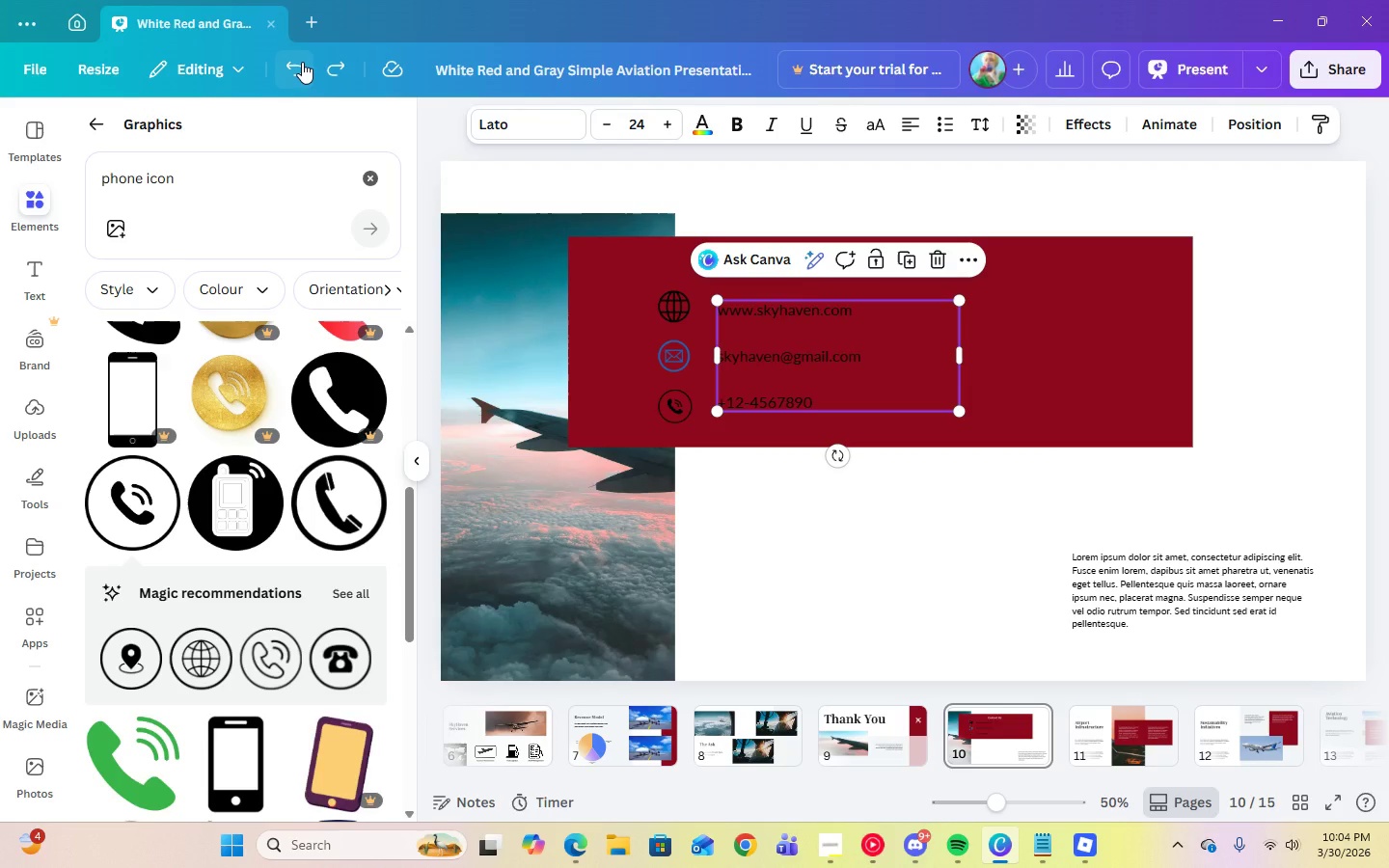 
wait(7.72)
 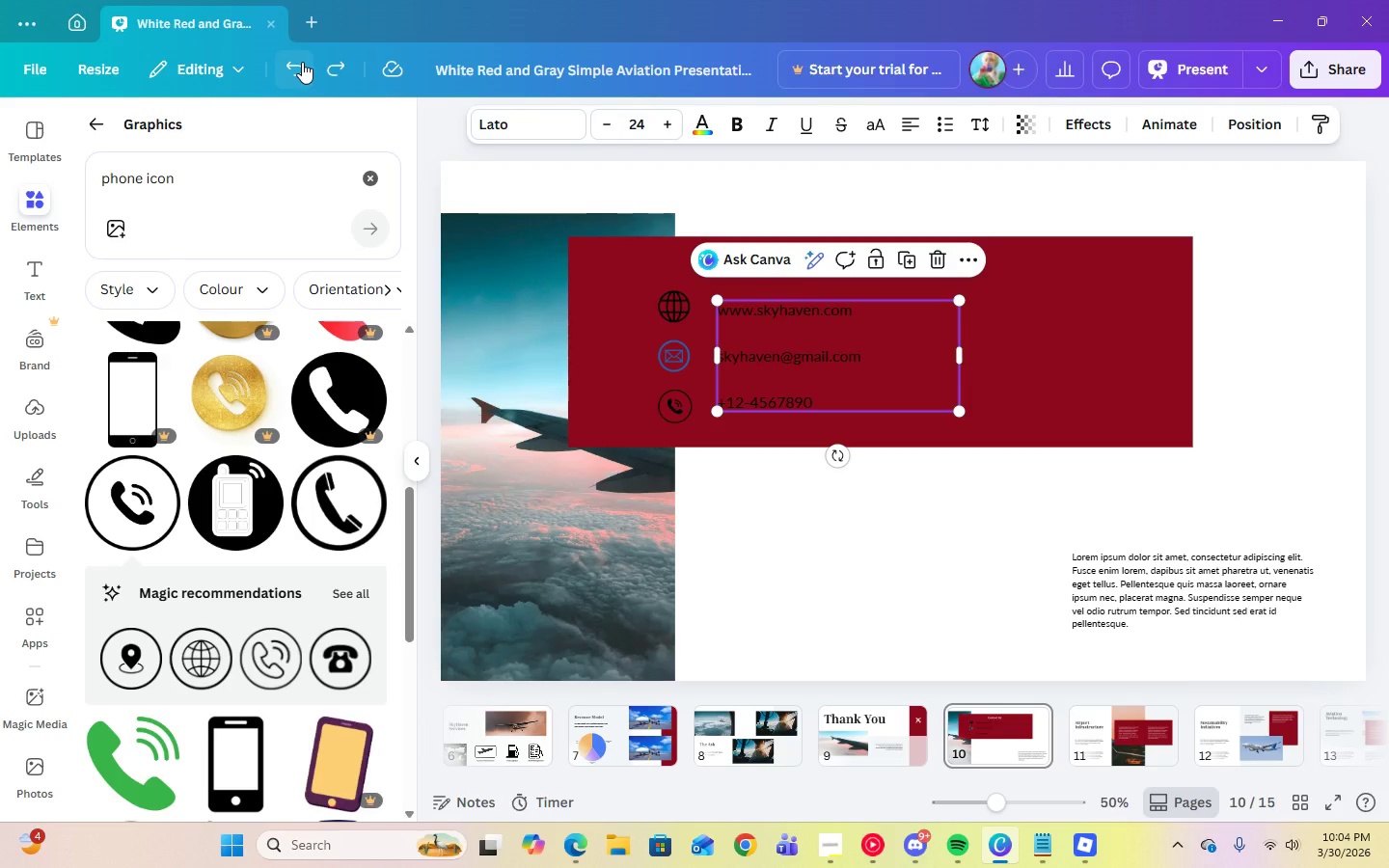 
left_click([1294, 373])
 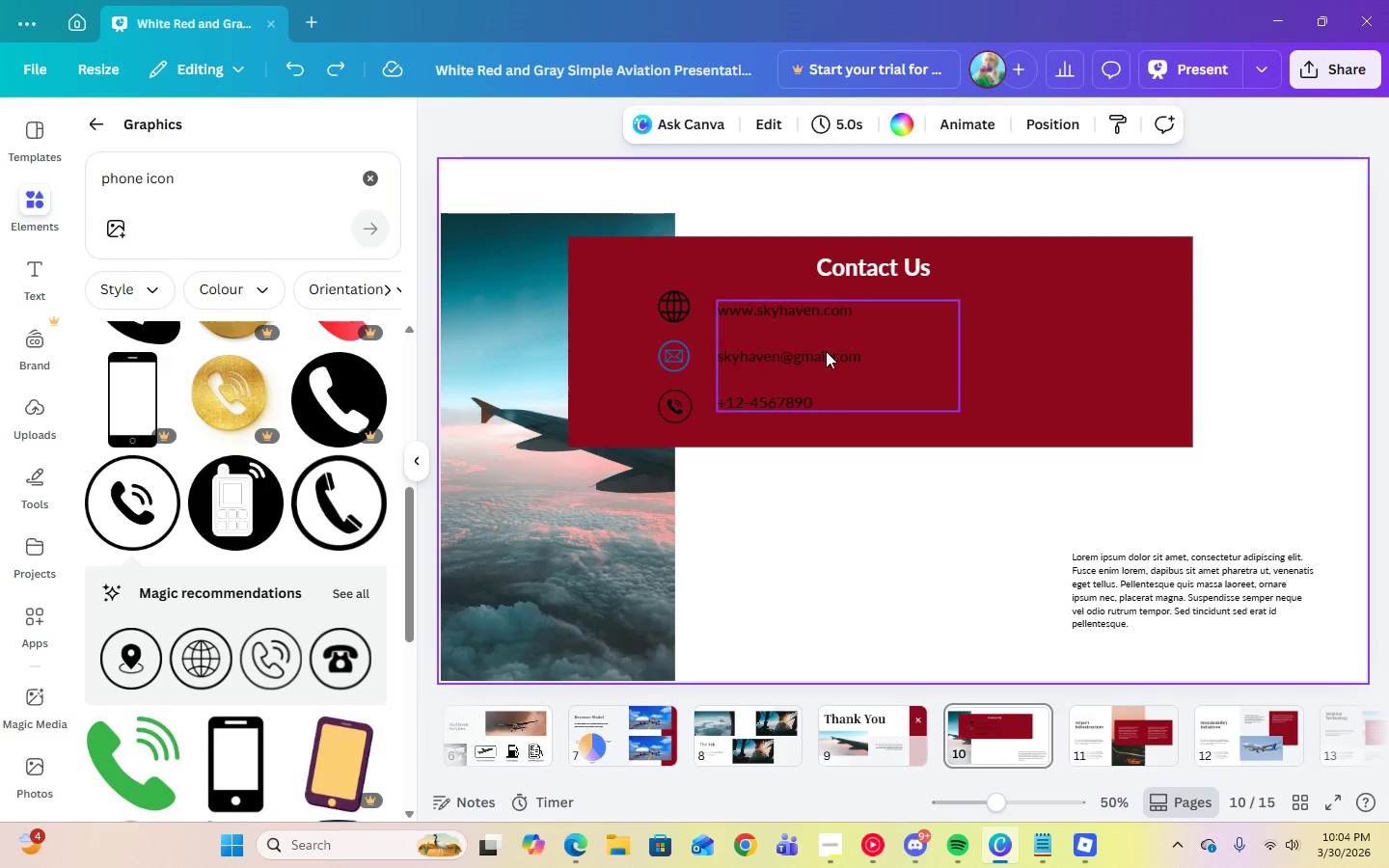 
left_click([782, 338])
 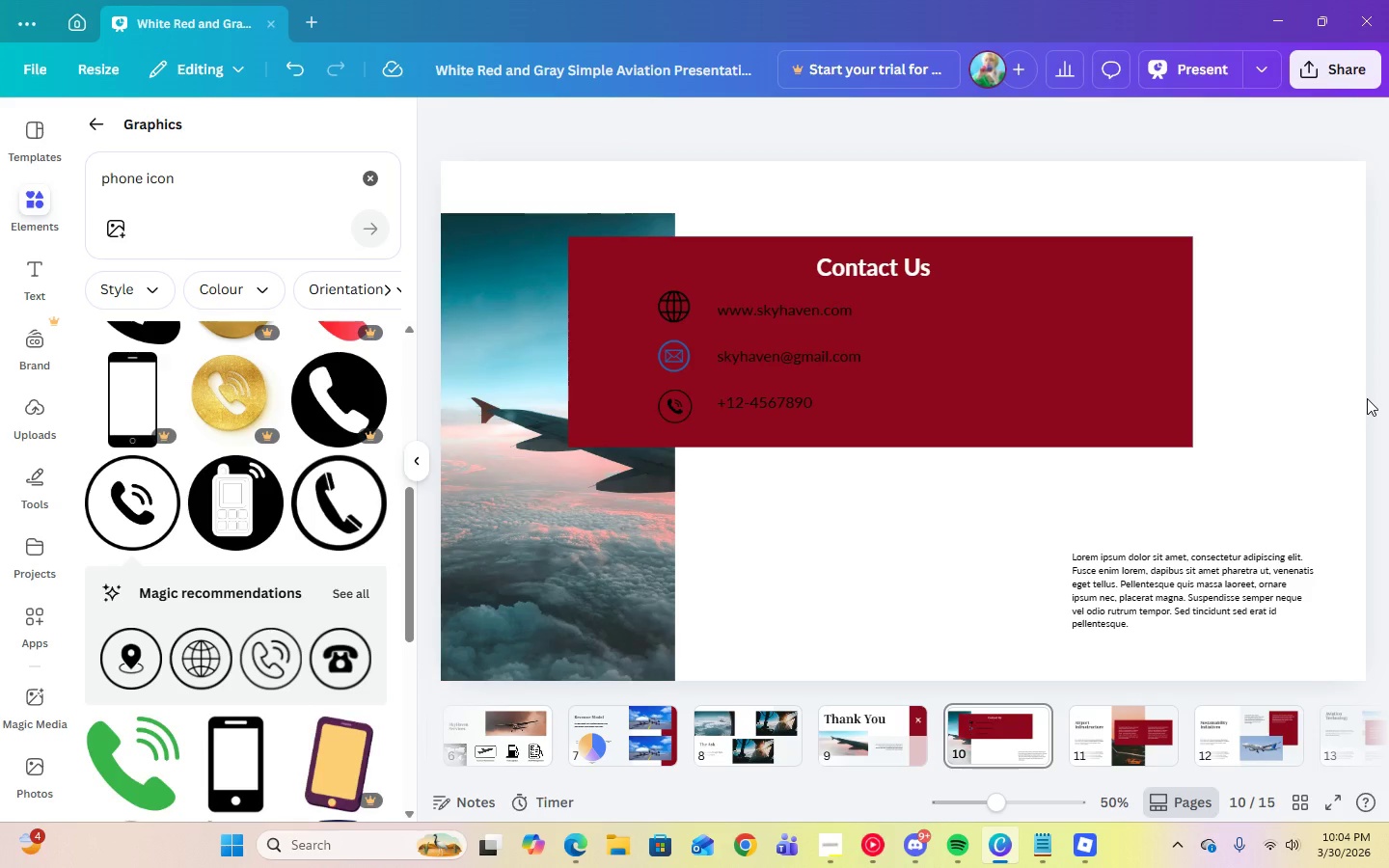 
wait(7.88)
 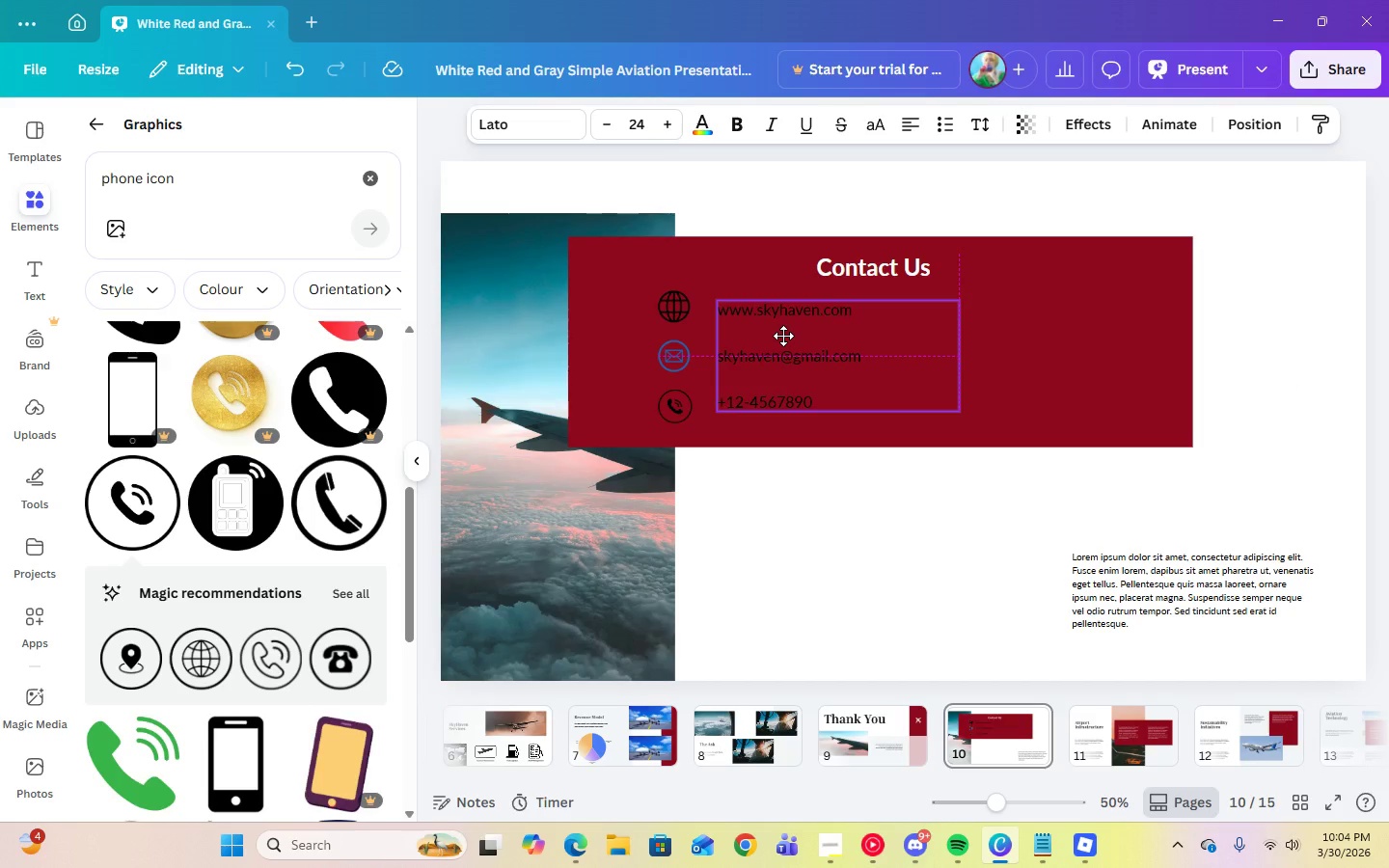 
double_click([743, 405])
 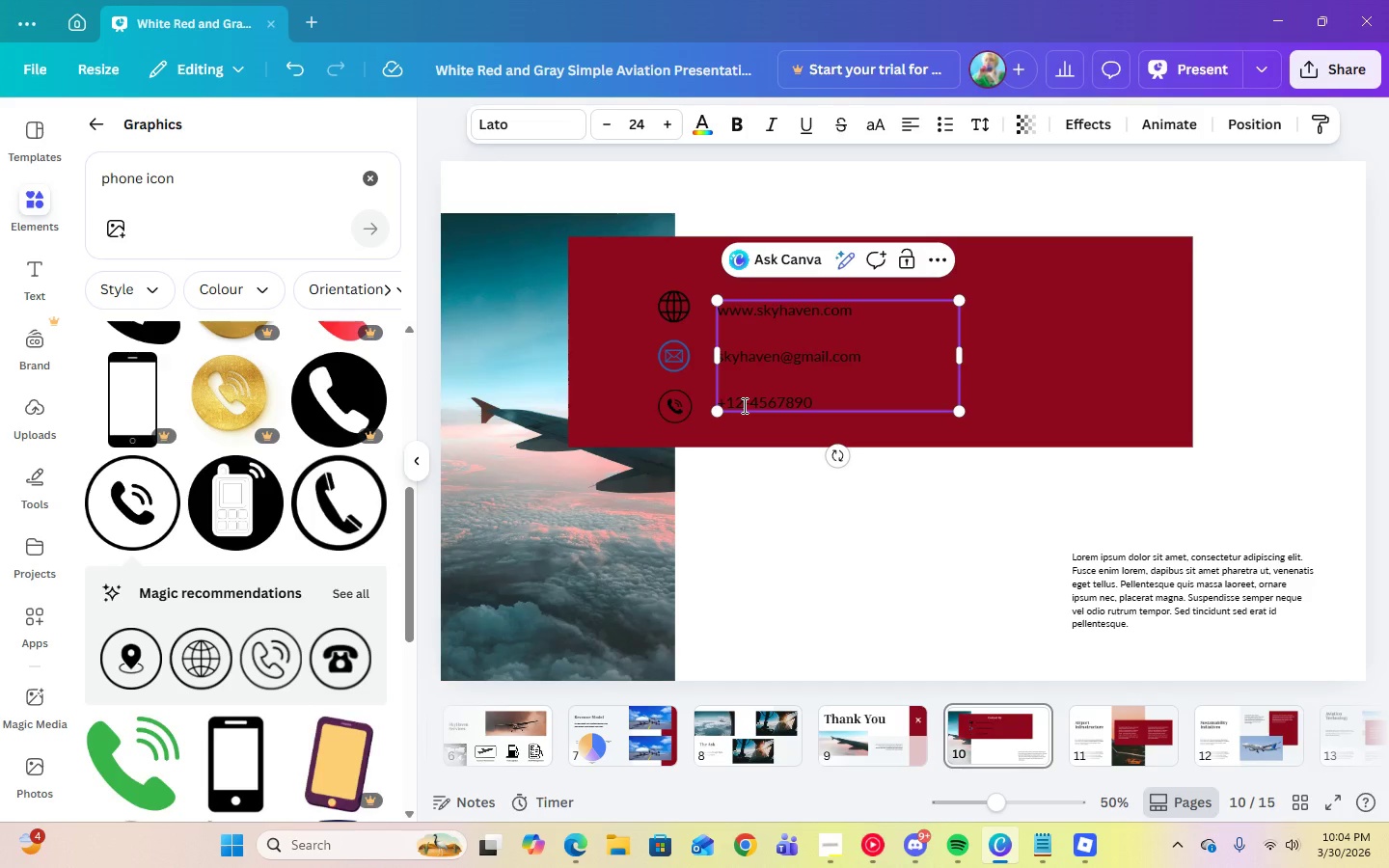 
key(3)
 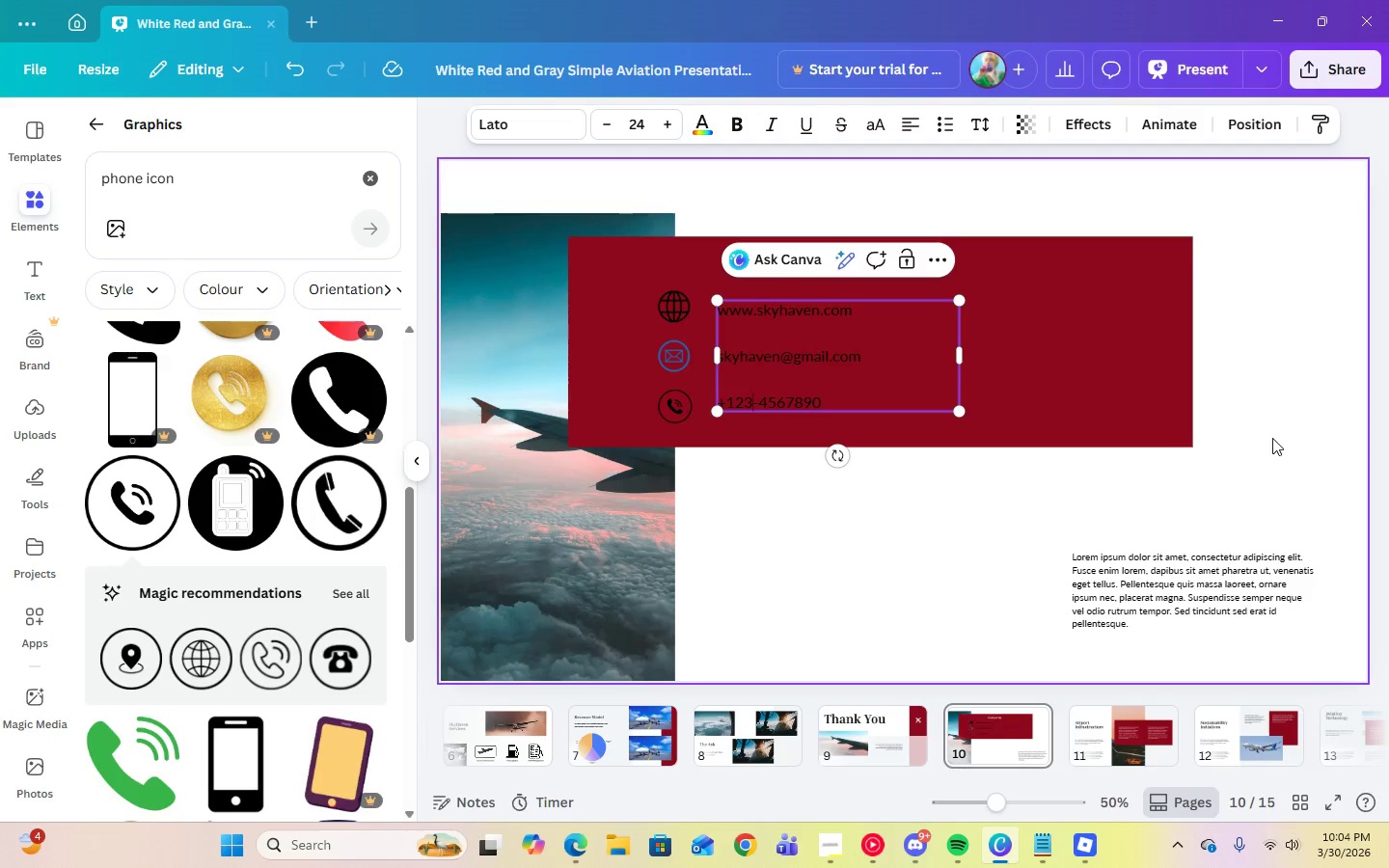 
left_click([1279, 439])
 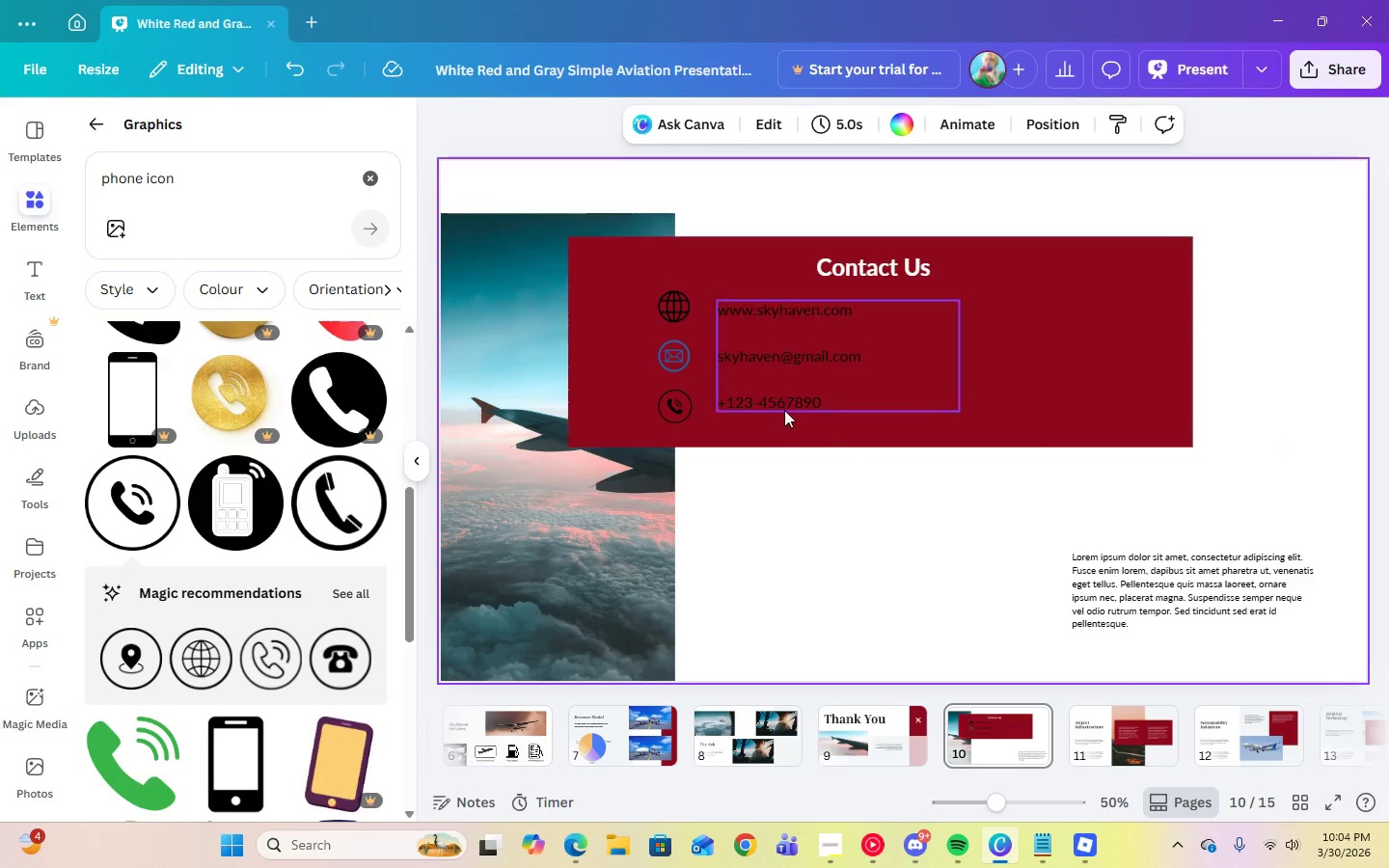 
double_click([784, 404])
 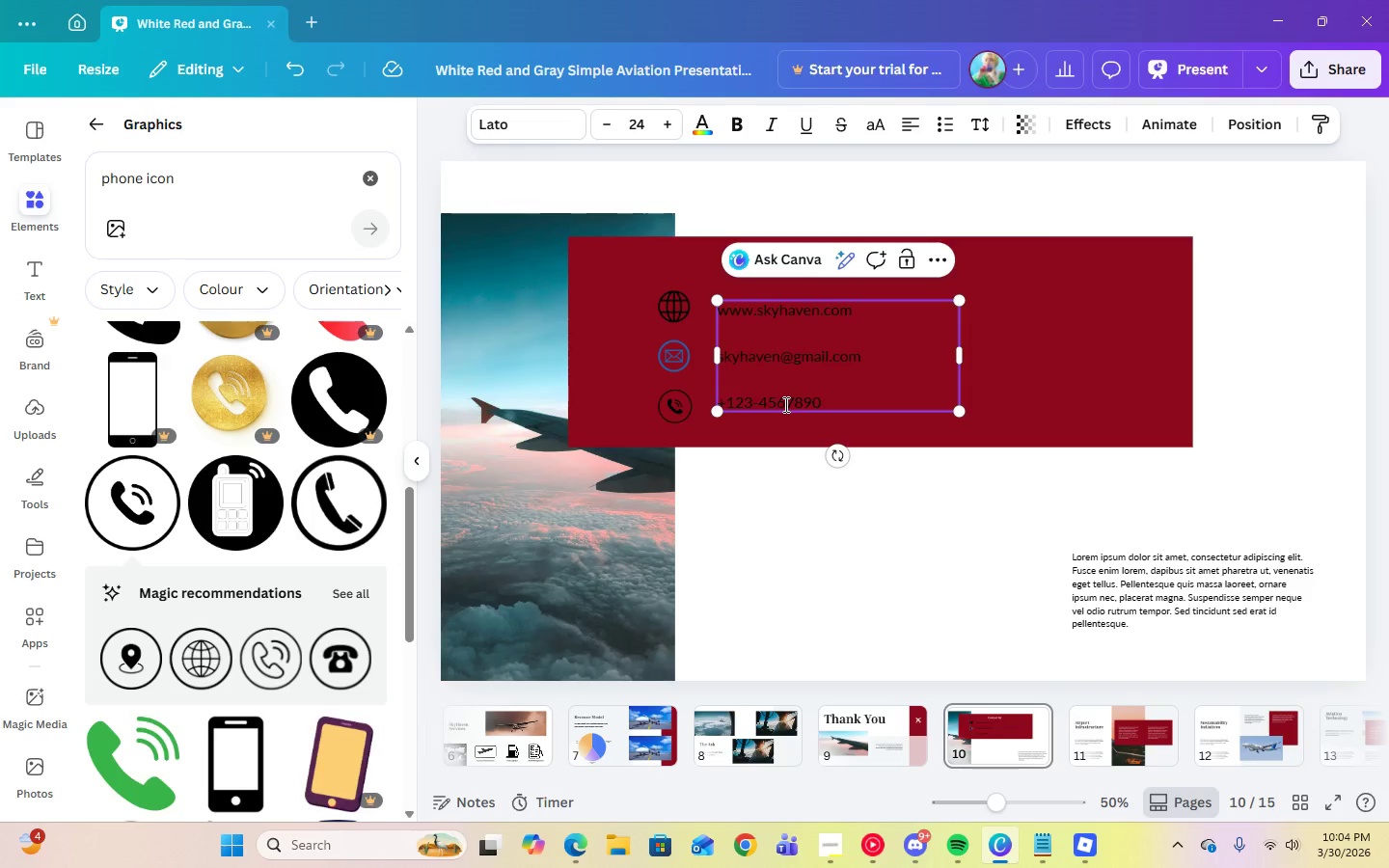 
key(Minus)
 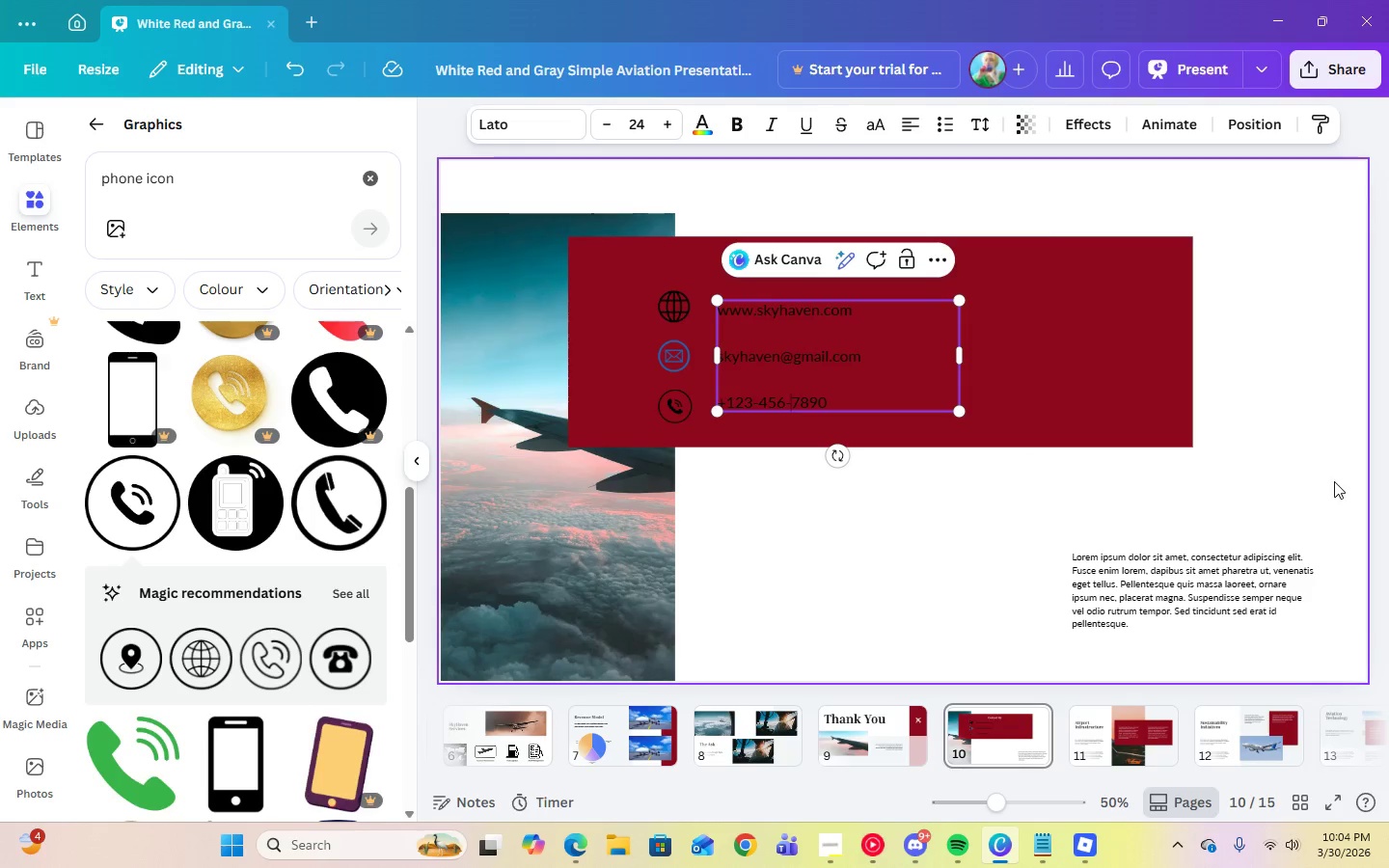 
left_click([1334, 481])
 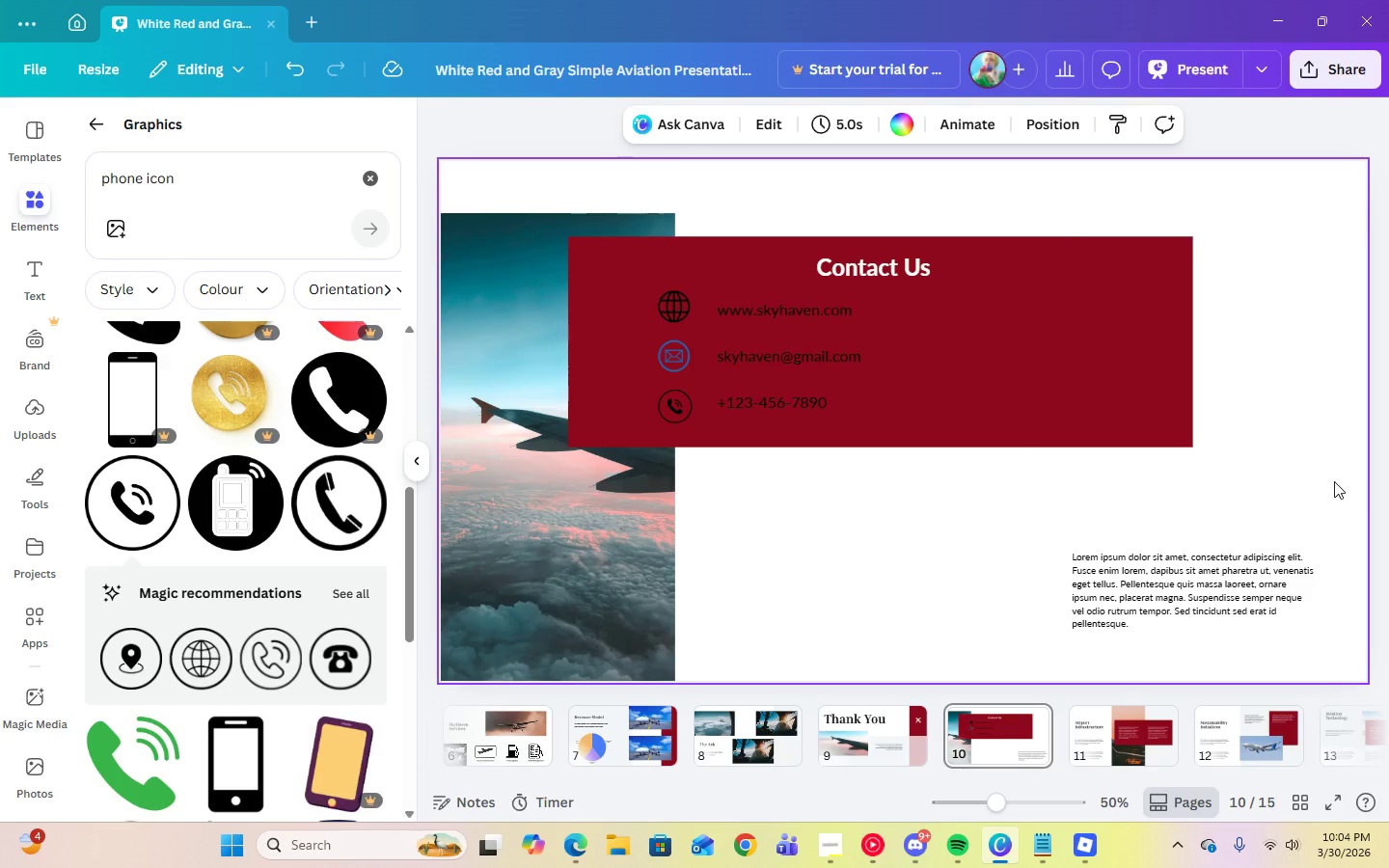 
left_click([719, 325])
 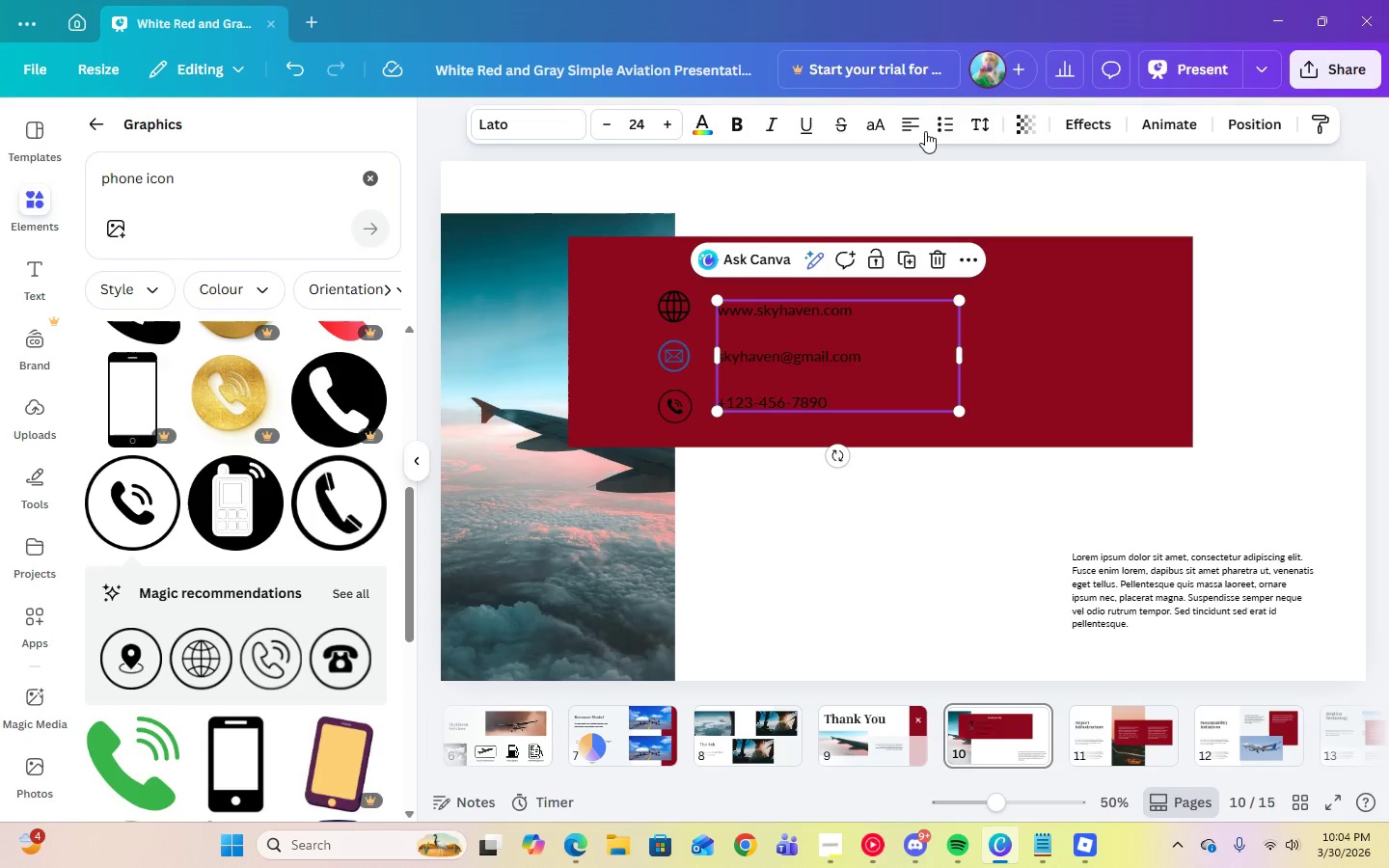 
left_click([971, 130])
 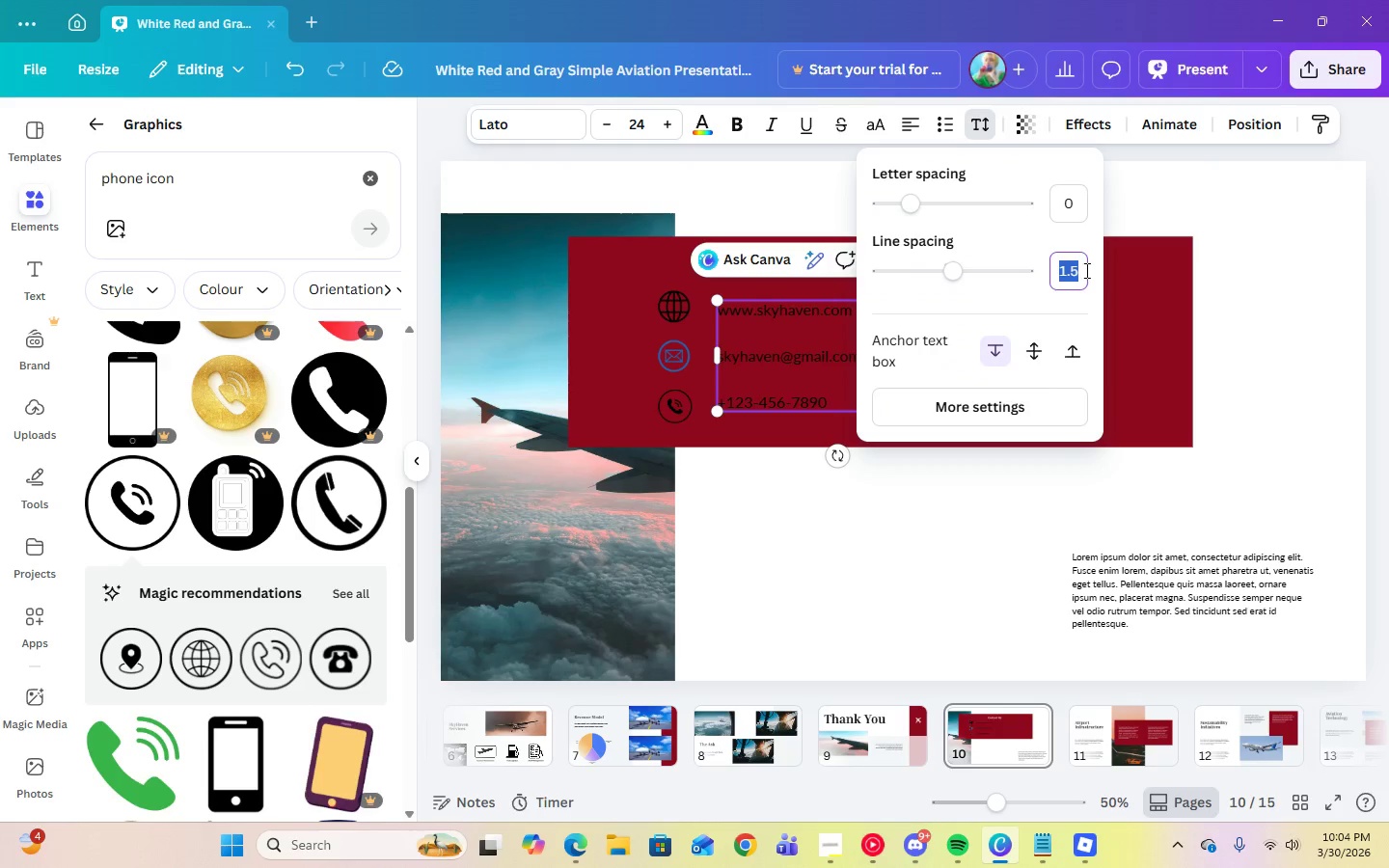 
key(Numpad1)
 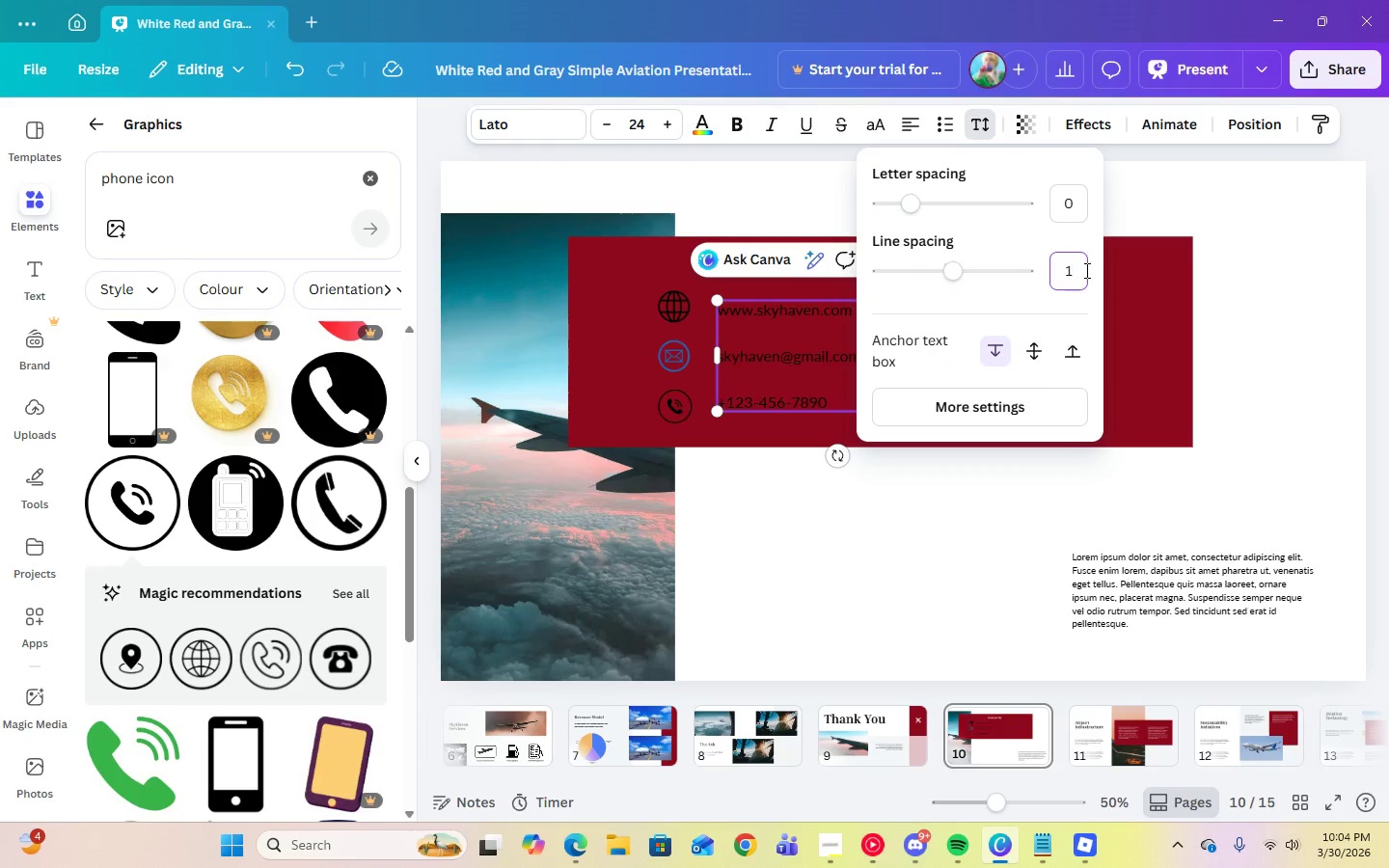 
key(Period)
 